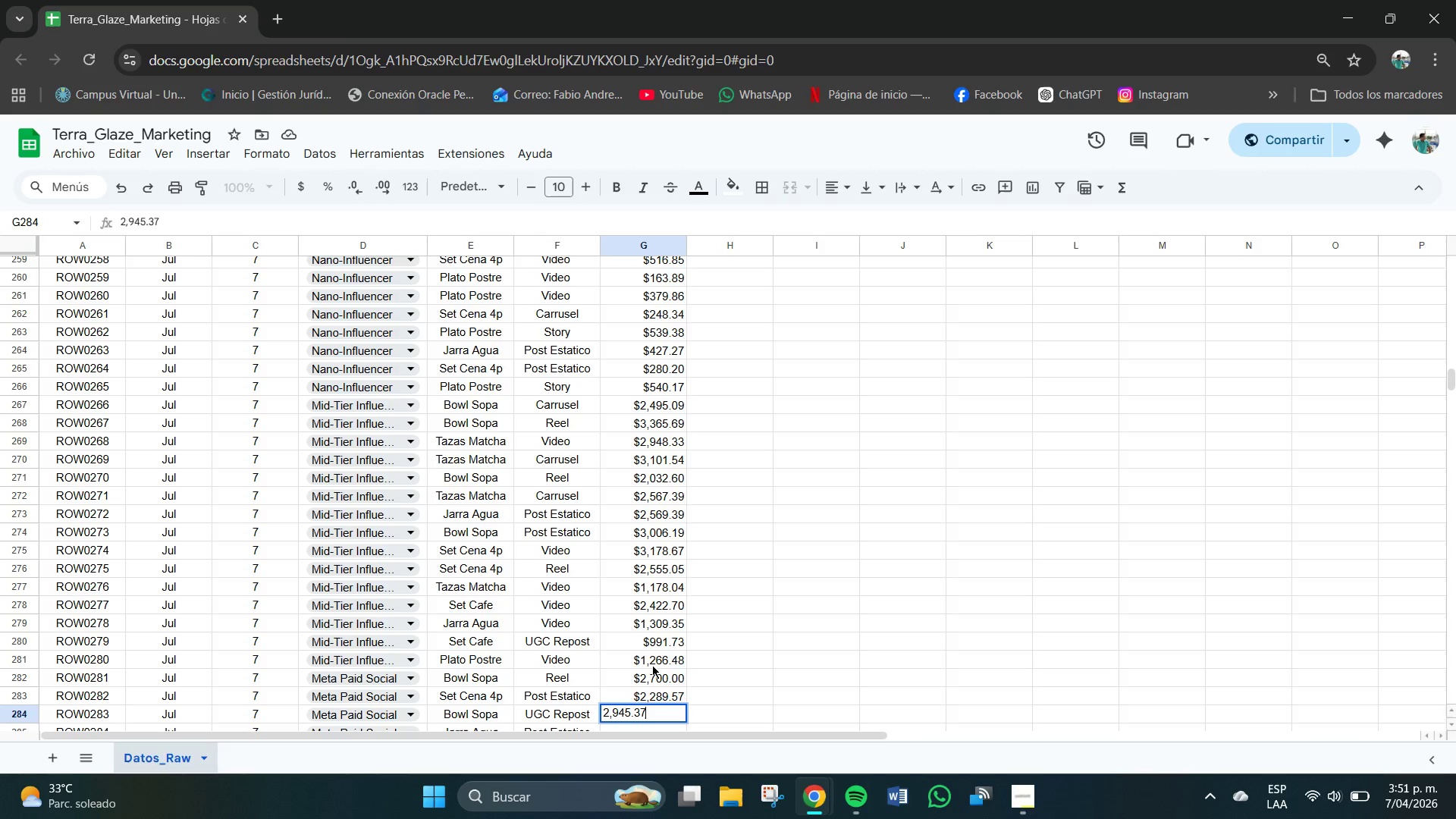 
key(Numpad7)
 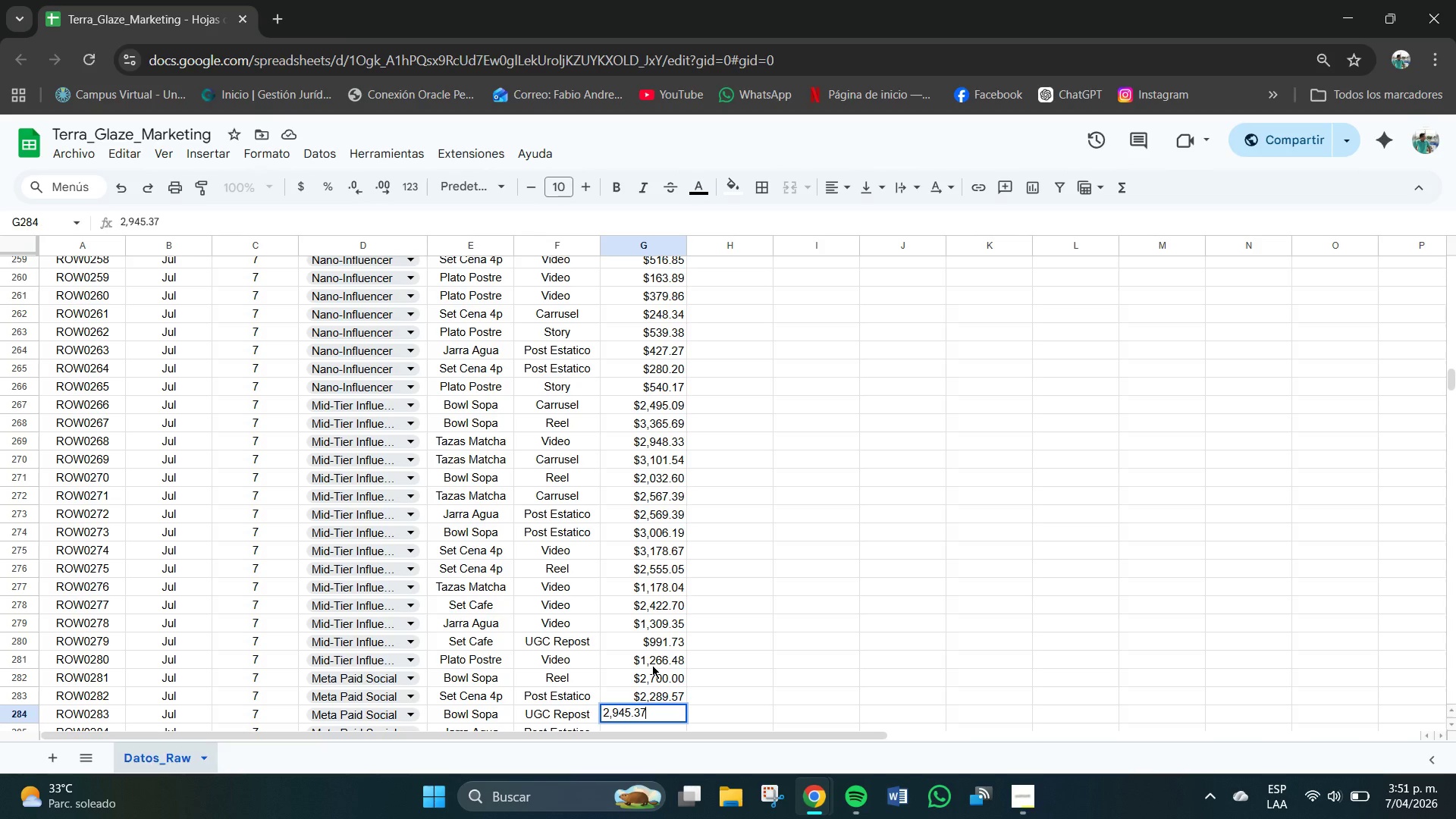 
key(NumpadEnter)
 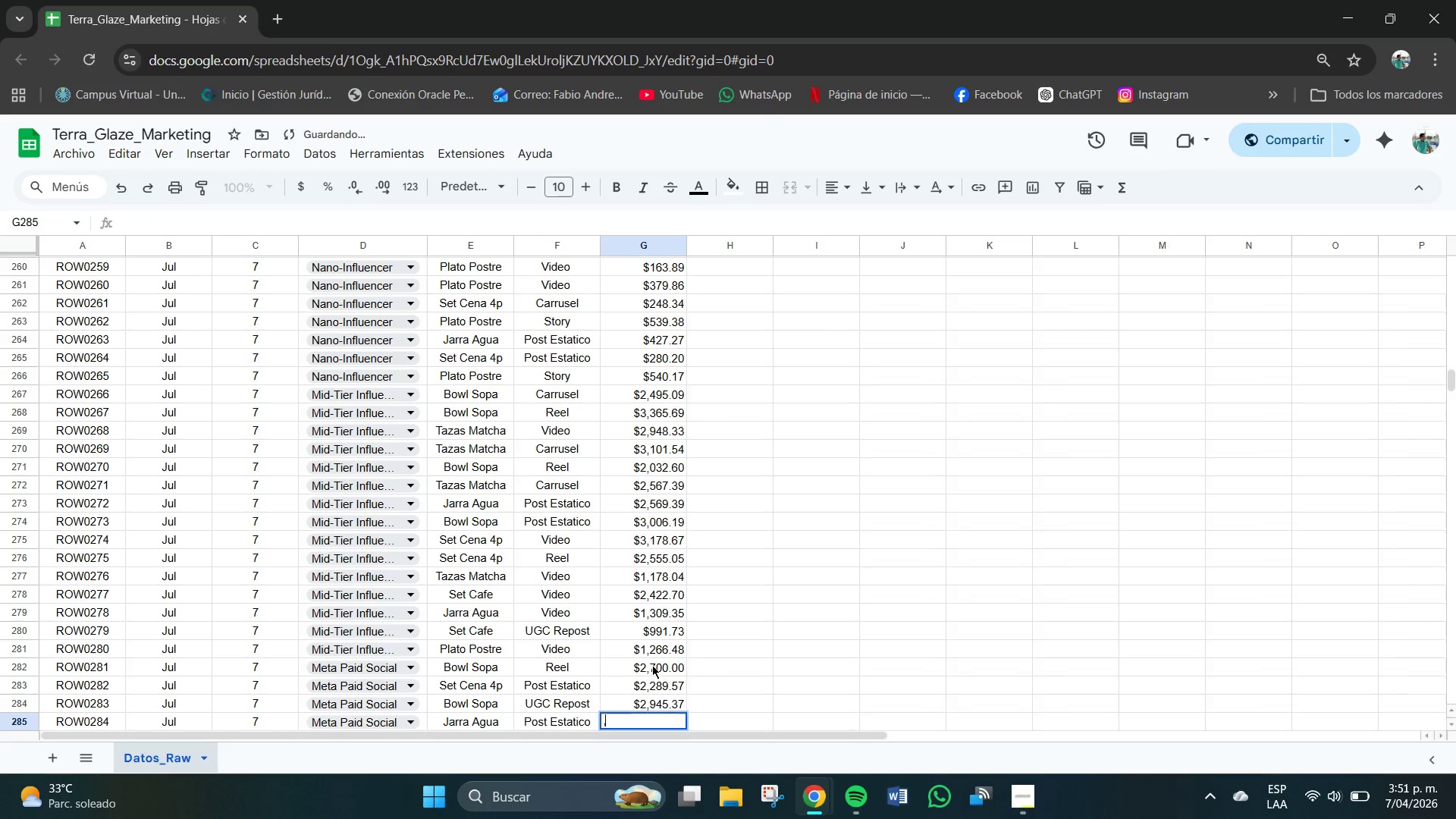 
key(Comma)
 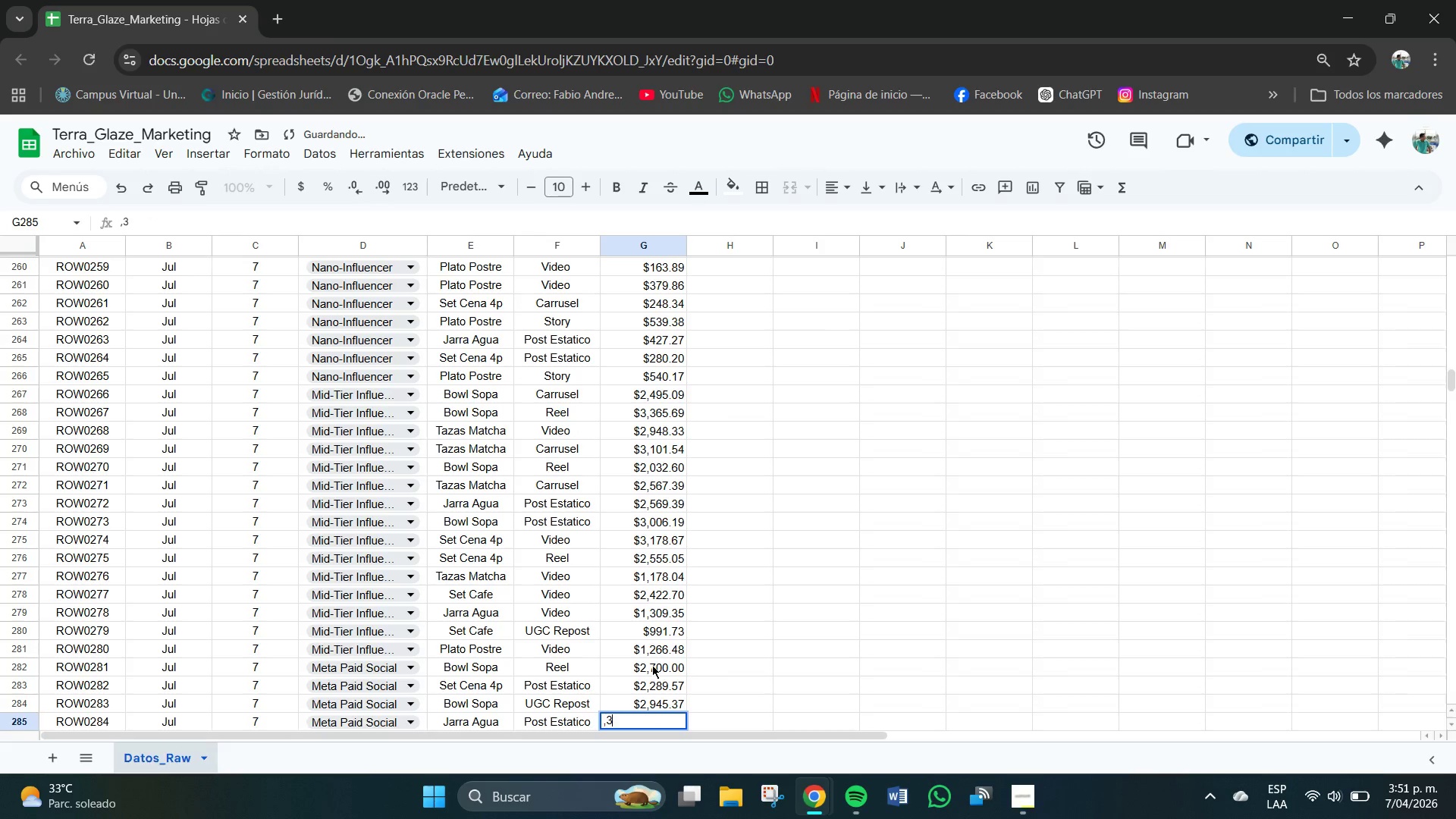 
key(Numpad3)
 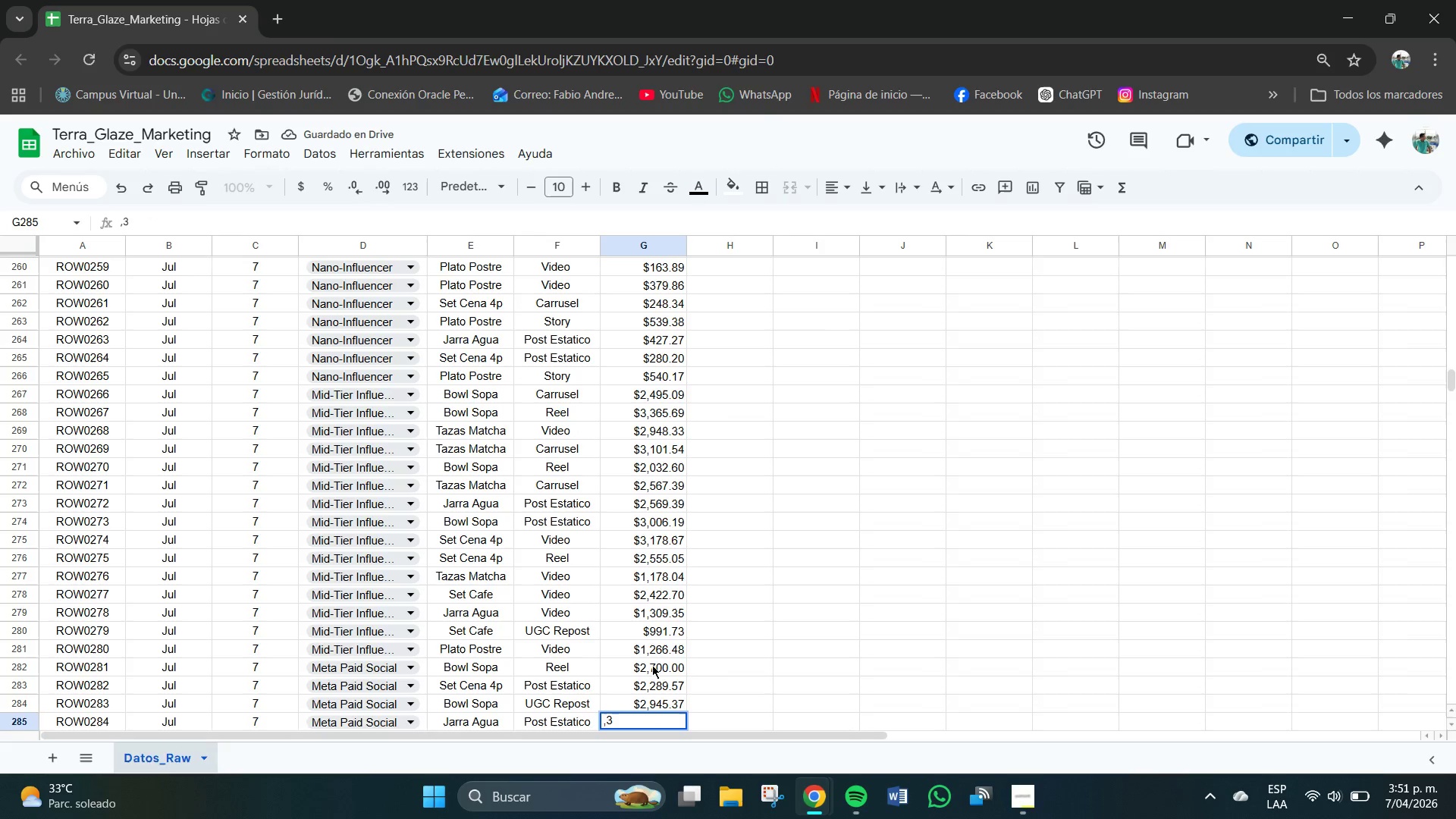 
key(Comma)
 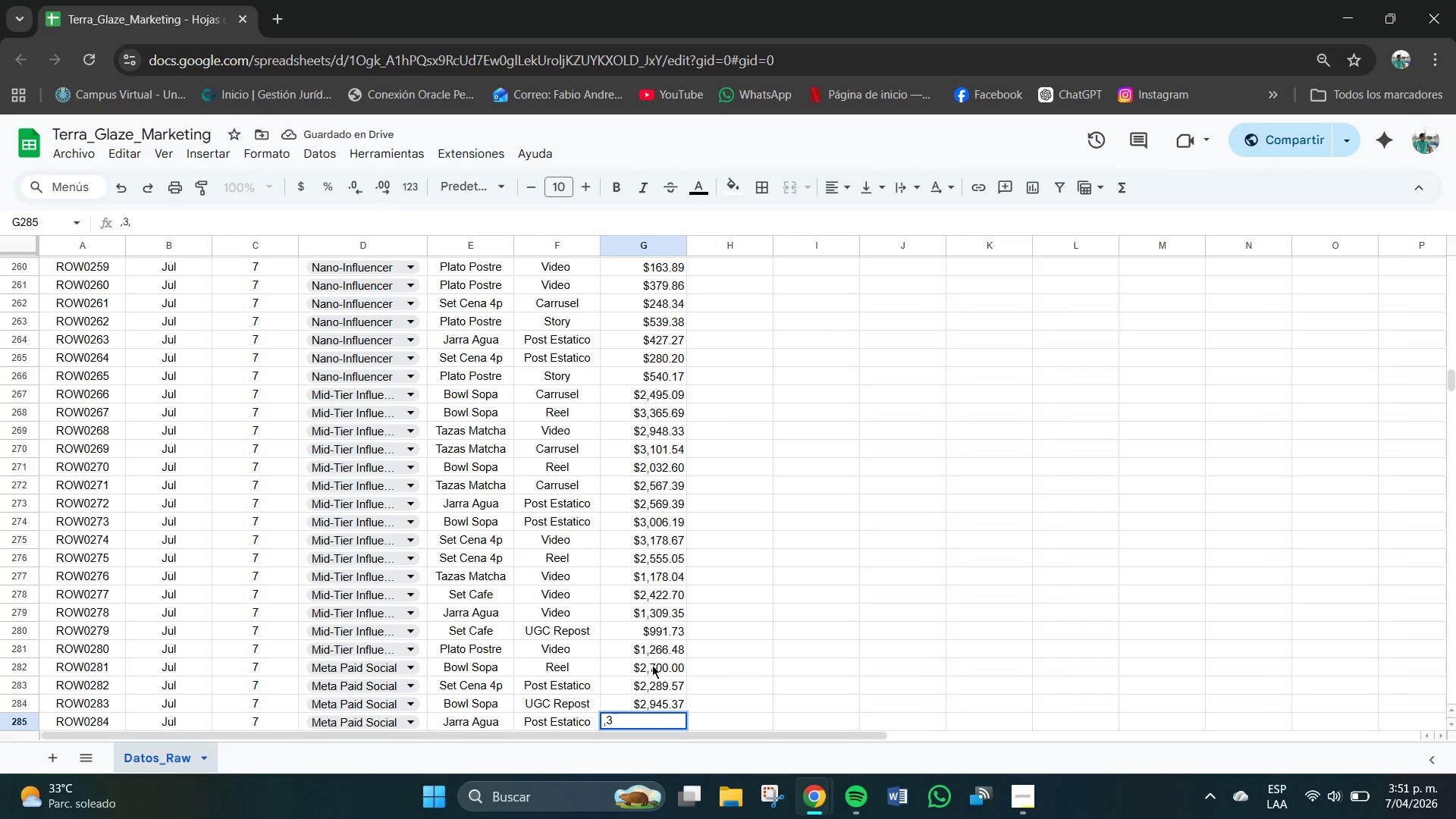 
key(Backspace)
 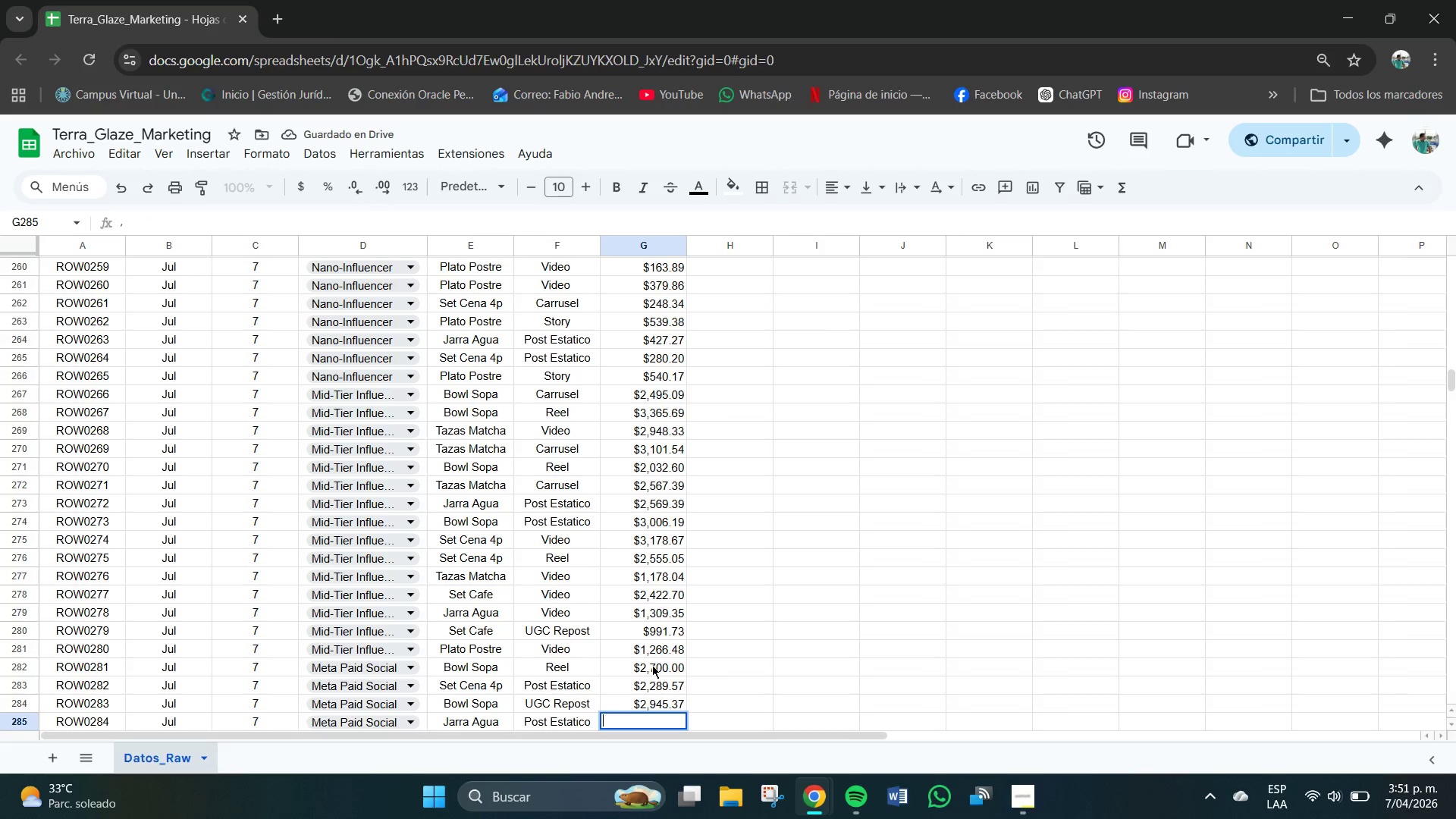 
key(Backspace)
 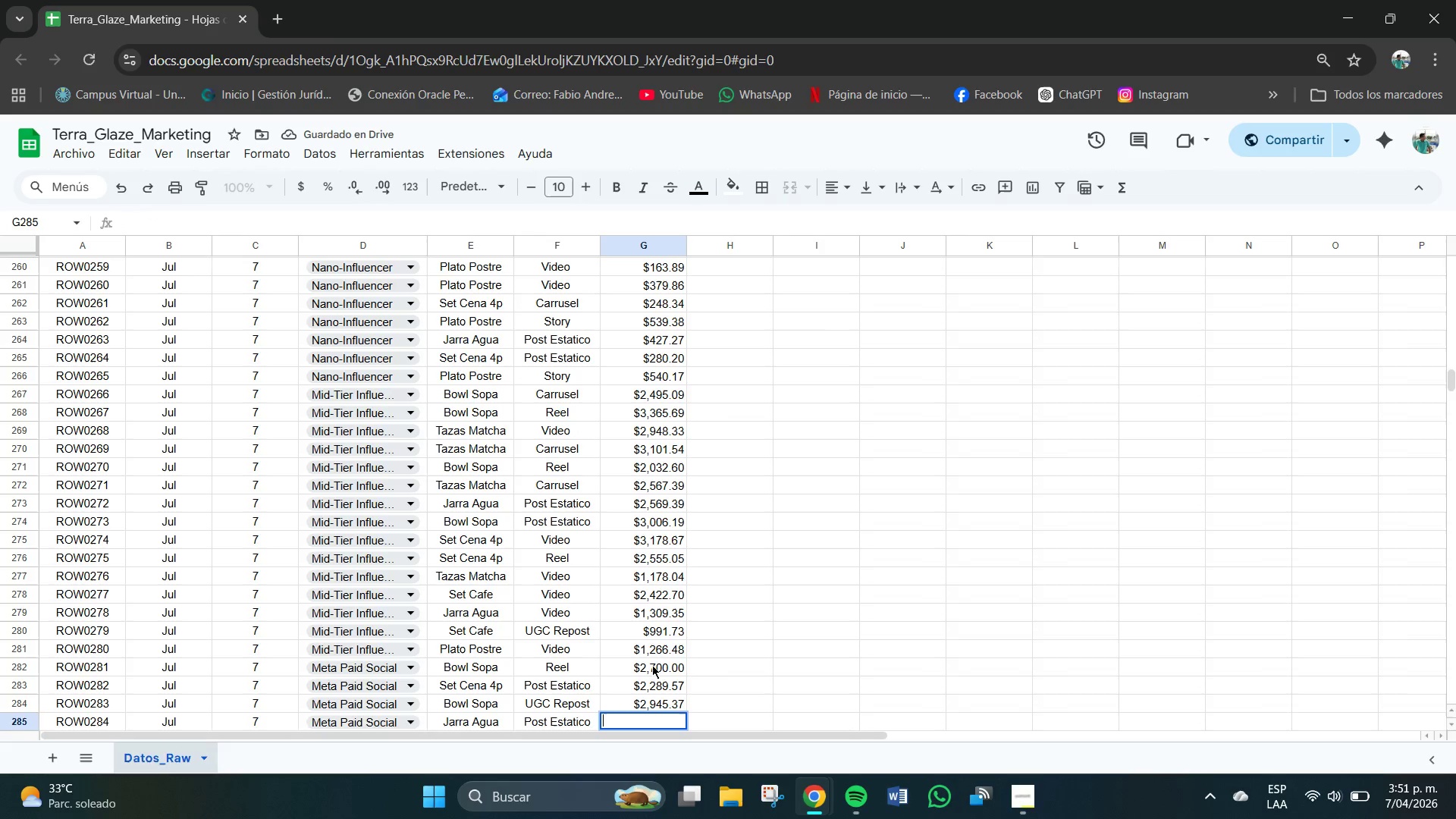 
key(Backspace)
 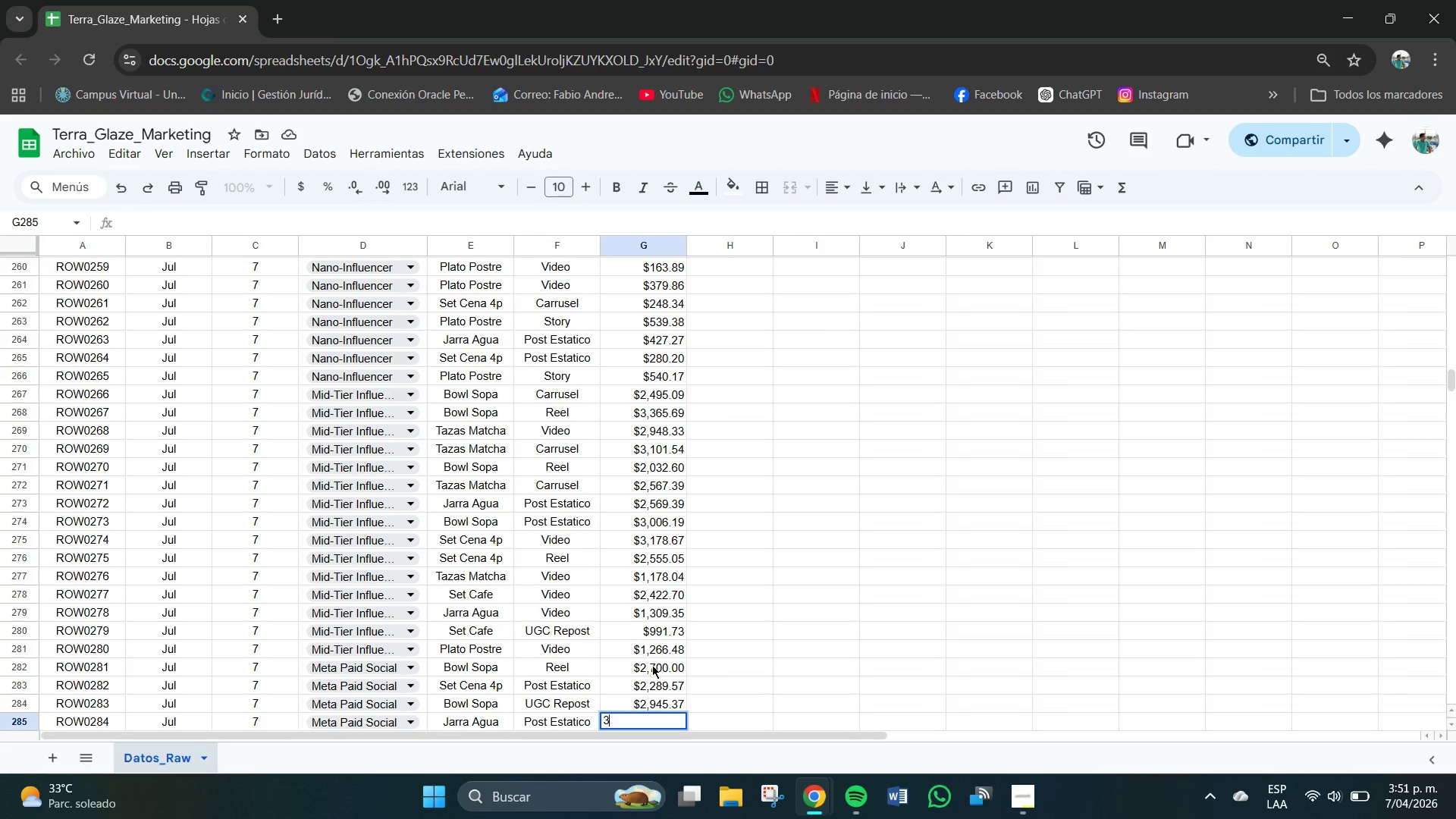 
key(Numpad3)
 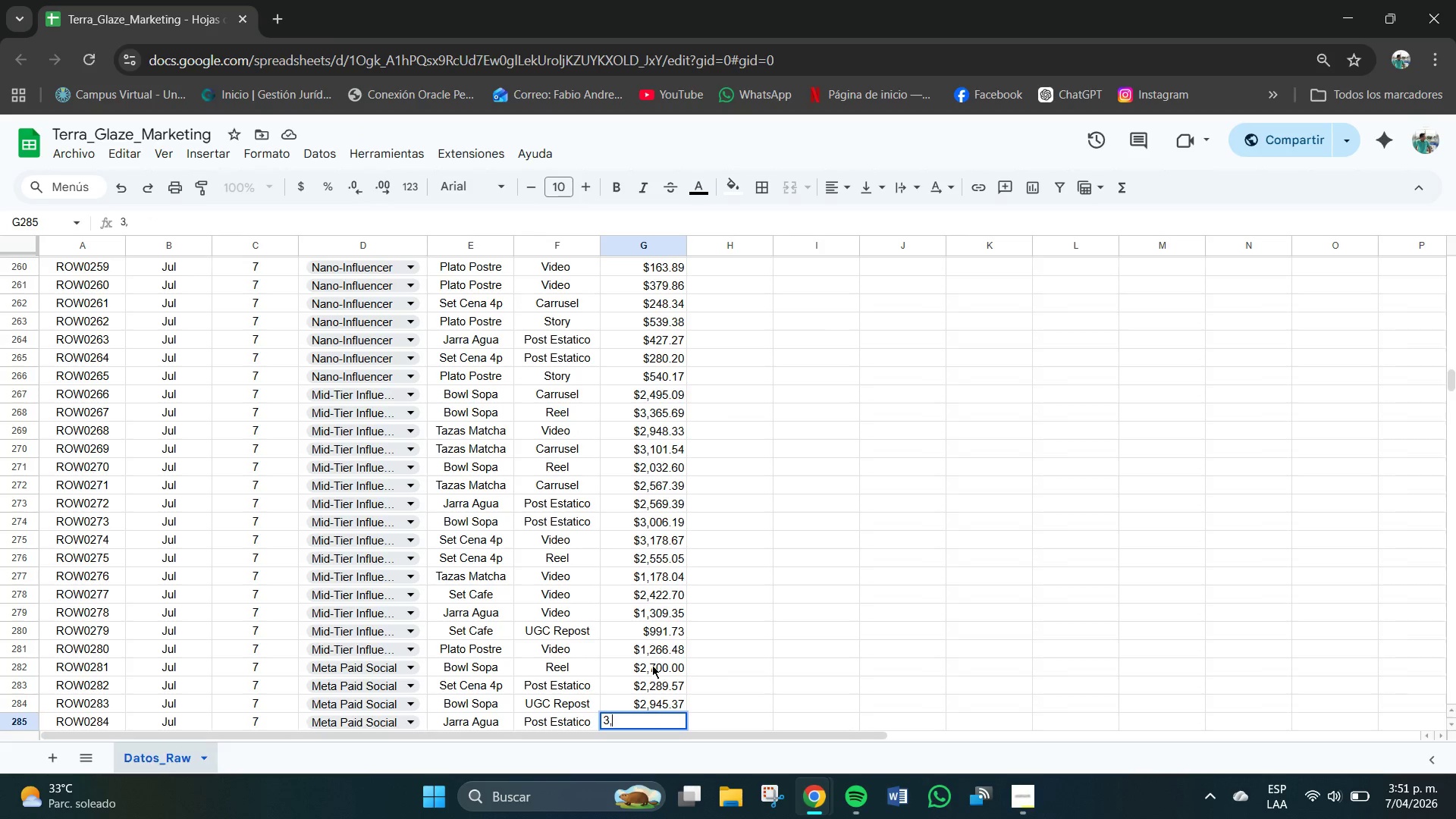 
key(Comma)
 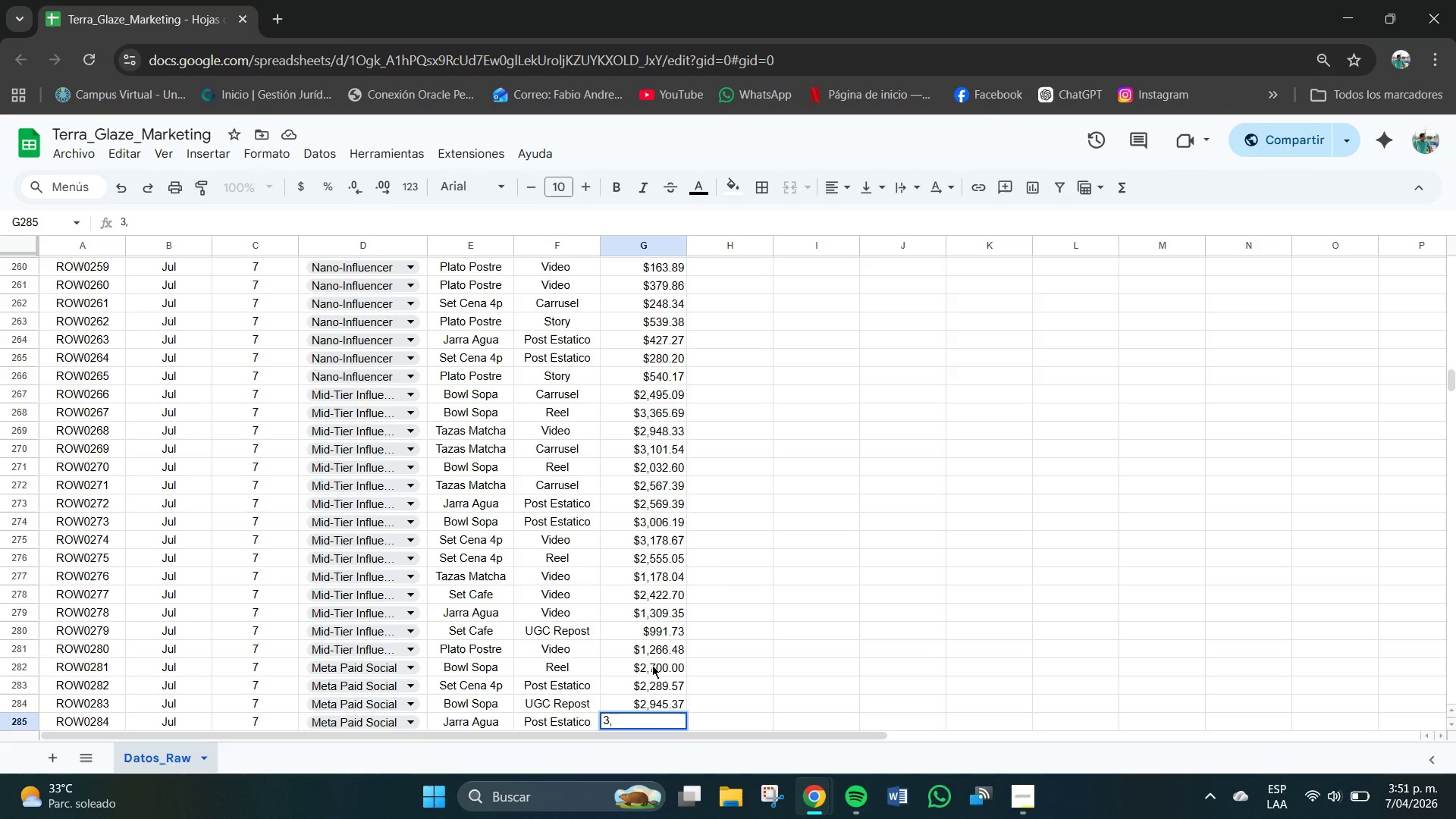 
wait(6.48)
 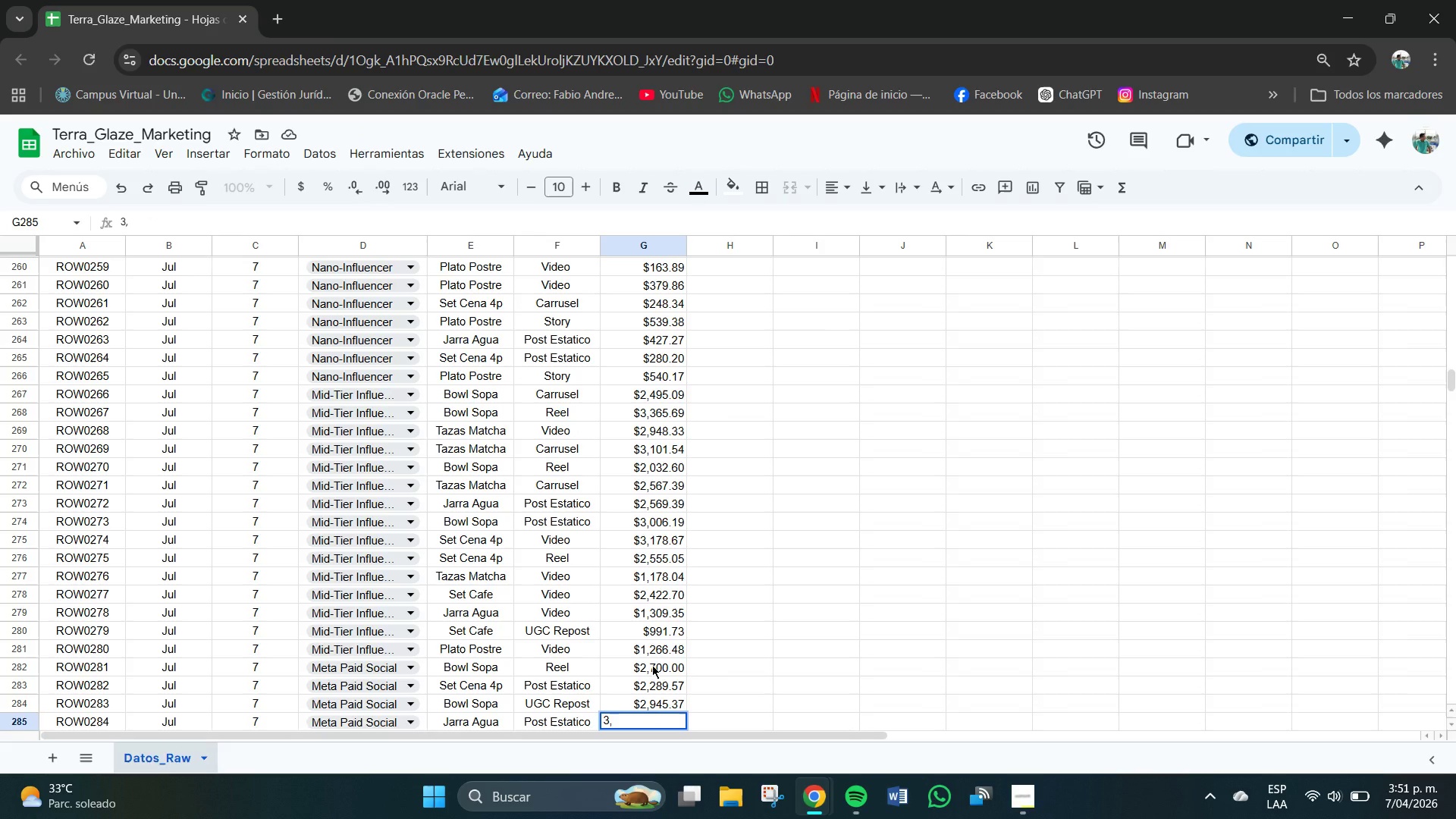 
key(Numpad0)
 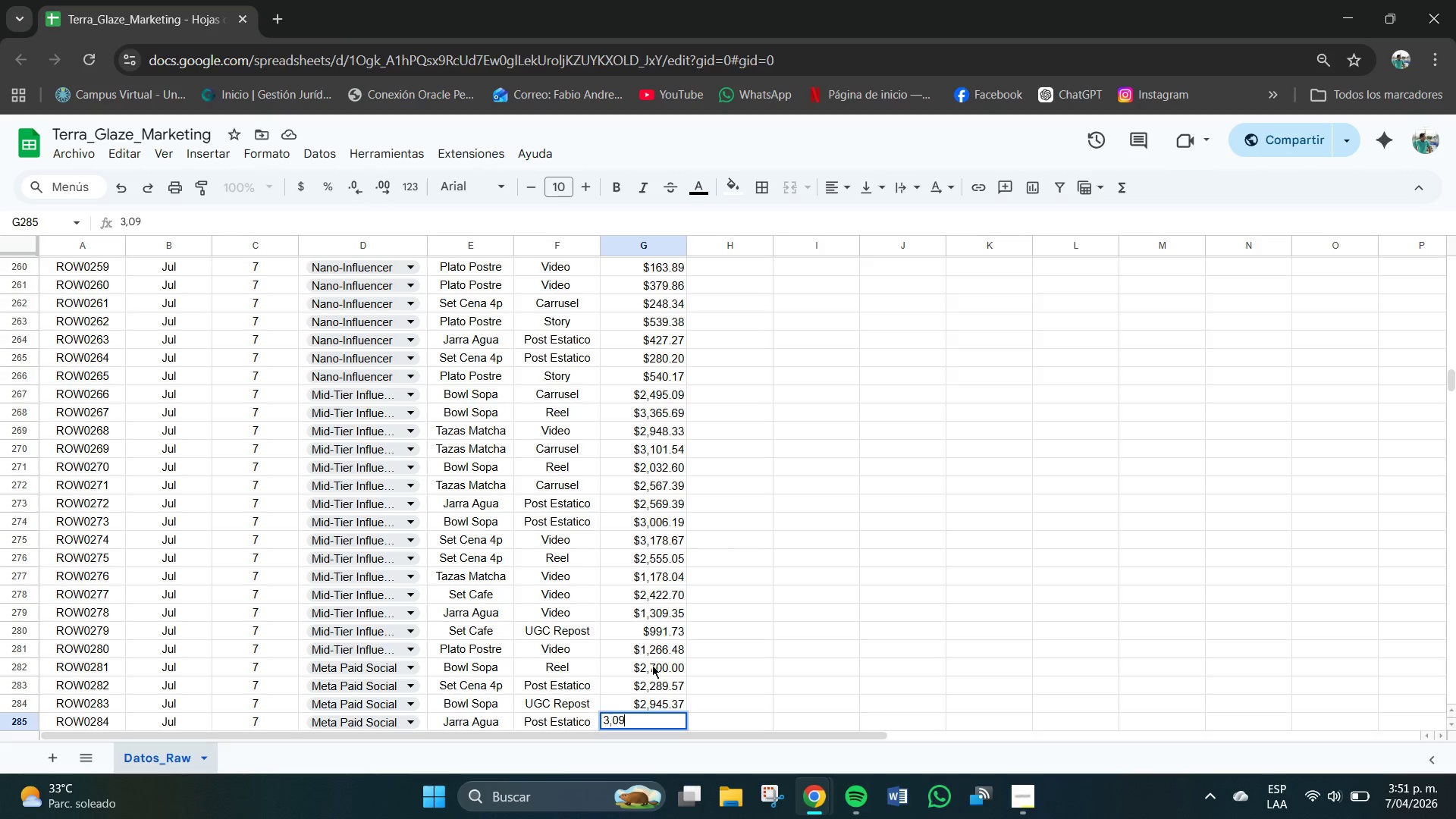 
key(Numpad9)
 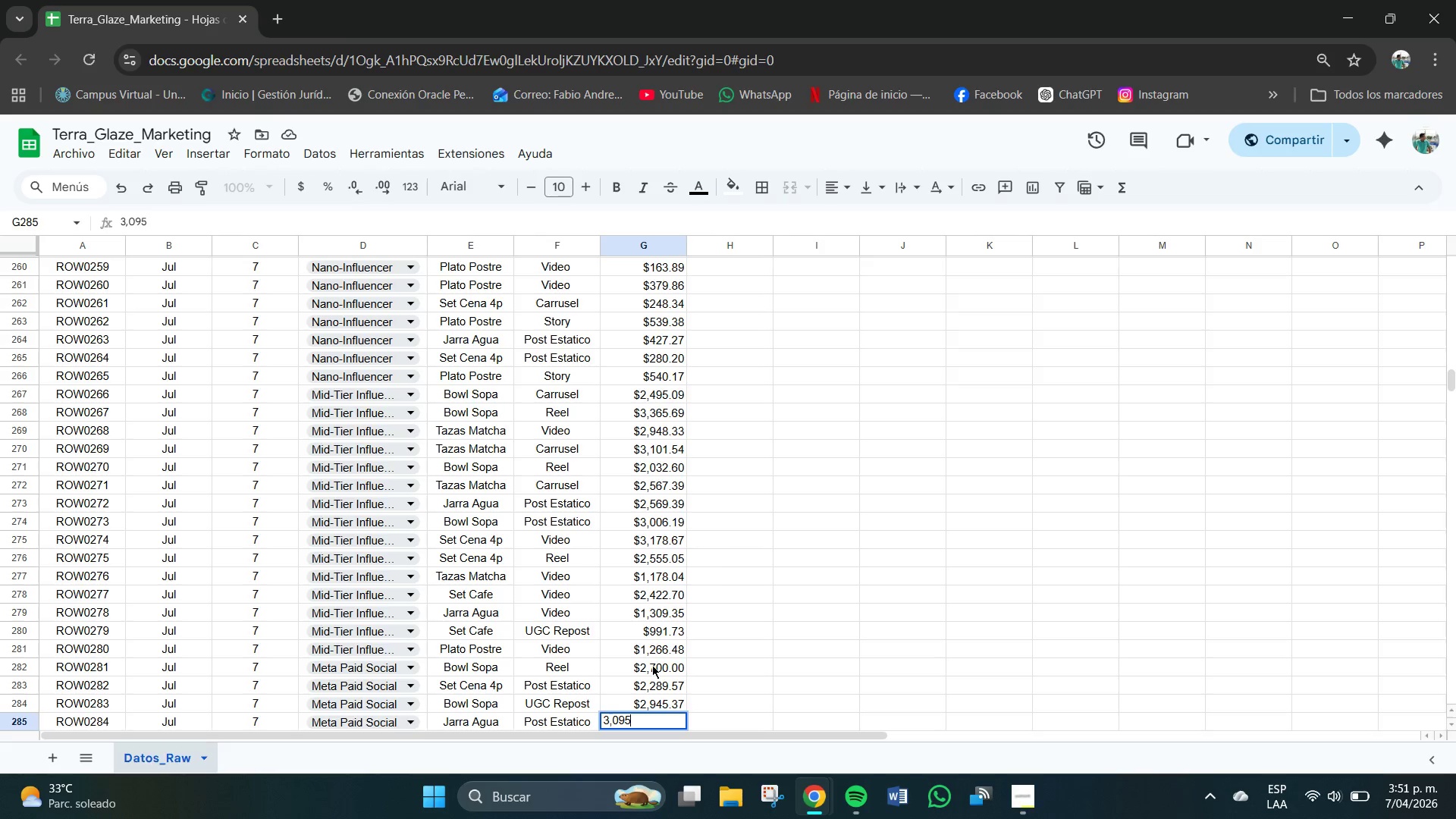 
key(Numpad5)
 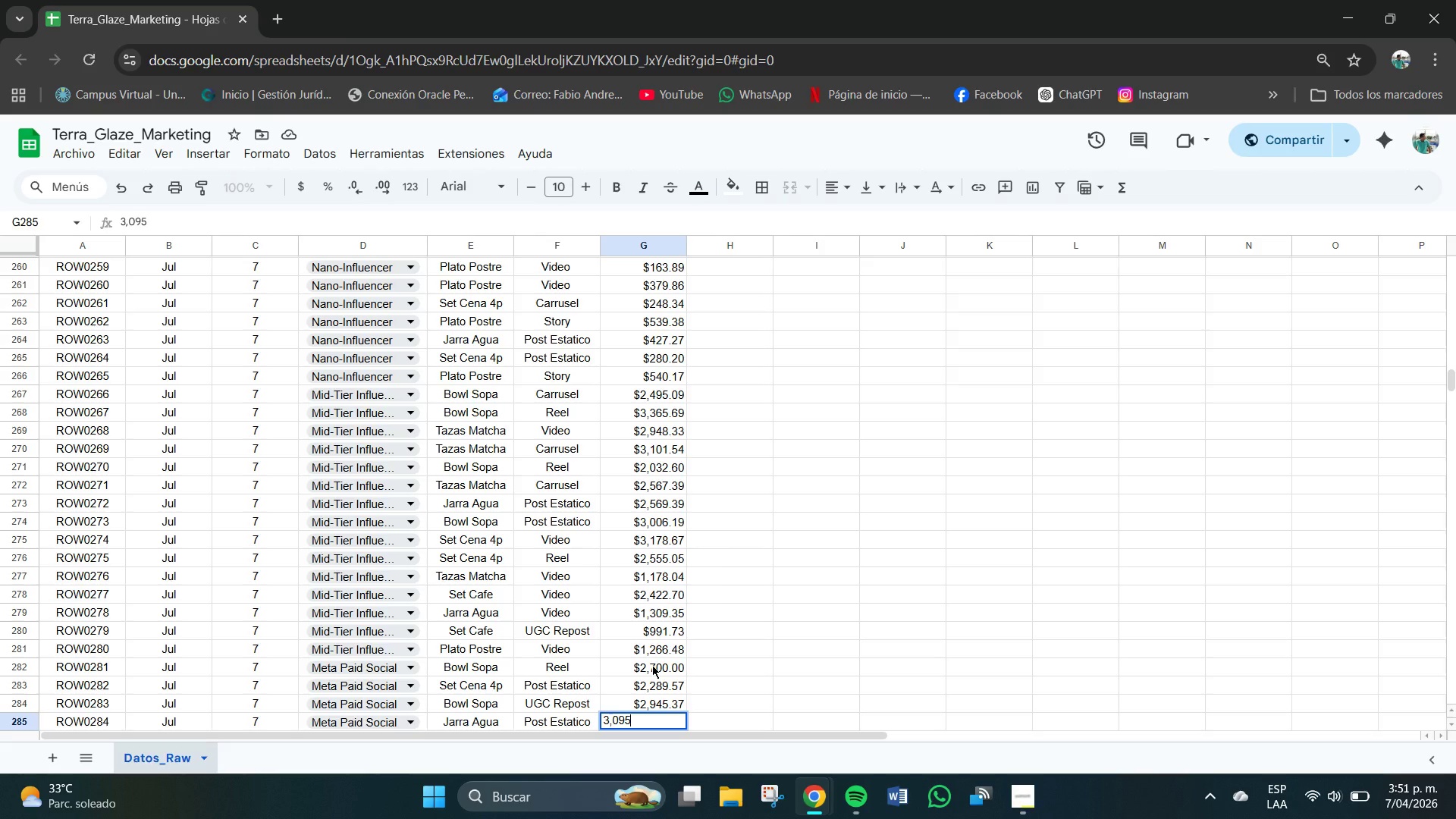 
key(NumpadDecimal)
 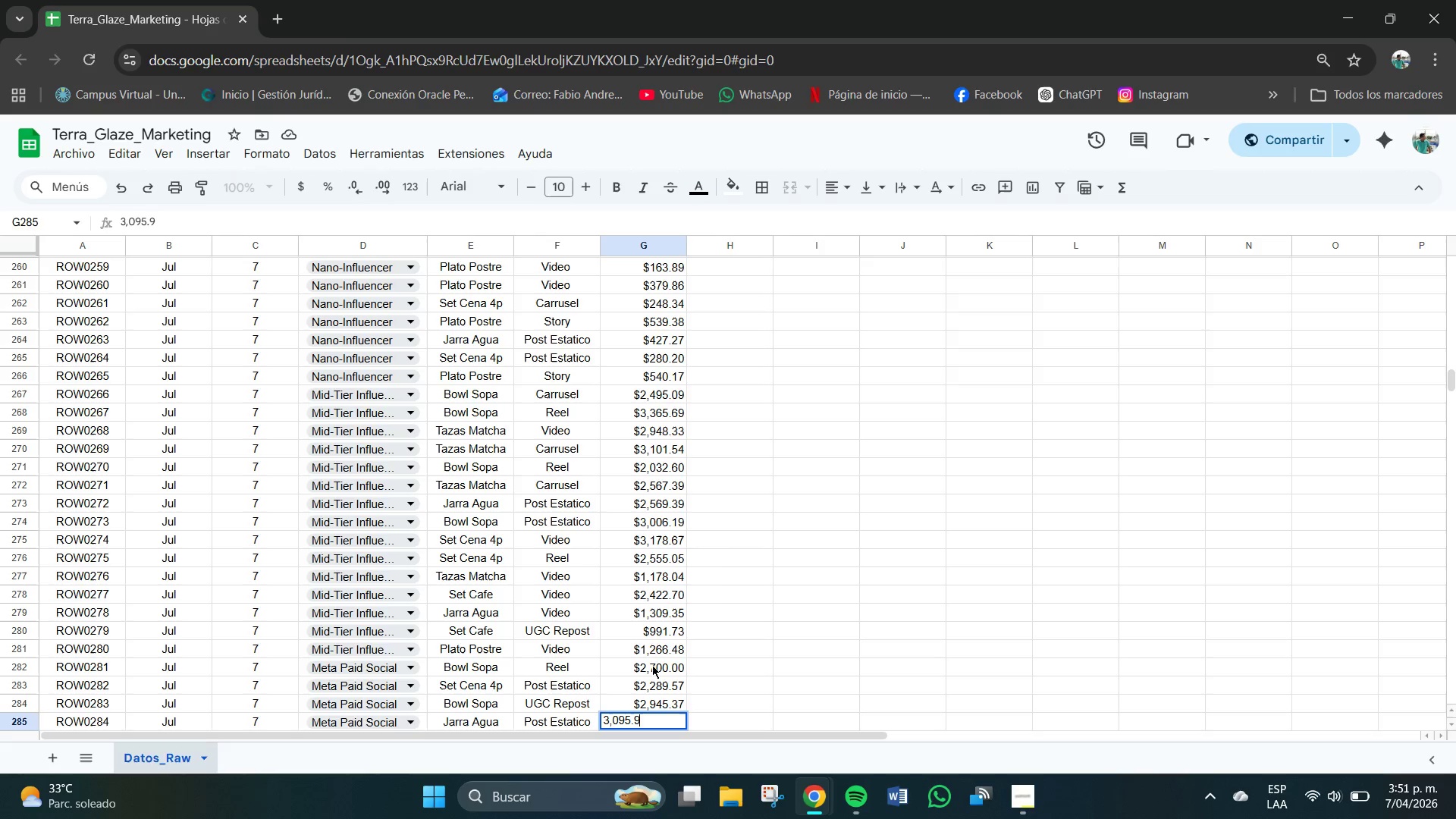 
key(Numpad9)
 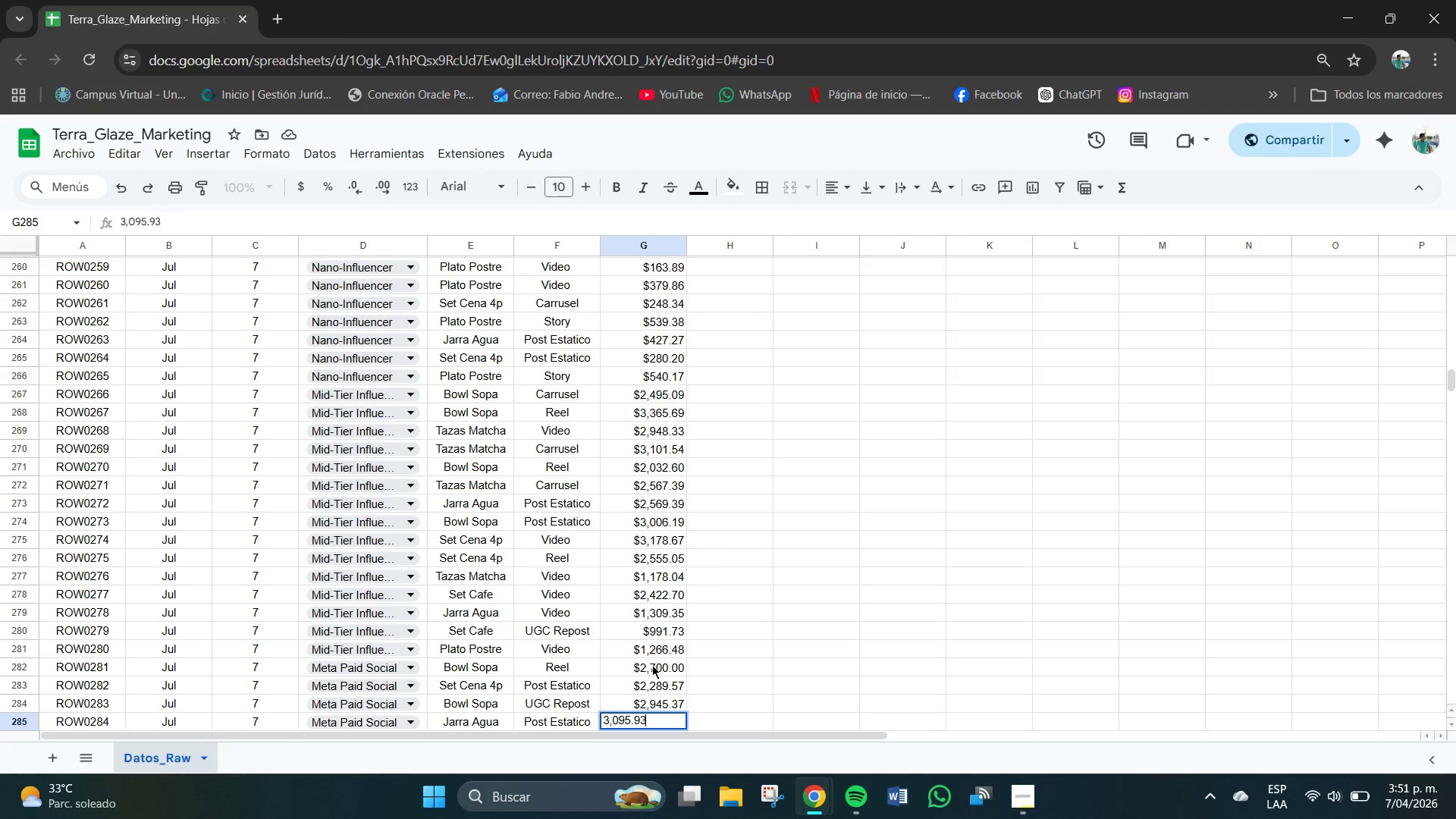 
key(Numpad3)
 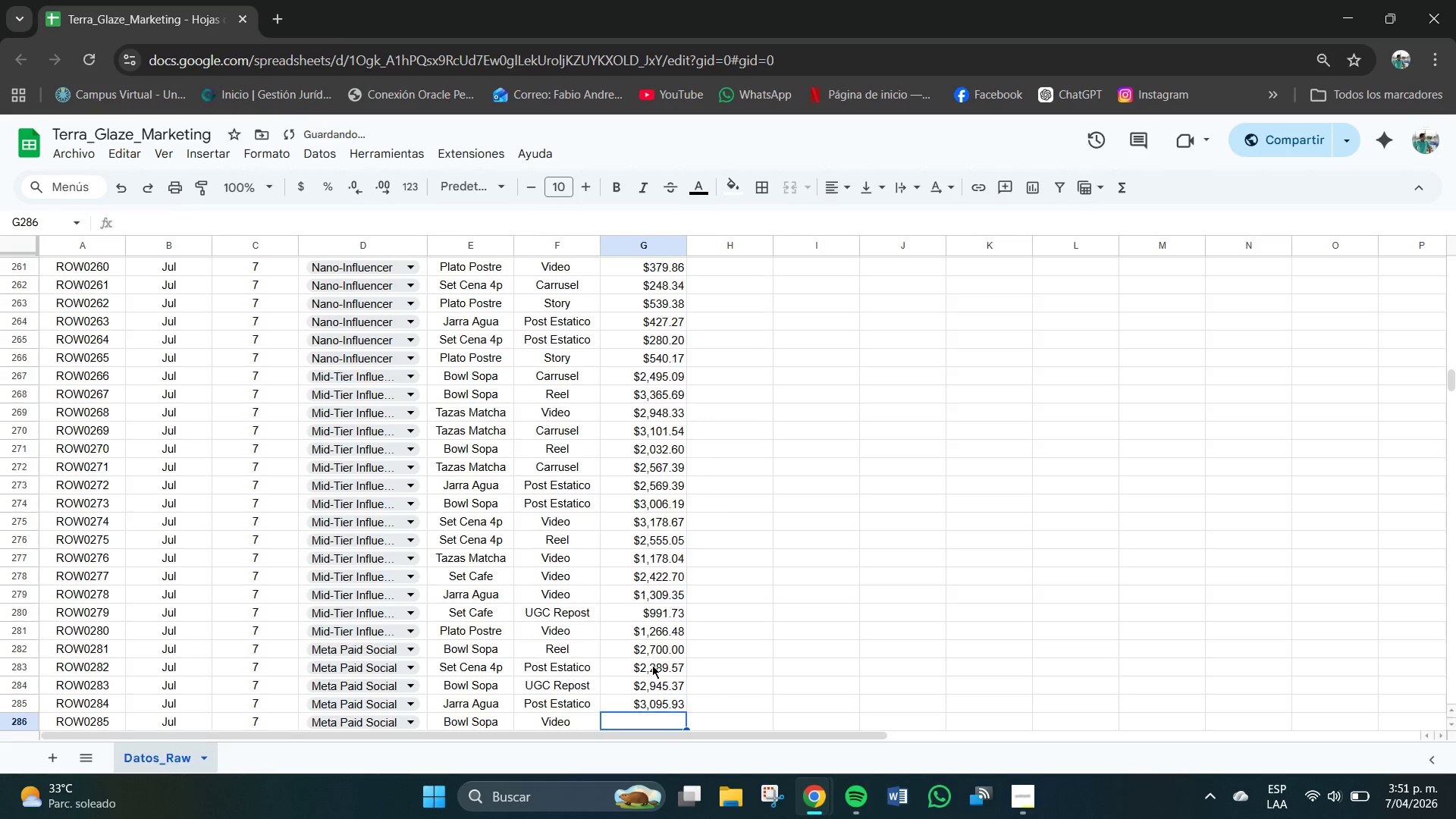 
key(NumpadEnter)
 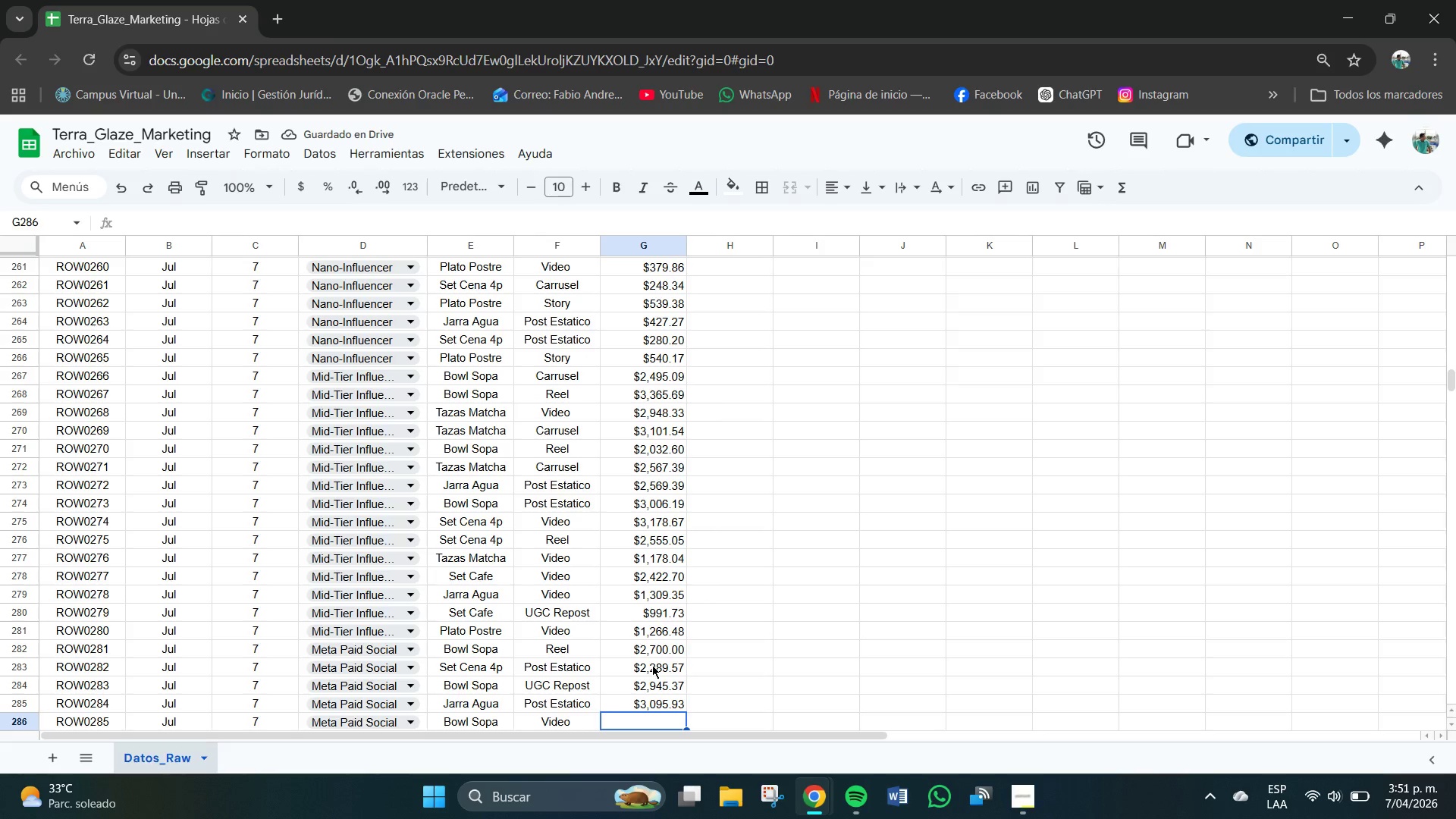 
key(Numpad1)
 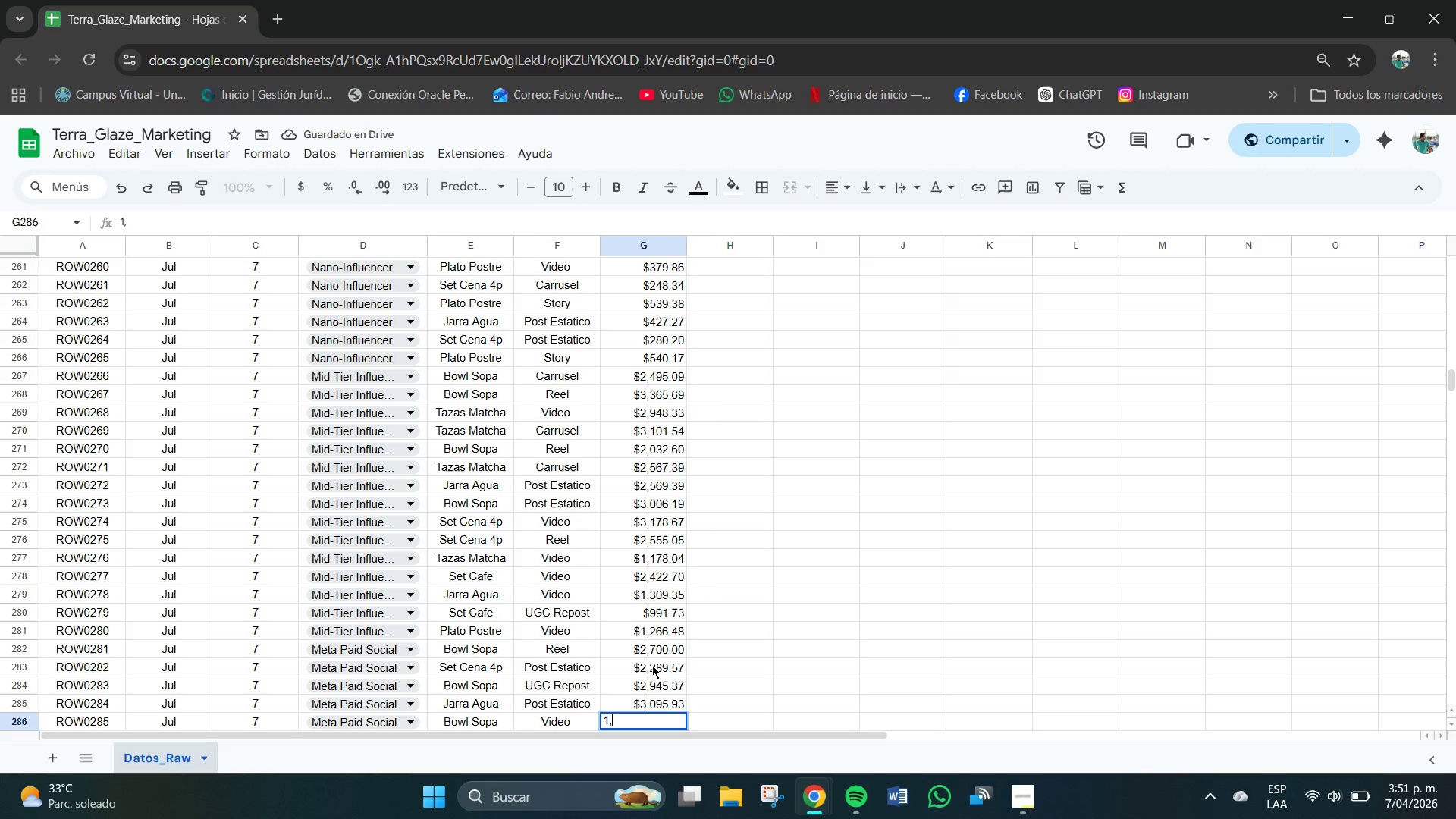 
key(Comma)
 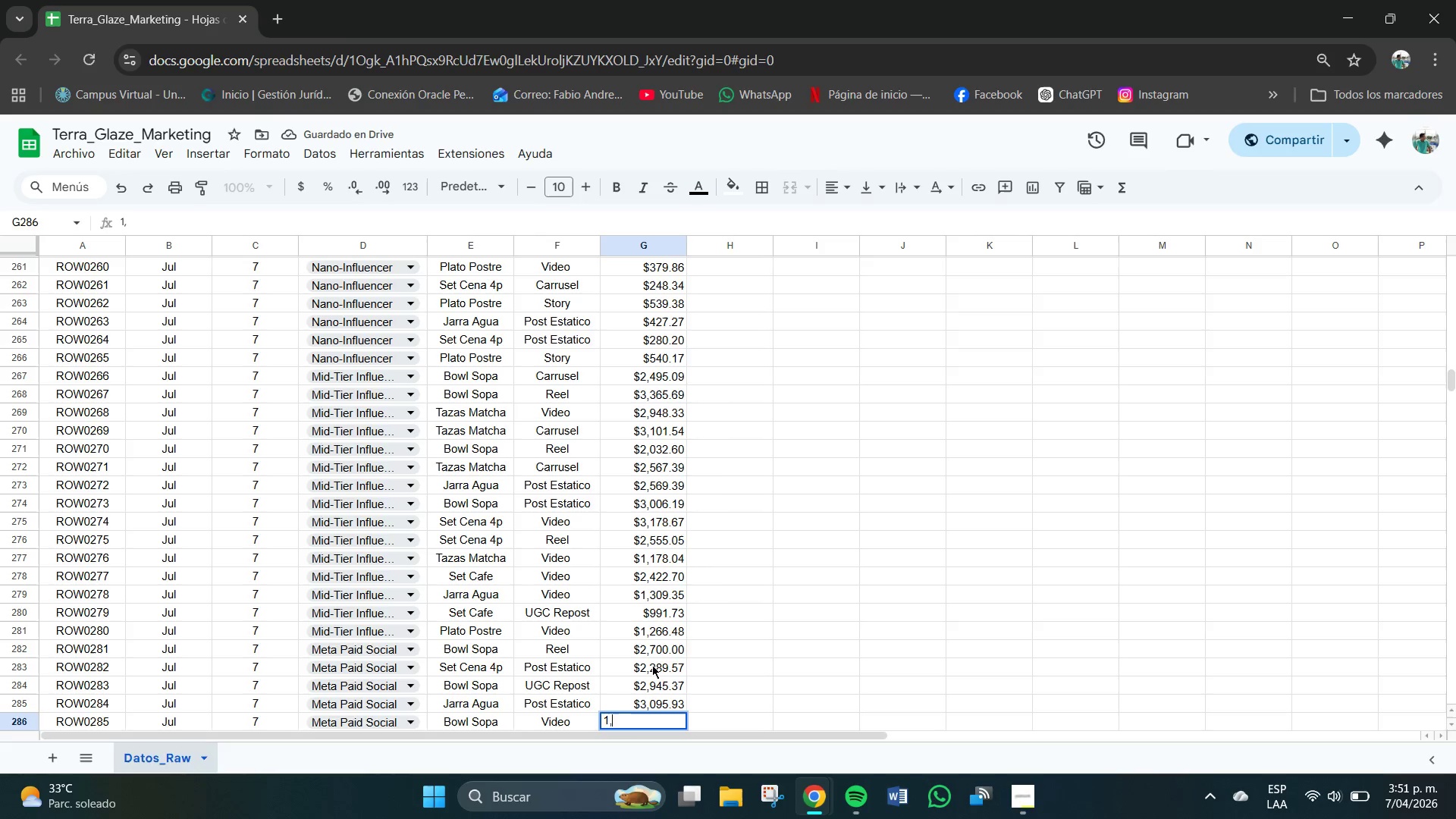 
key(Numpad0)
 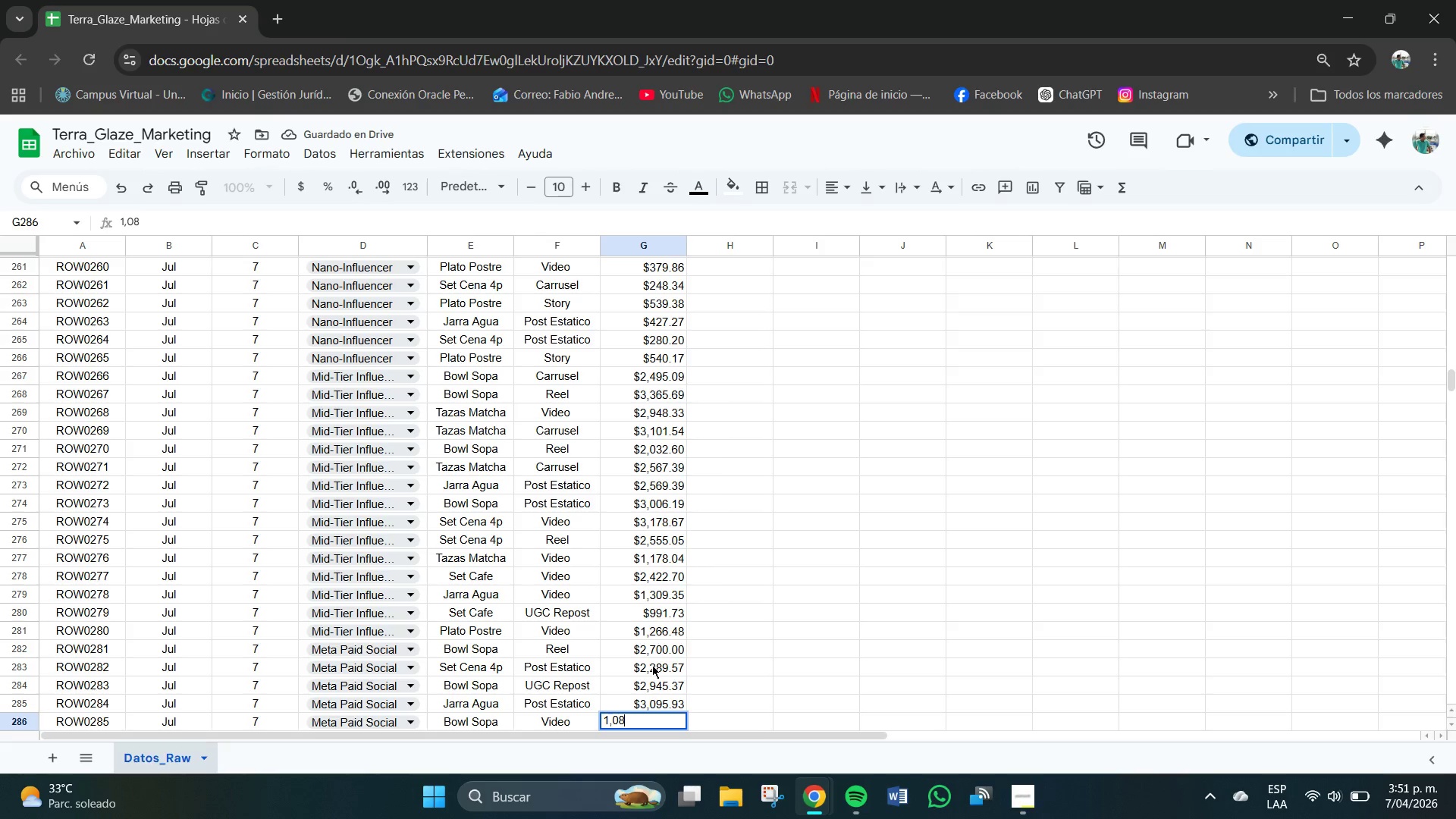 
key(Numpad8)
 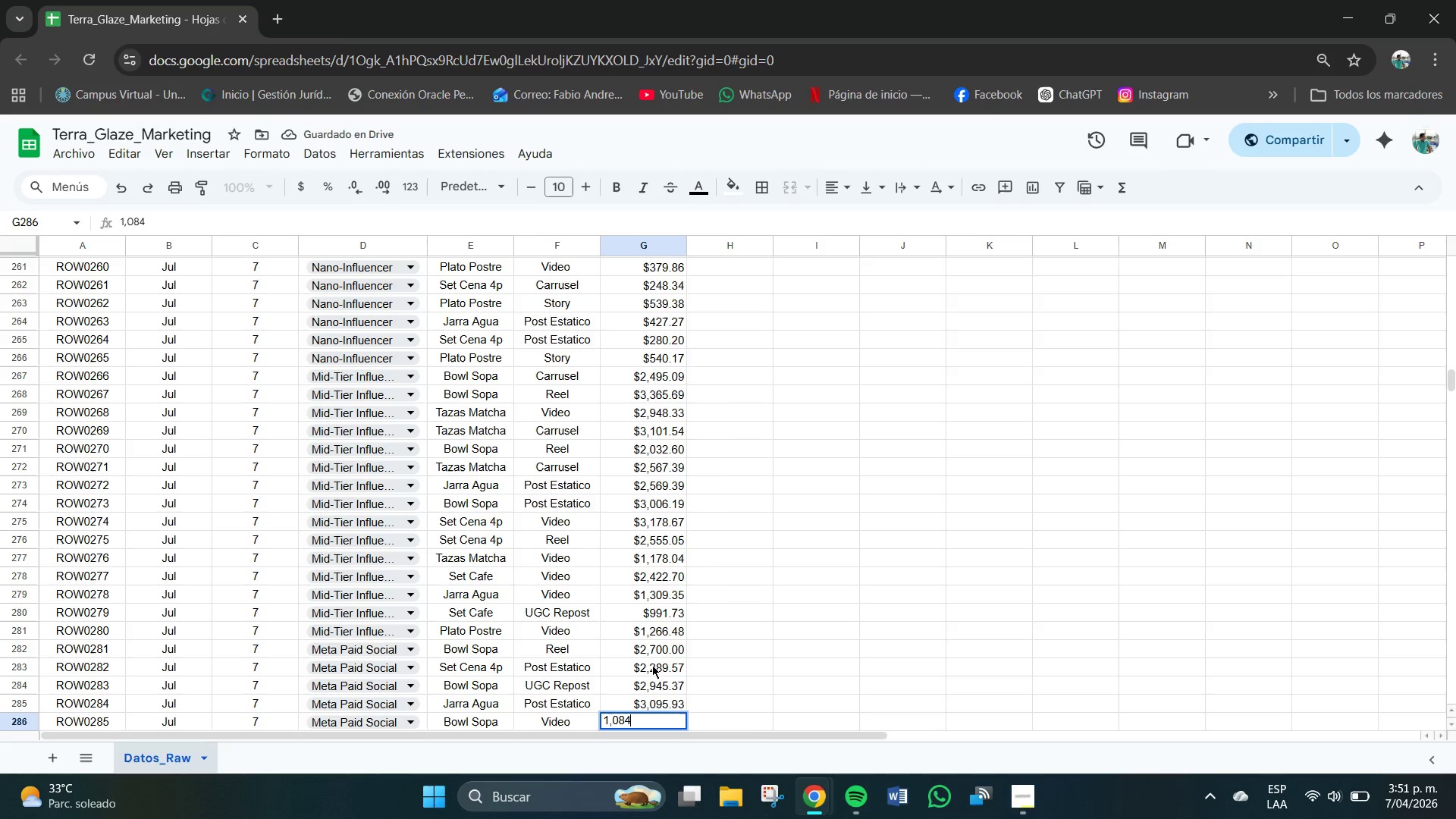 
key(Numpad4)
 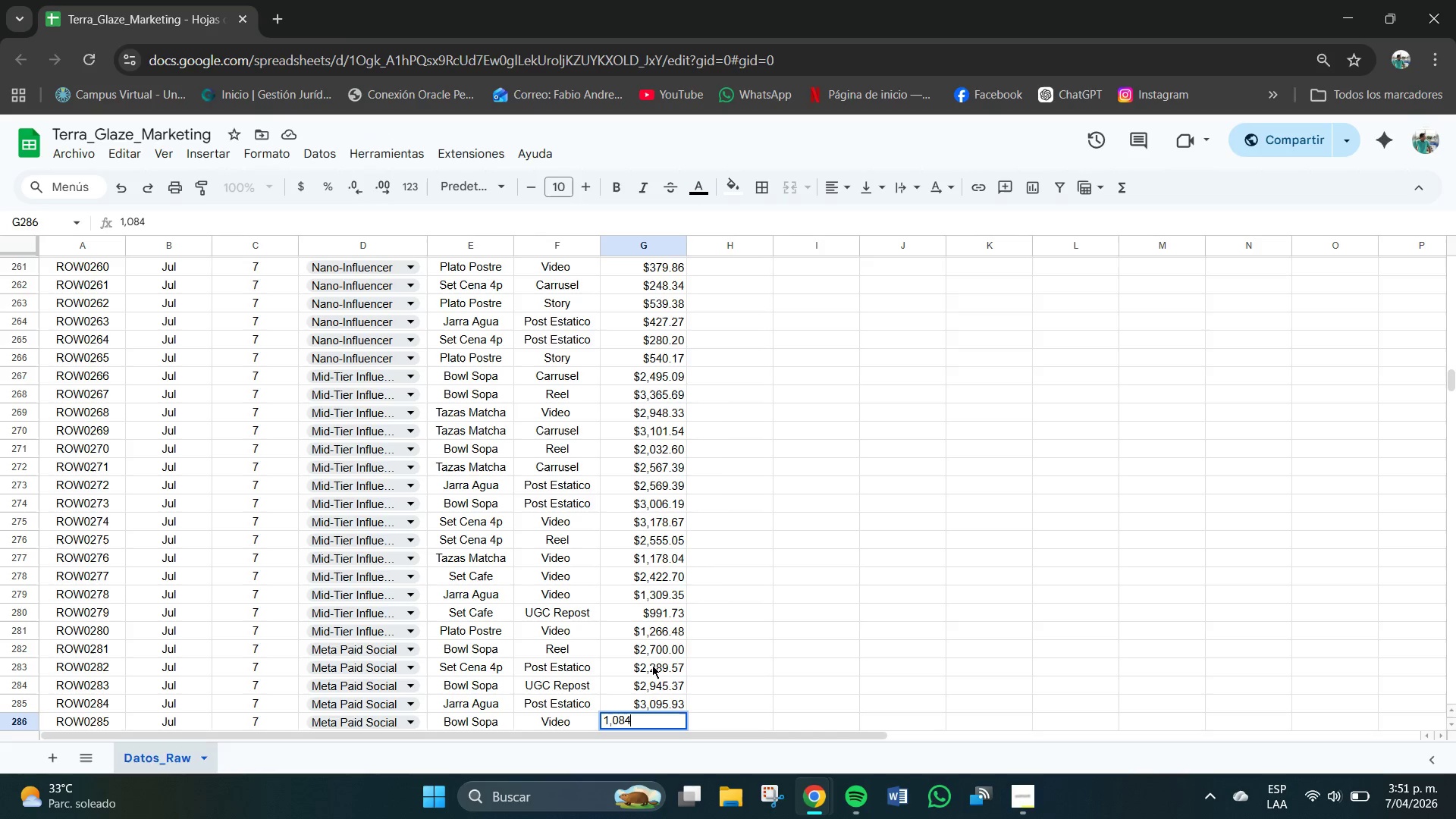 
key(NumpadDecimal)
 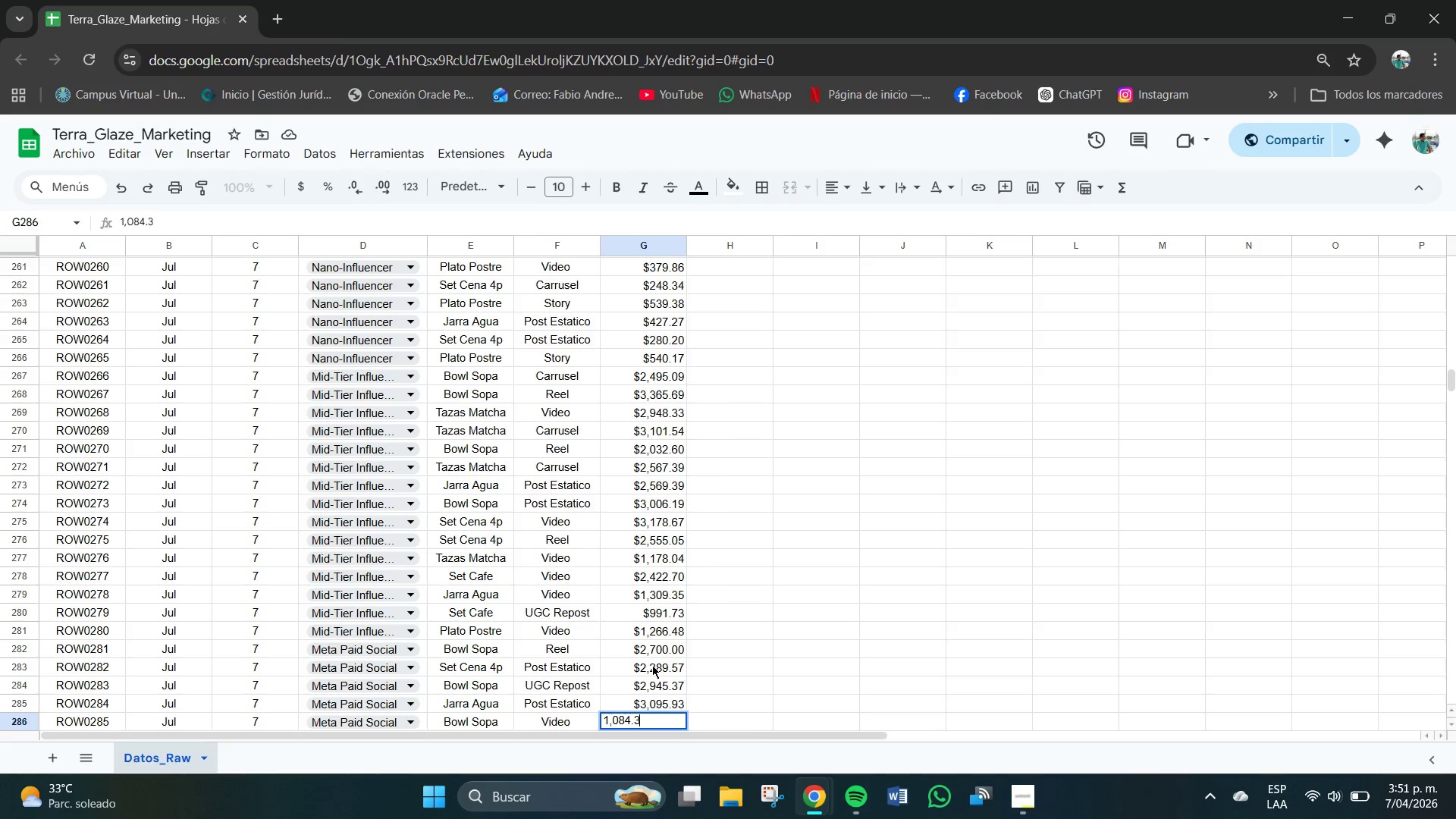 
key(Numpad3)
 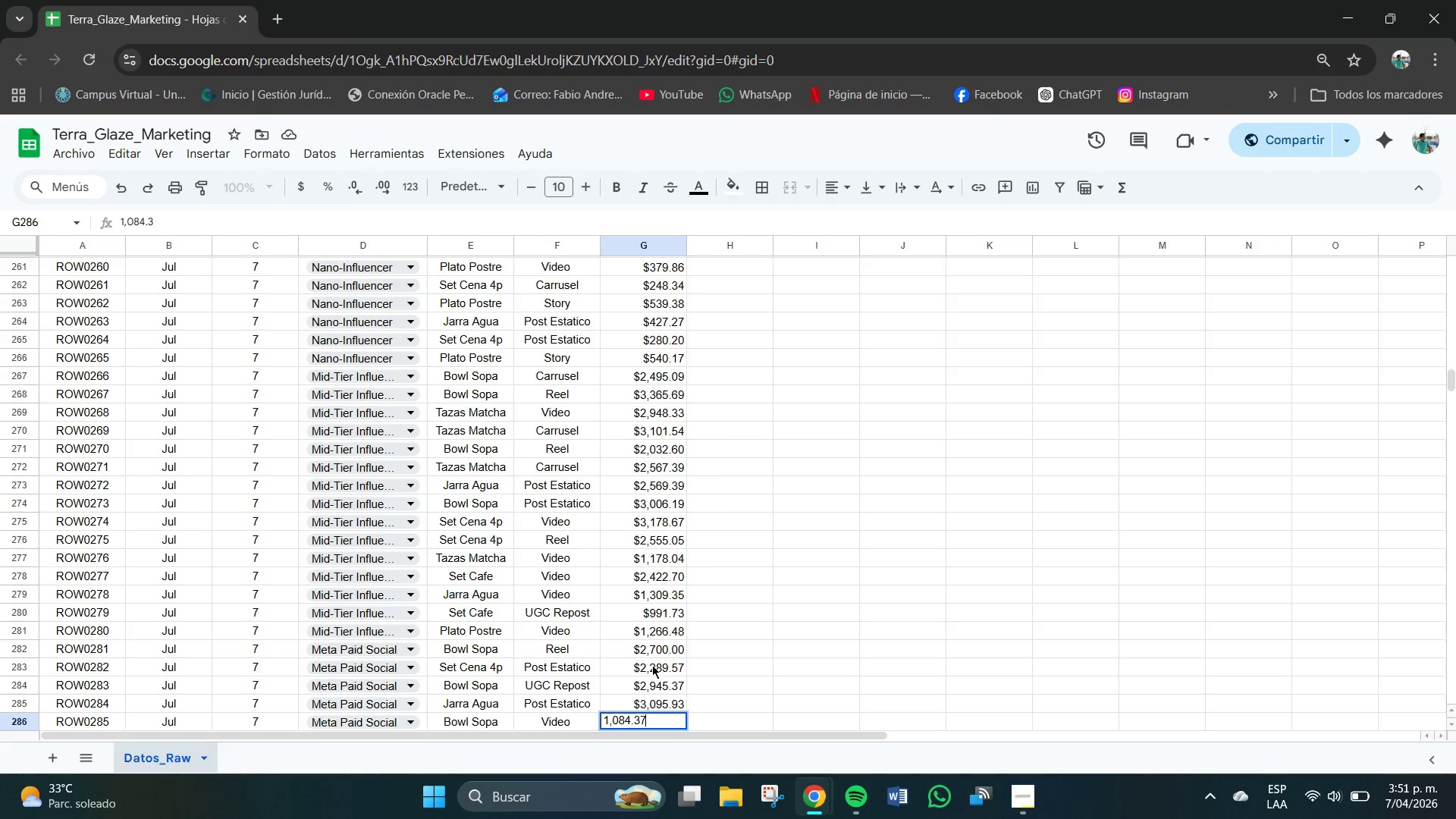 
key(Numpad7)
 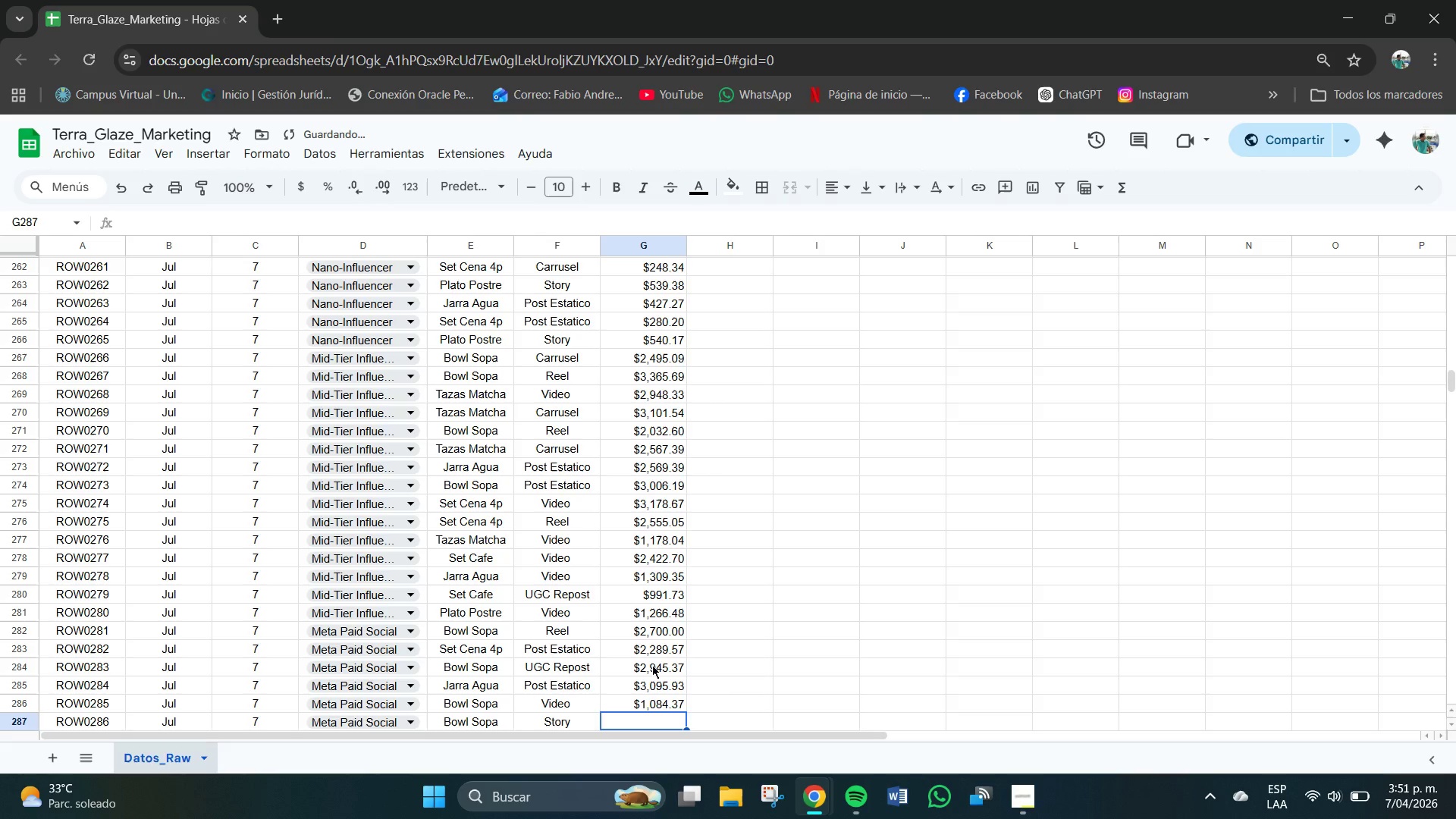 
key(NumpadEnter)
 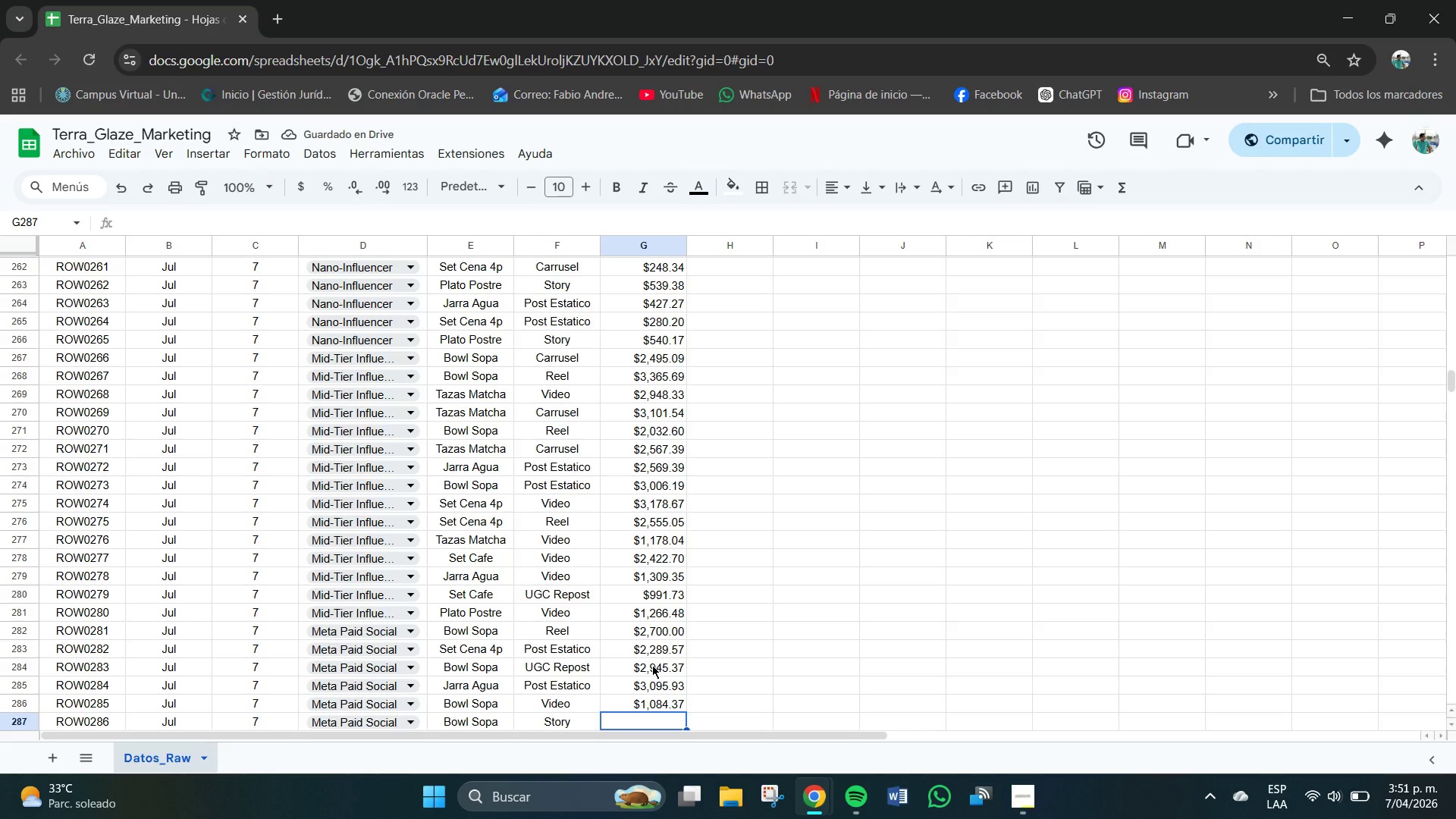 
key(Numpad7)
 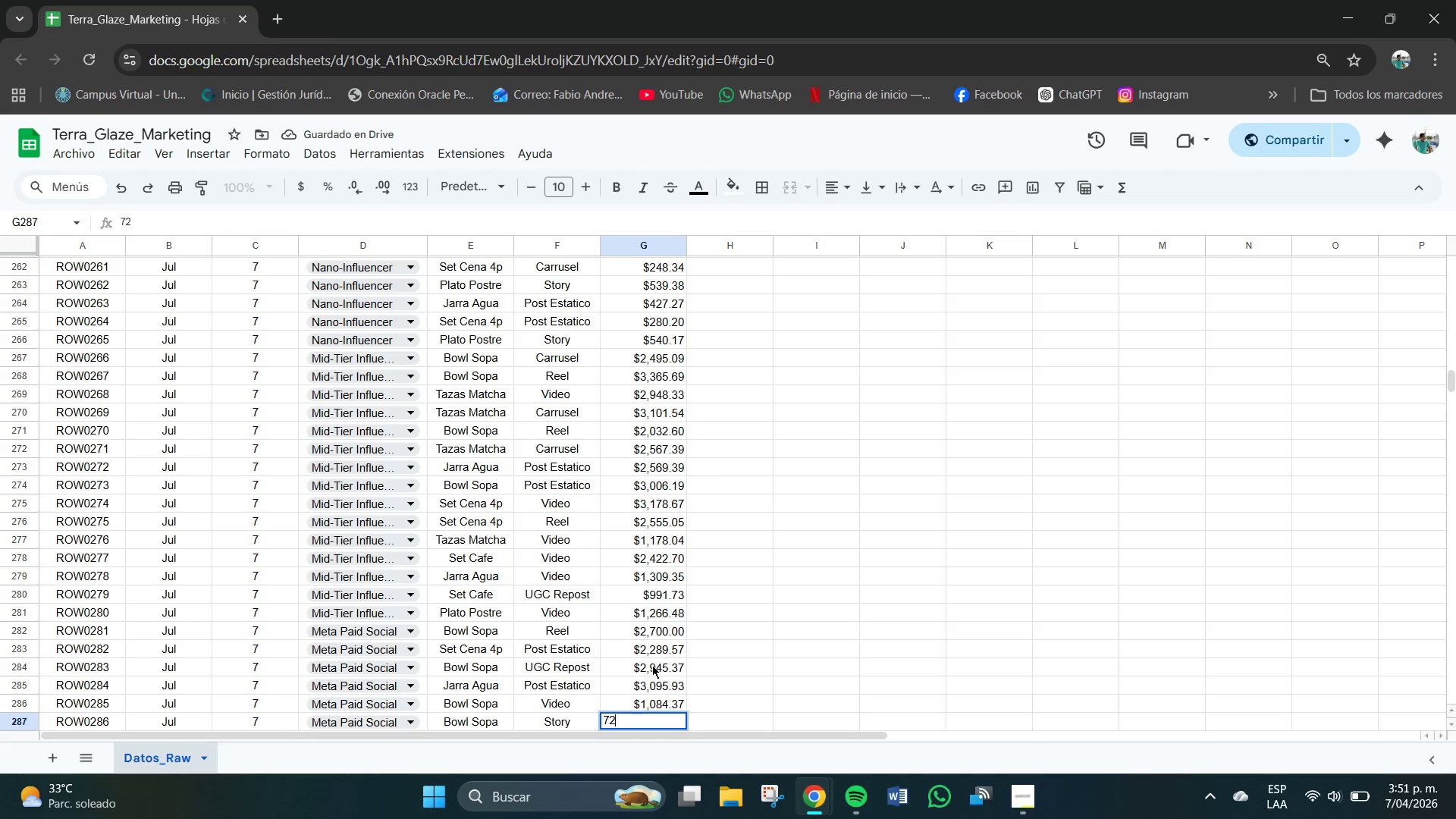 
key(Numpad2)
 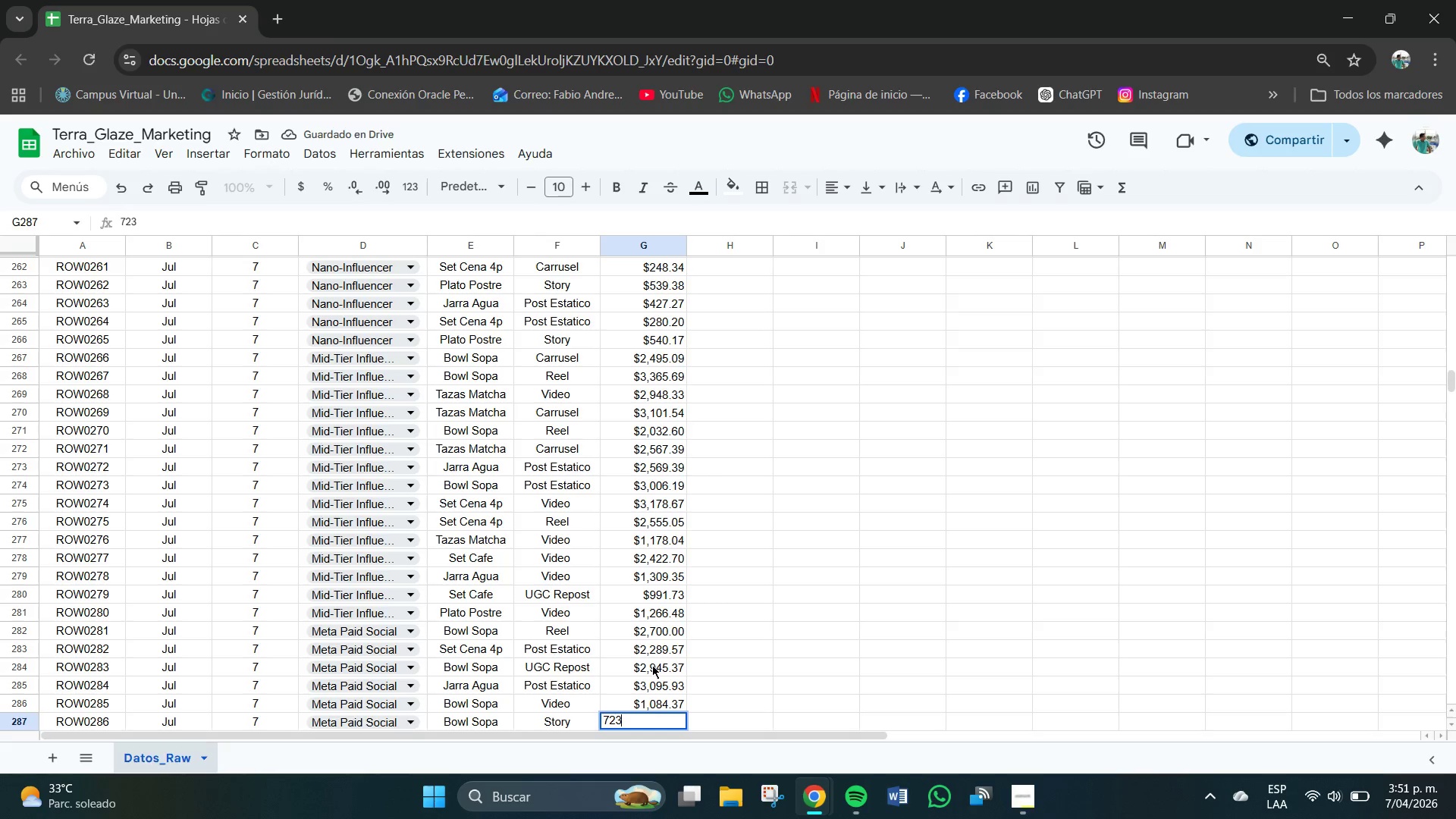 
key(Numpad3)
 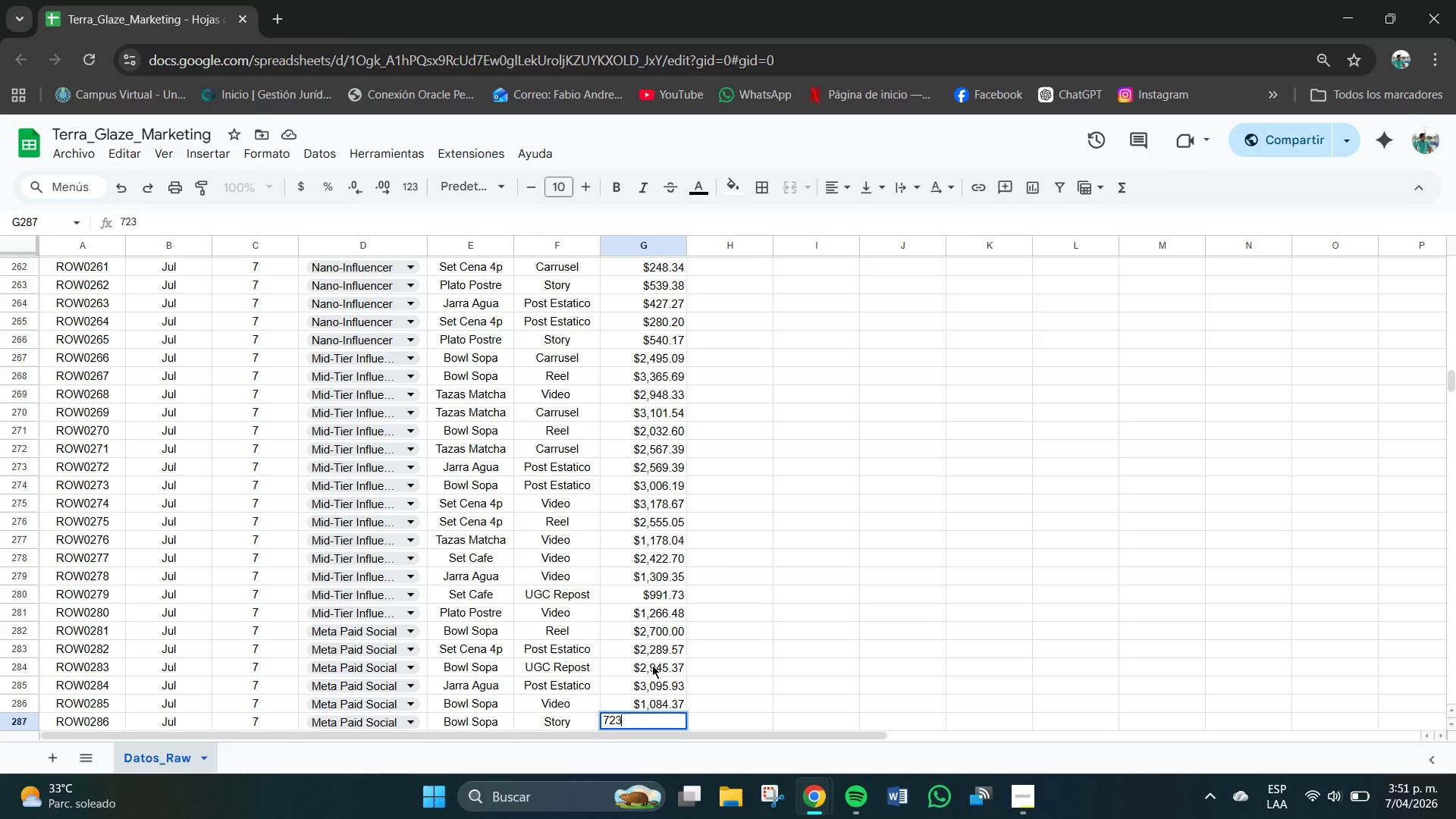 
key(NumpadDecimal)
 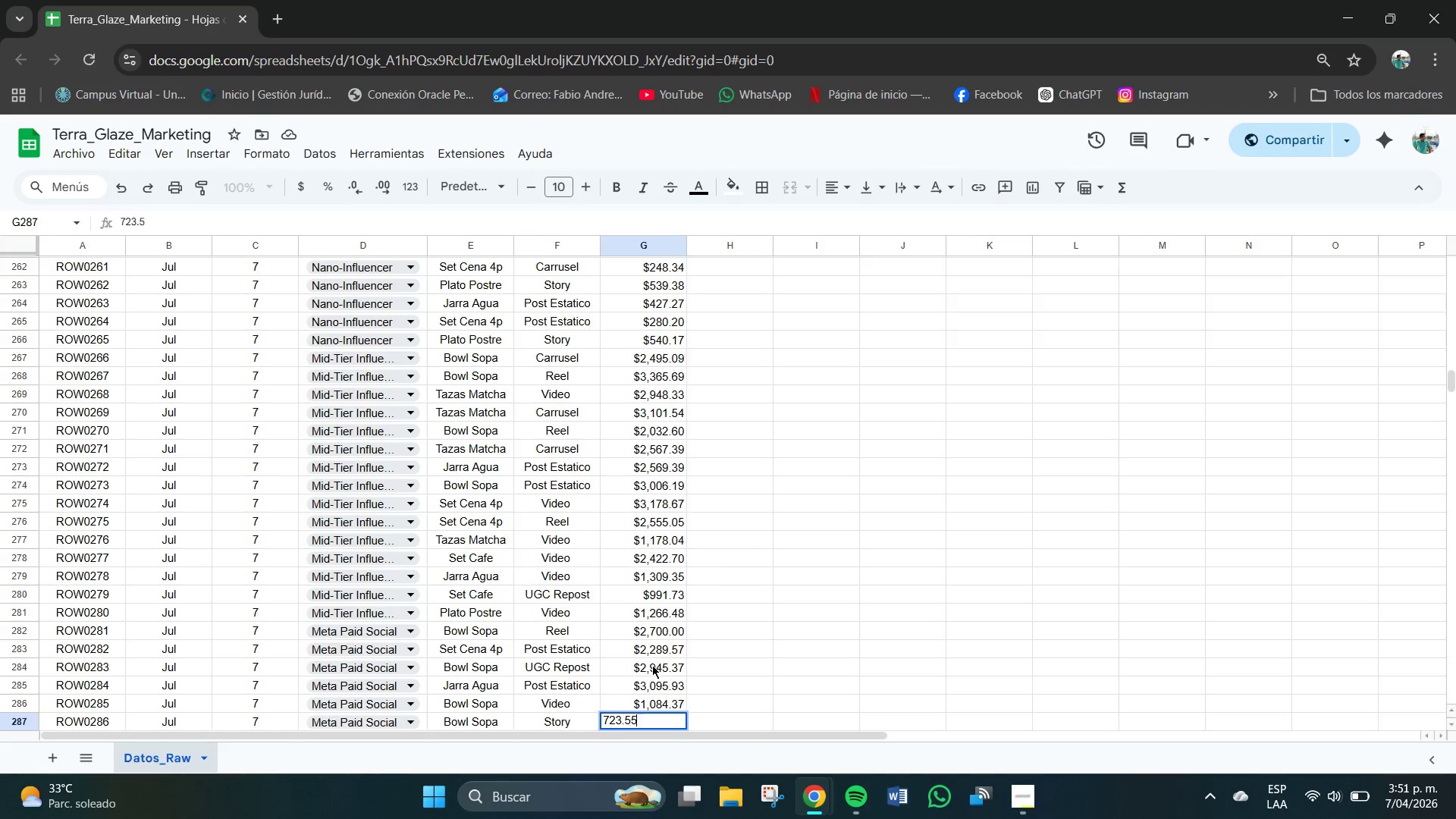 
key(Numpad5)
 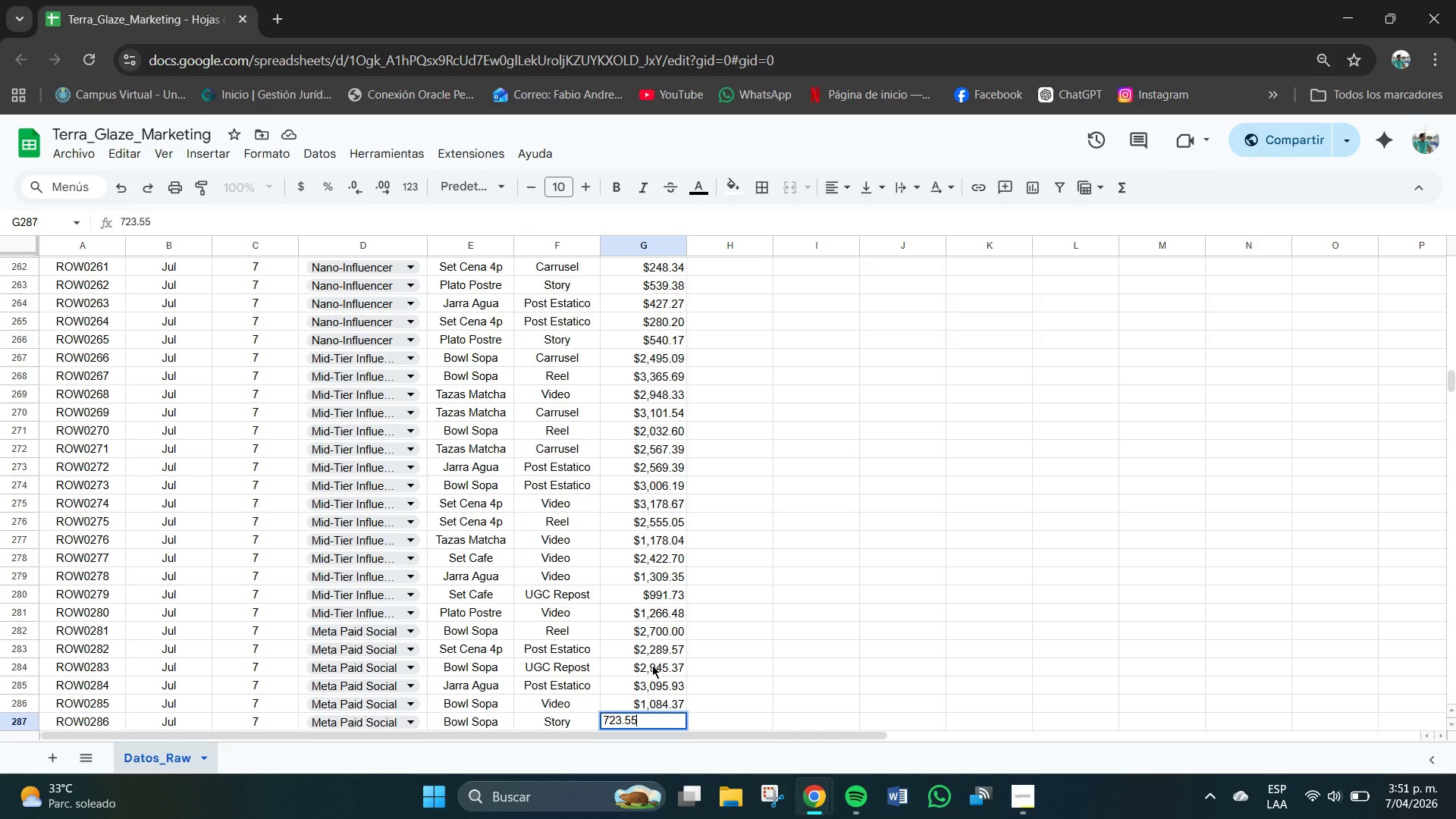 
key(Numpad5)
 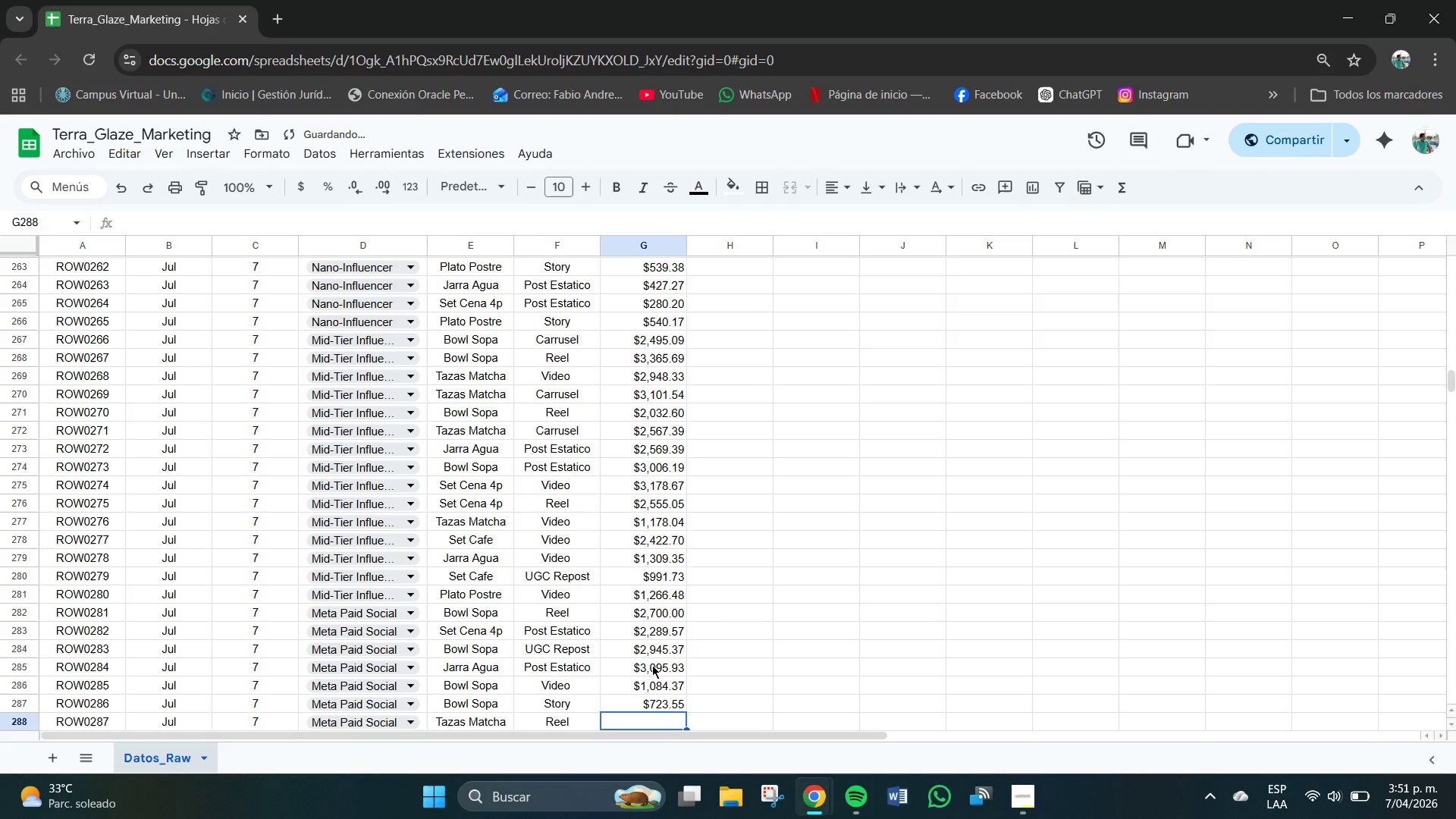 
key(NumpadEnter)
 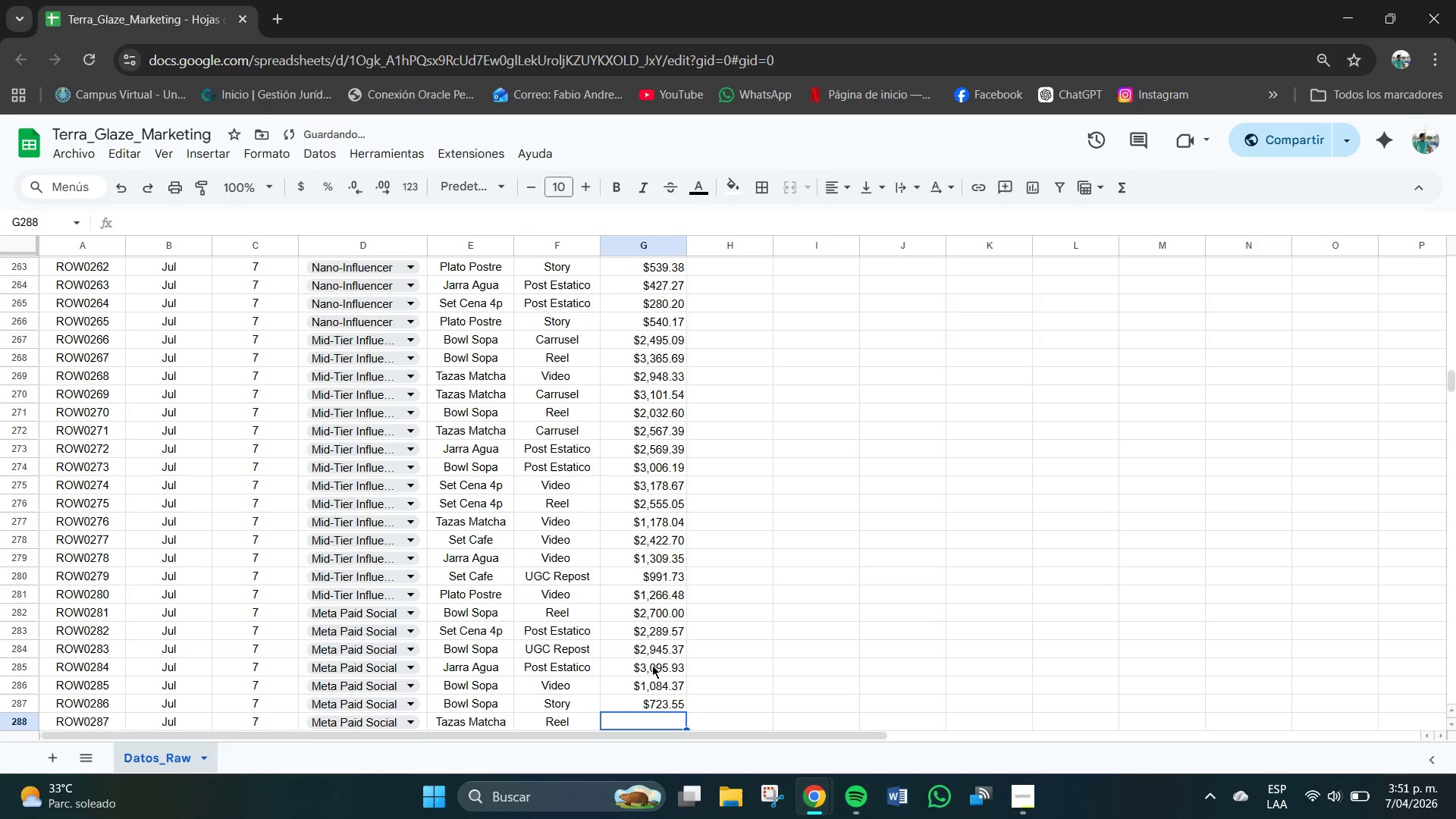 
key(Numpad1)
 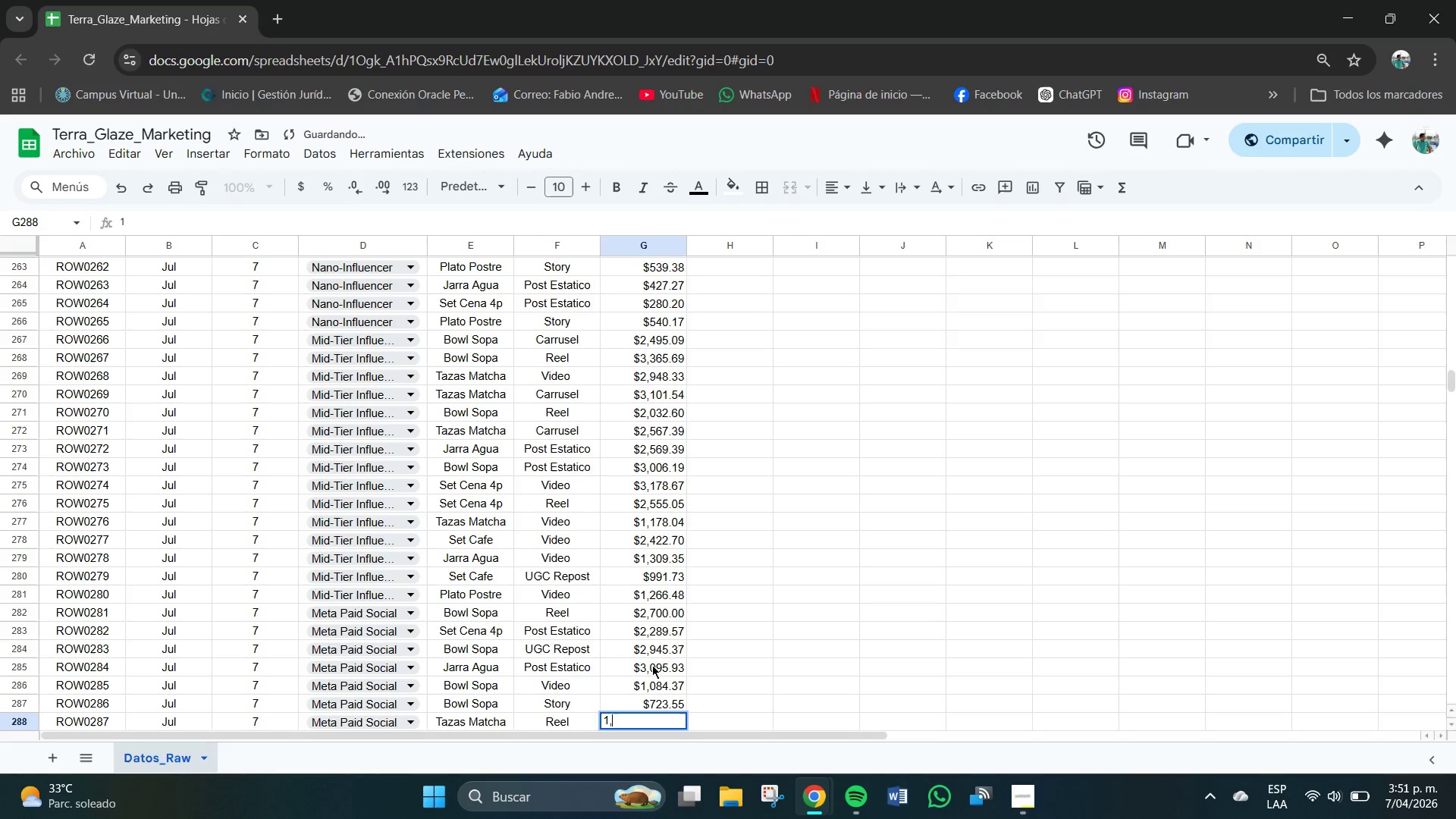 
key(Comma)
 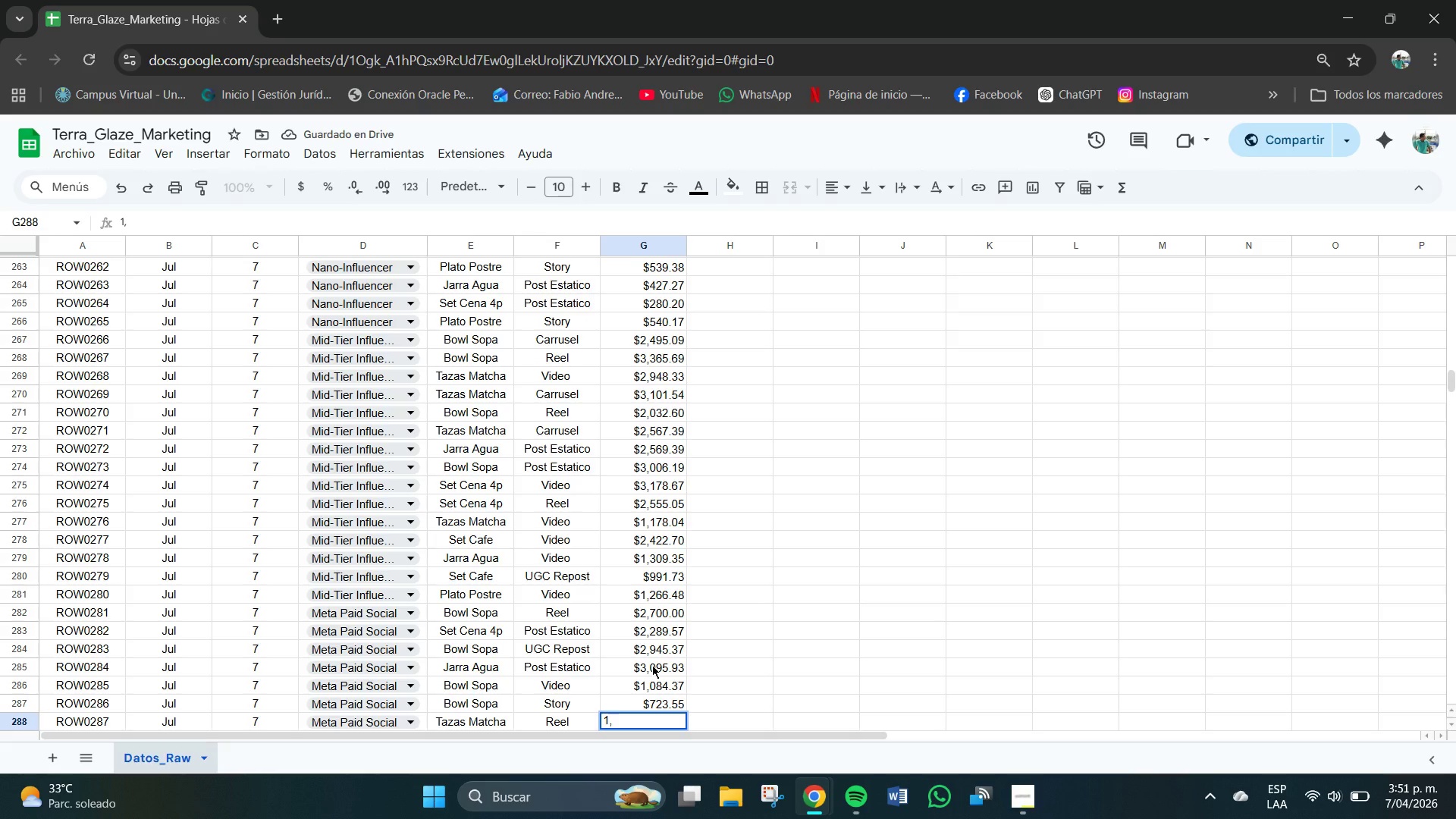 
key(Numpad3)
 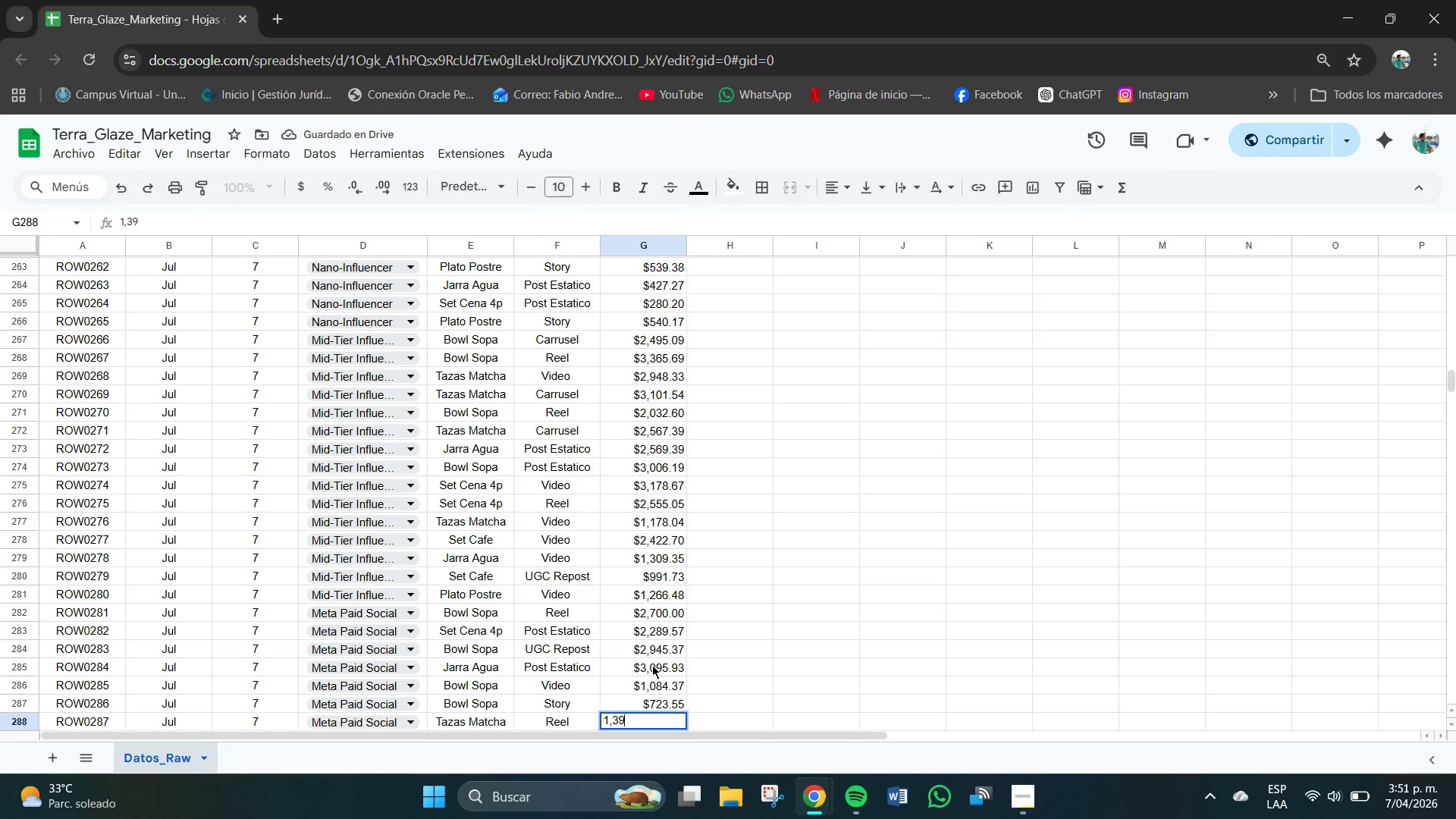 
key(Numpad9)
 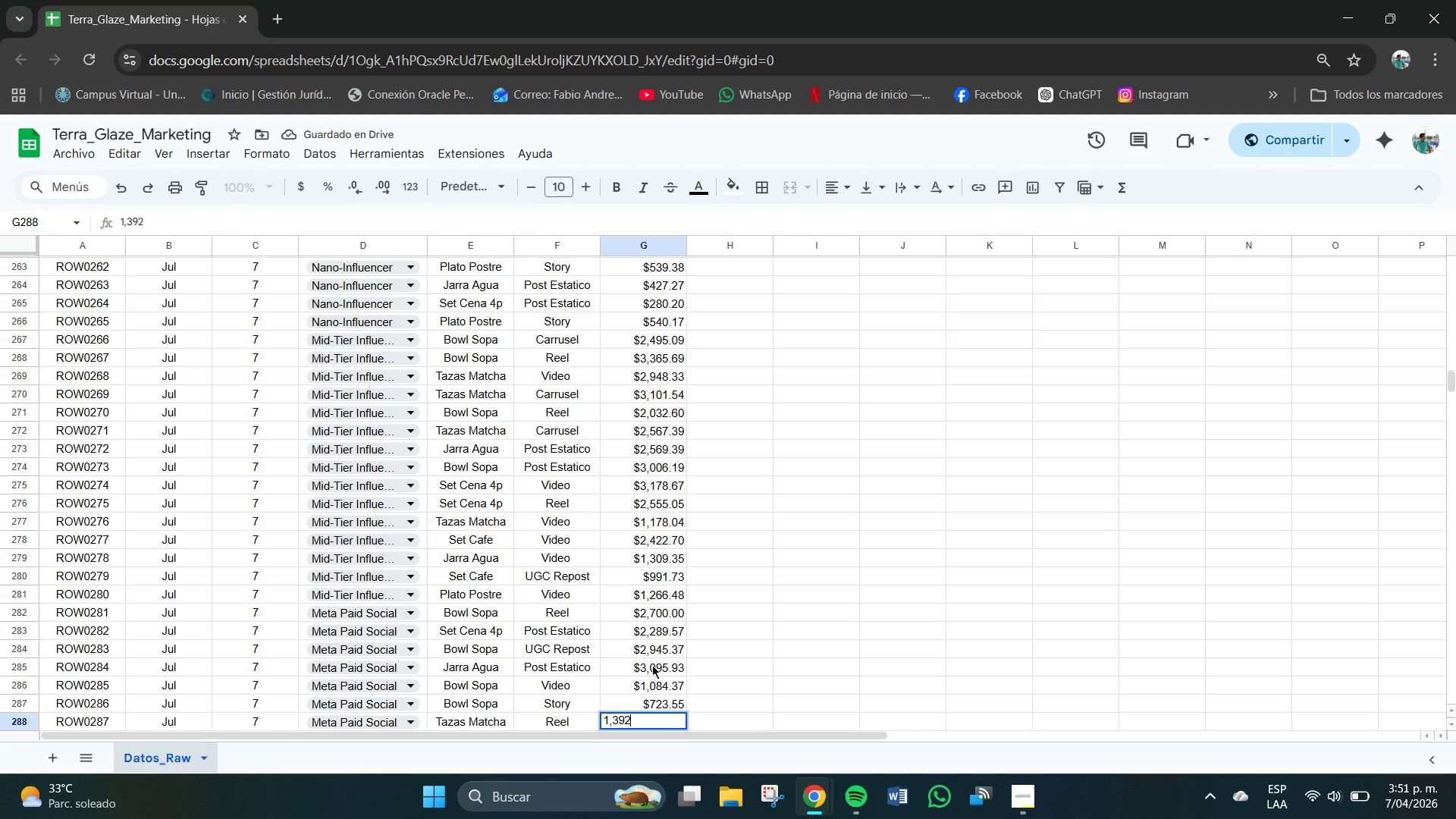 
key(Numpad2)
 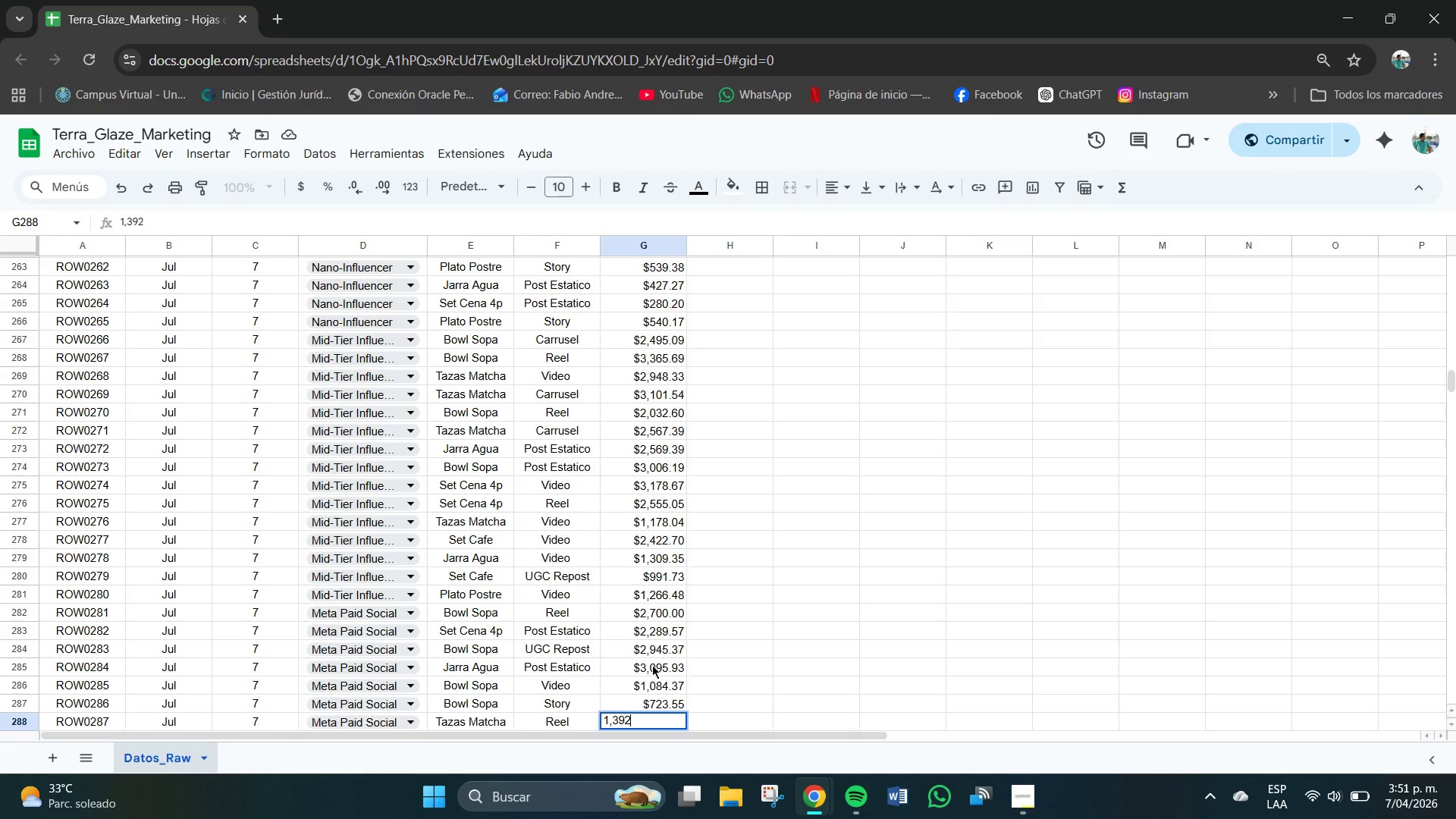 
key(NumpadDecimal)
 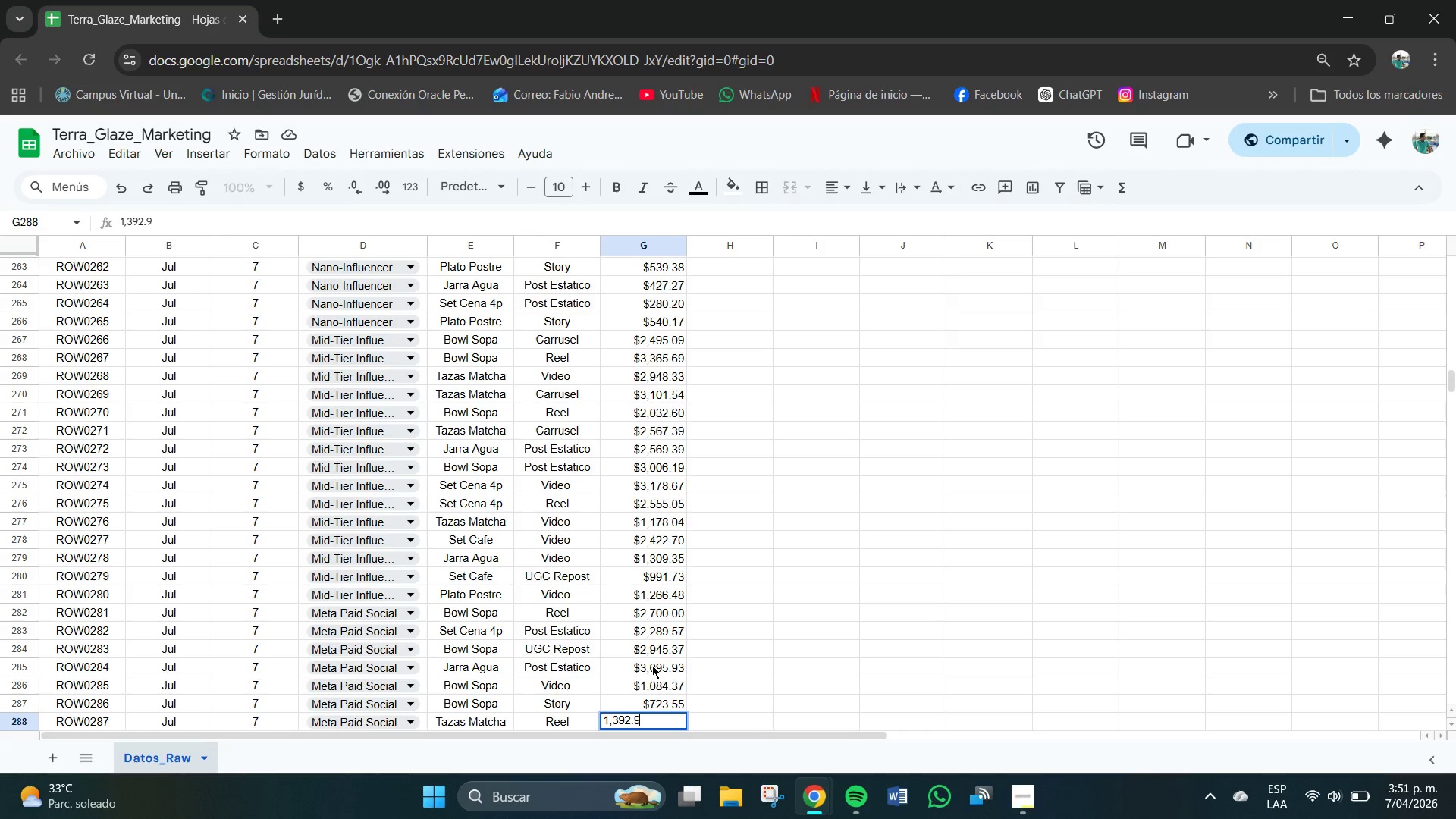 
key(Numpad9)
 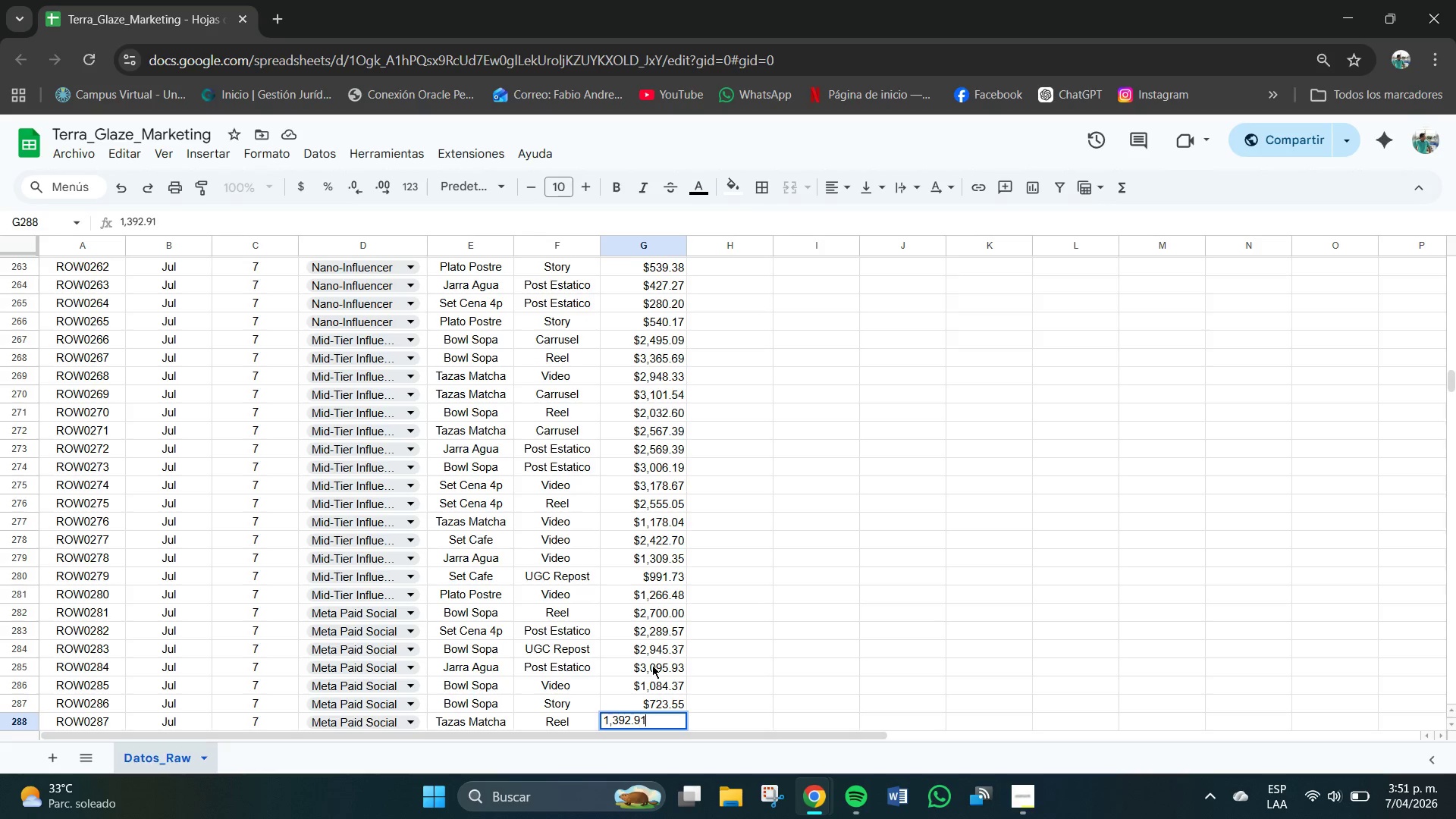 
key(Numpad1)
 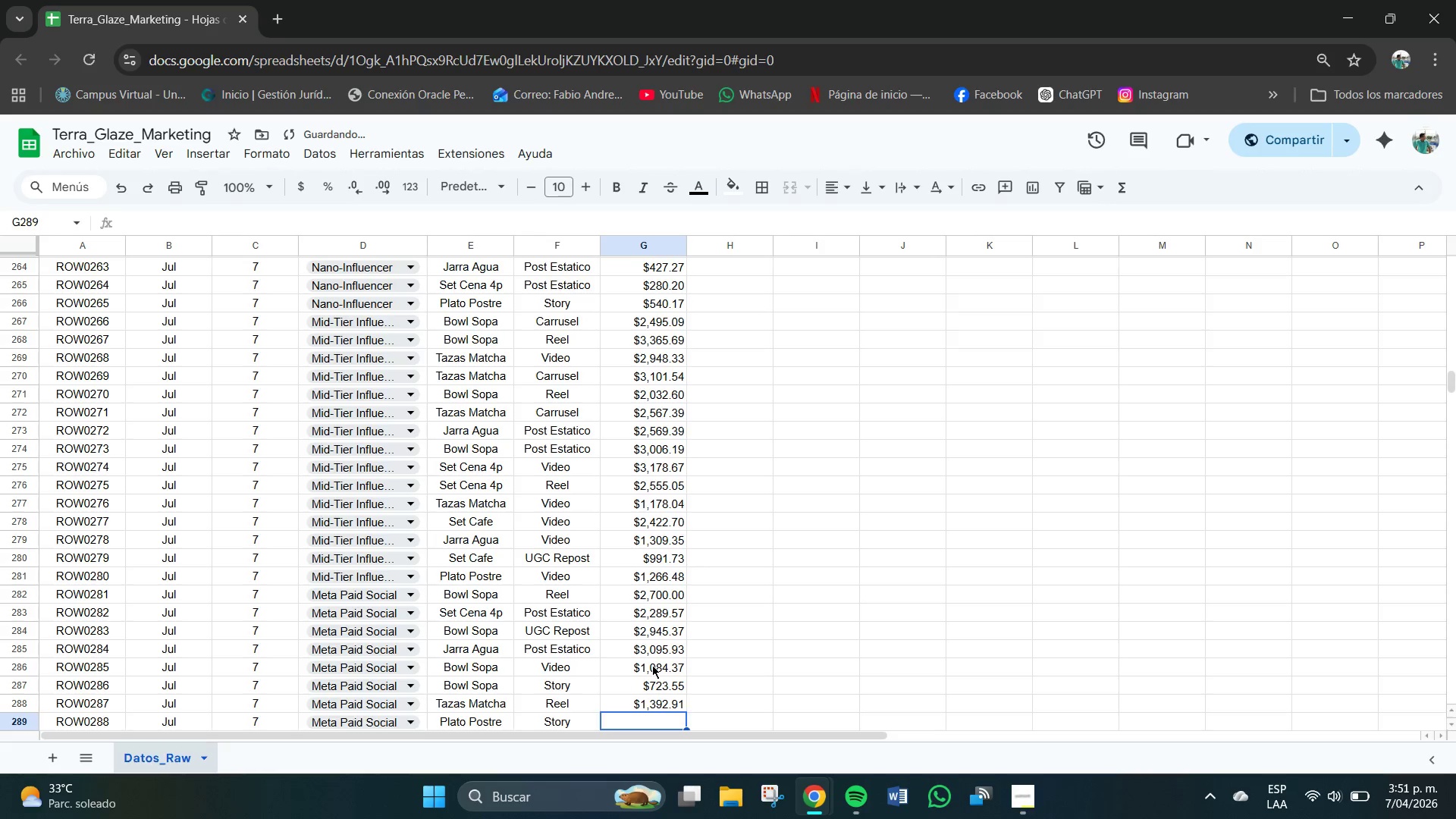 
key(NumpadEnter)
 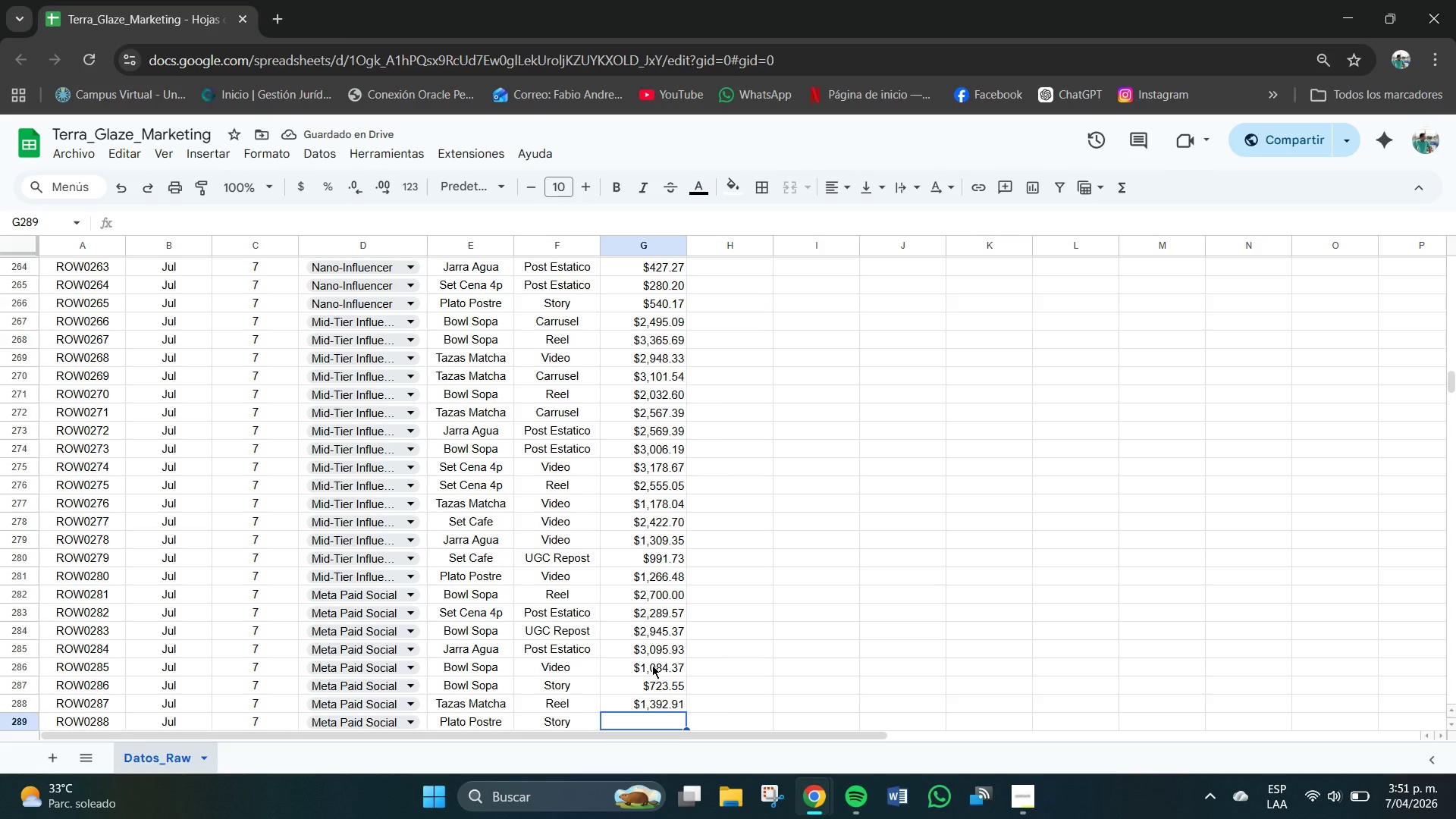 
wait(8.47)
 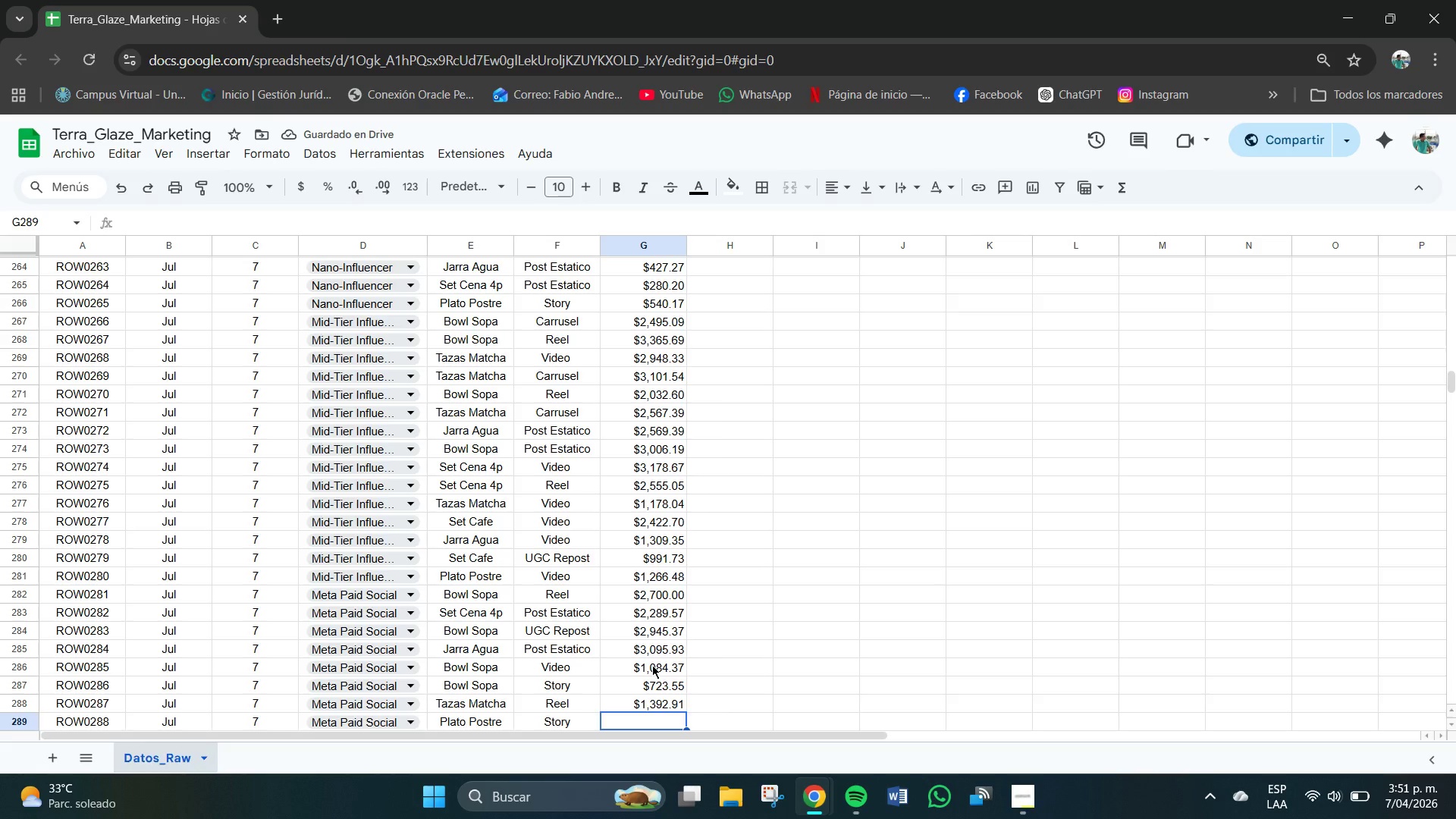 
key(Numpad2)
 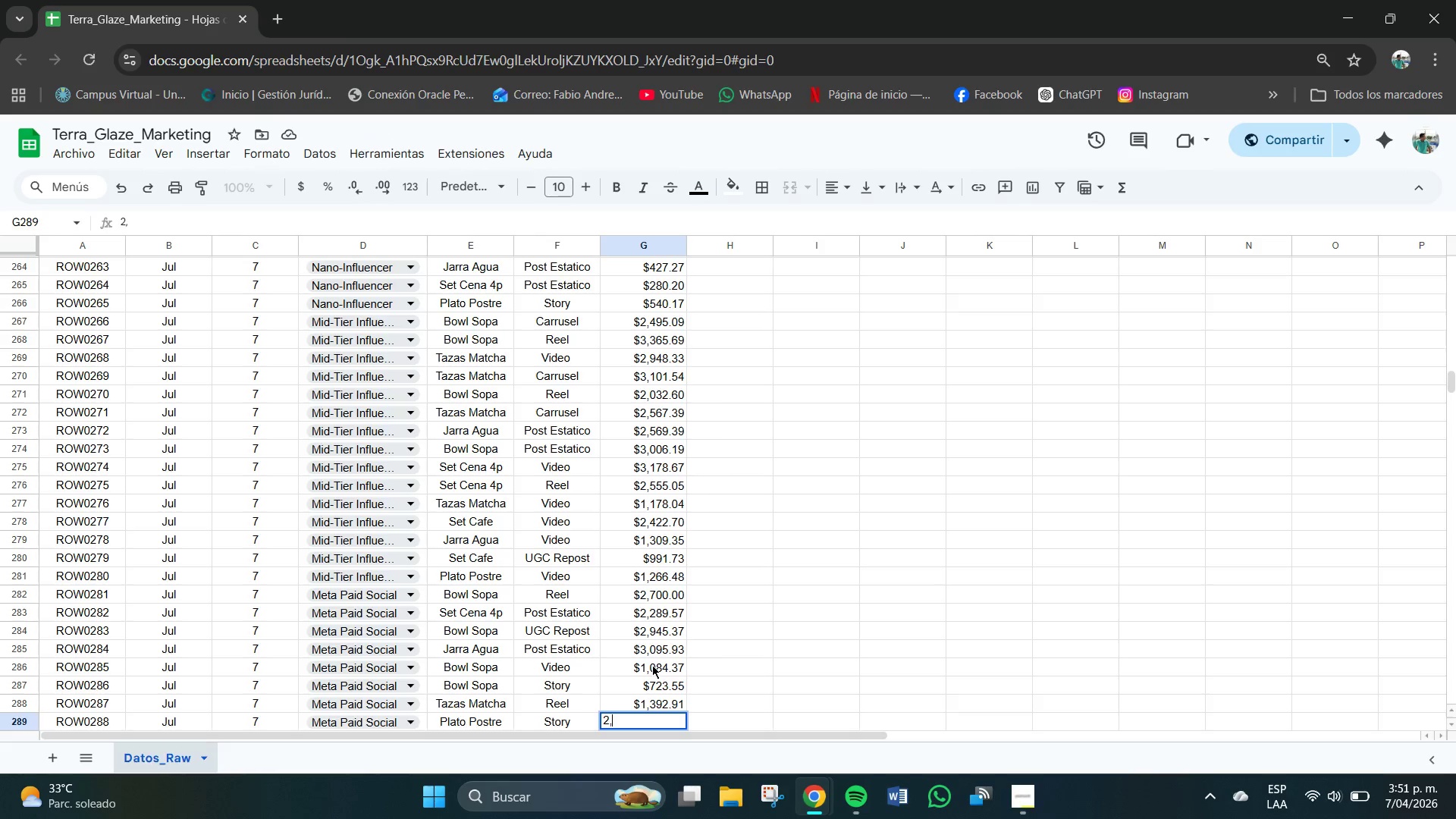 
key(Comma)
 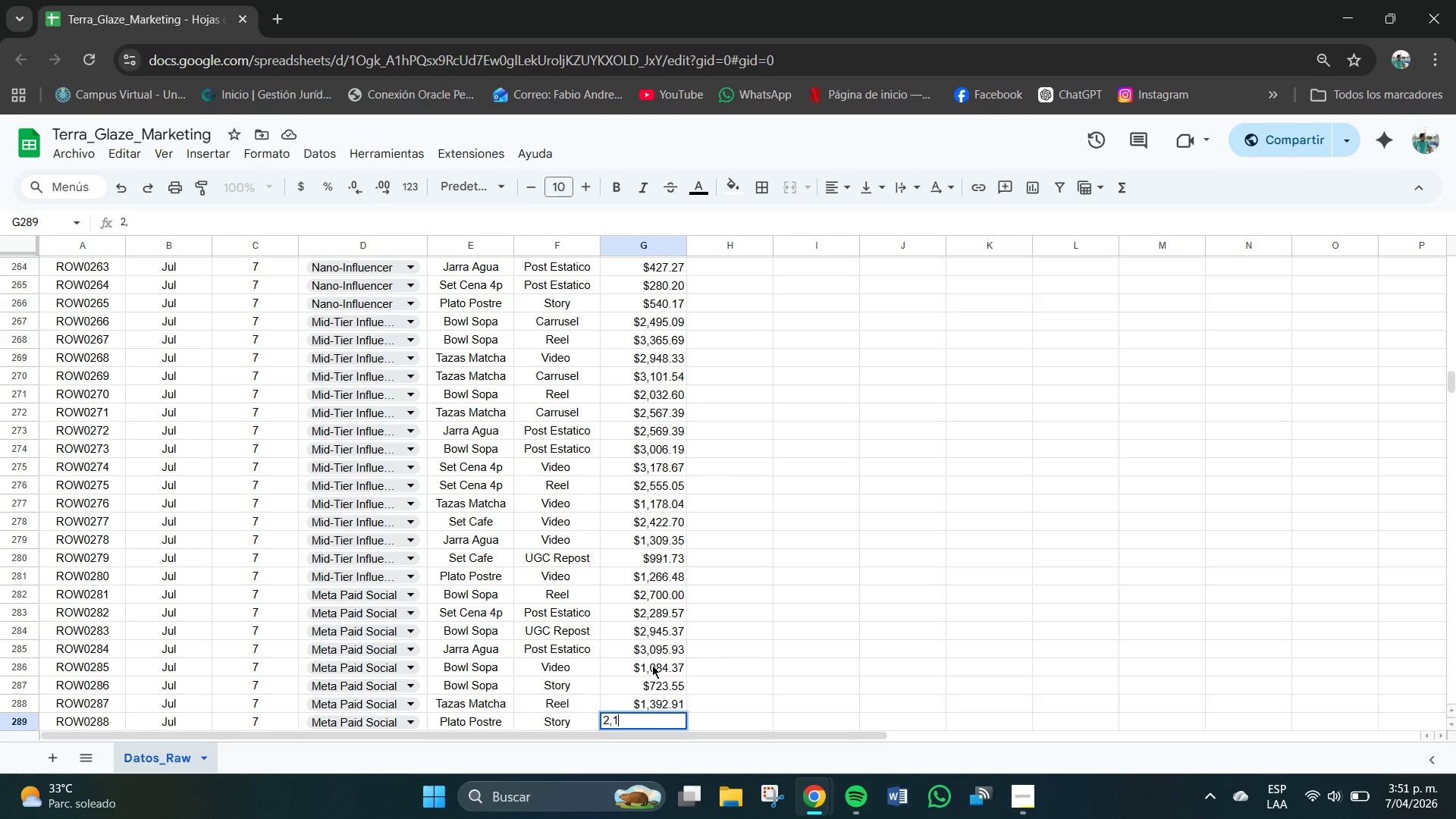 
key(Numpad1)
 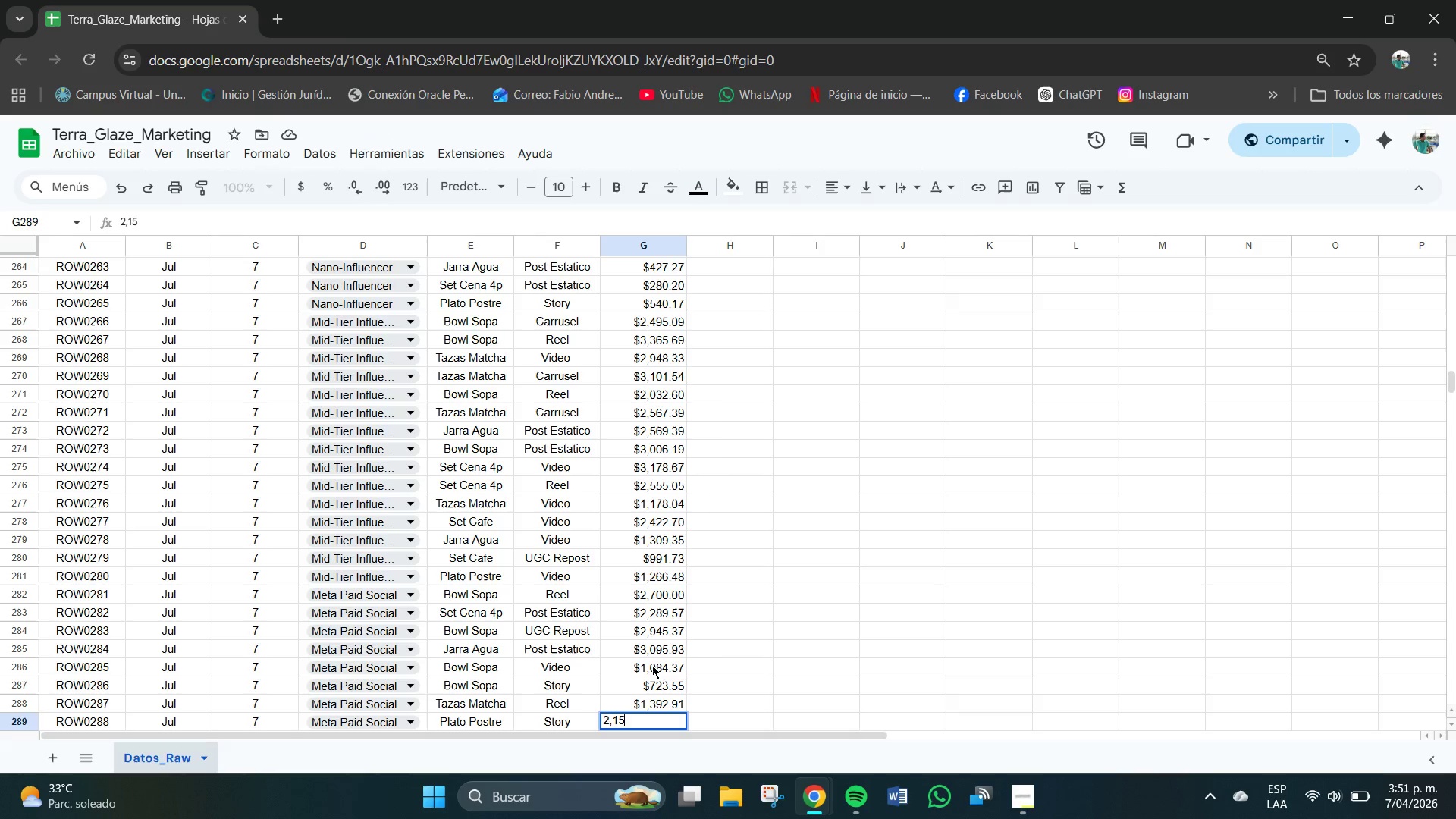 
key(Numpad5)
 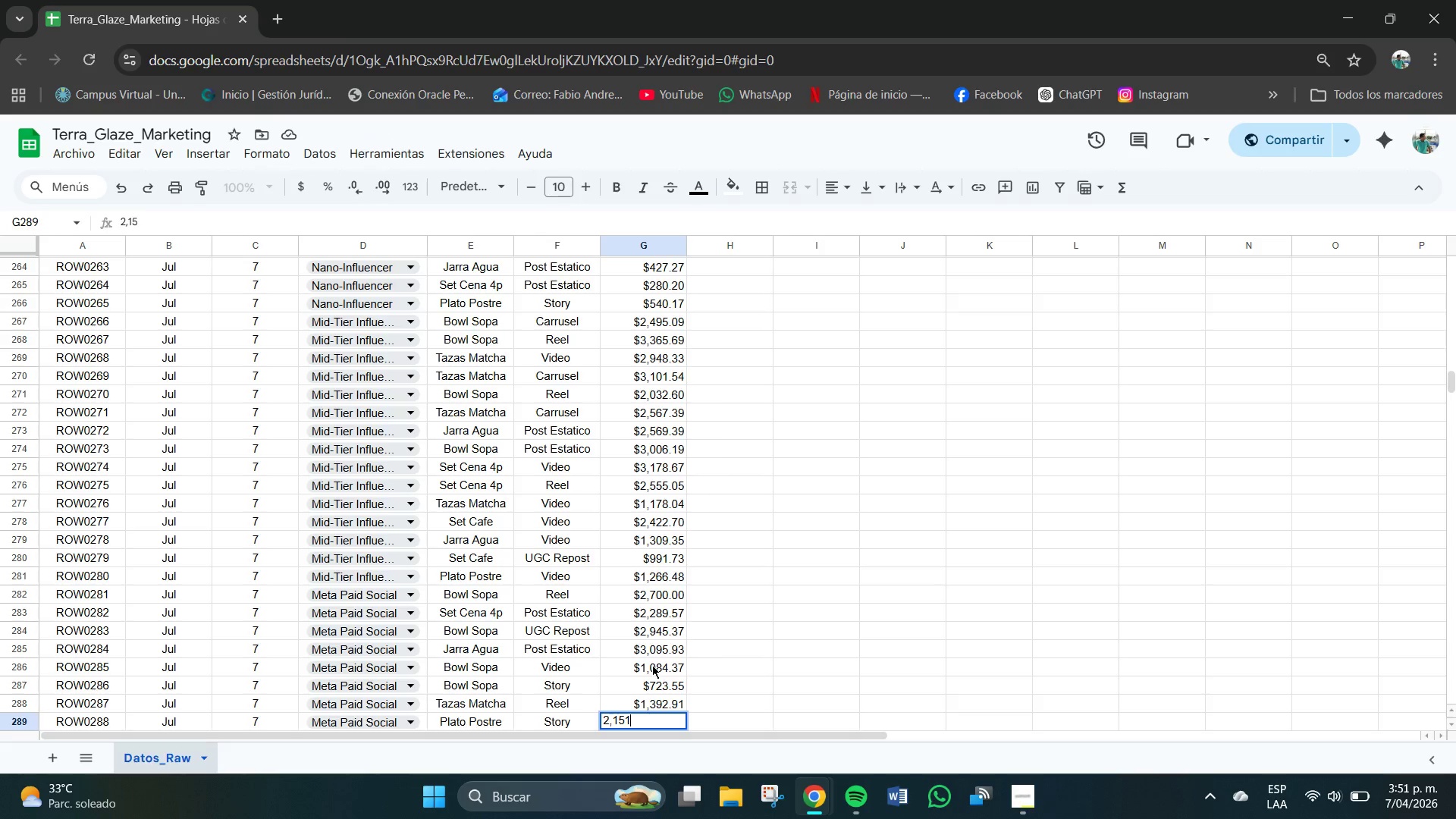 
key(Numpad1)
 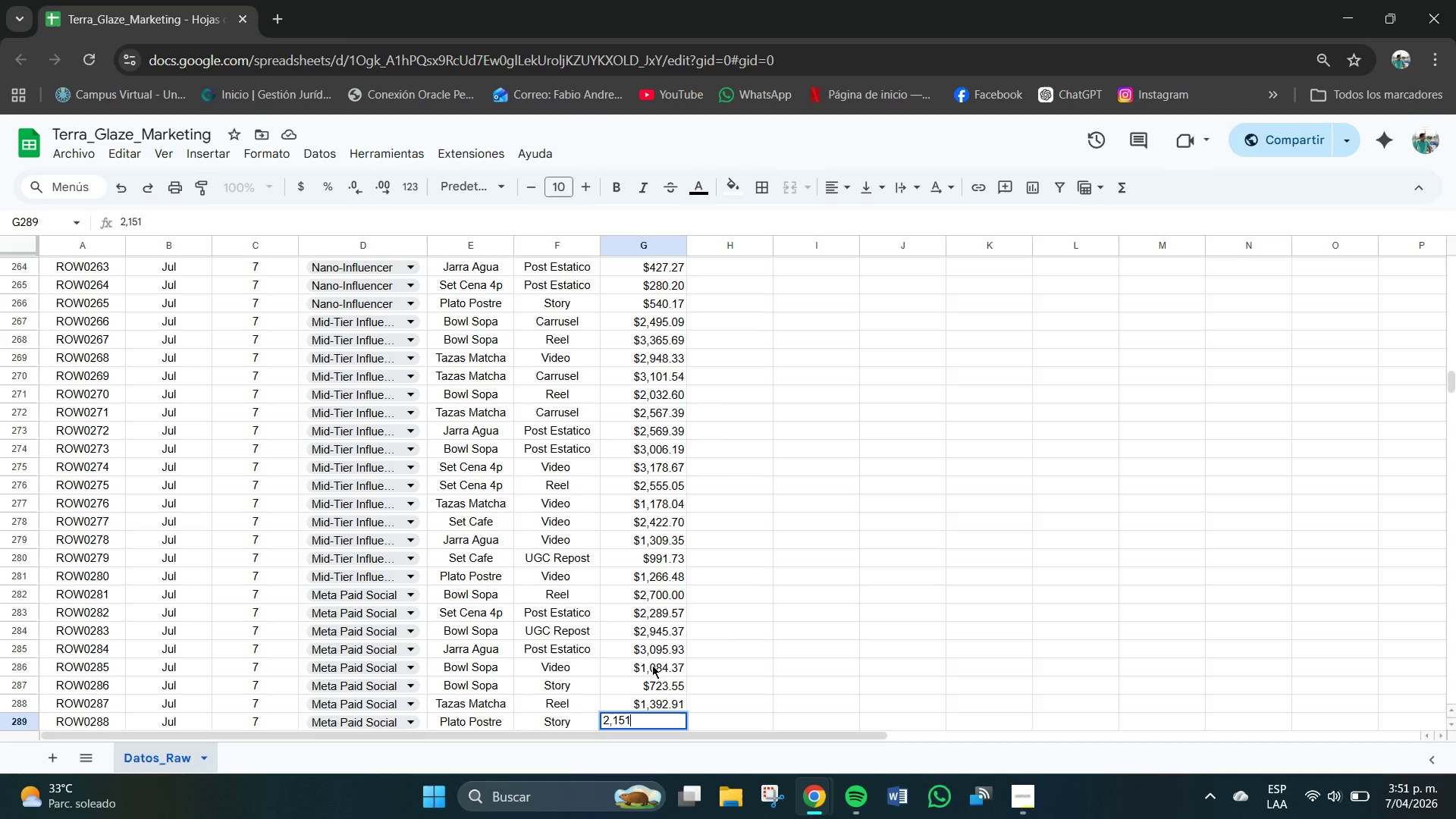 
key(NumpadDecimal)
 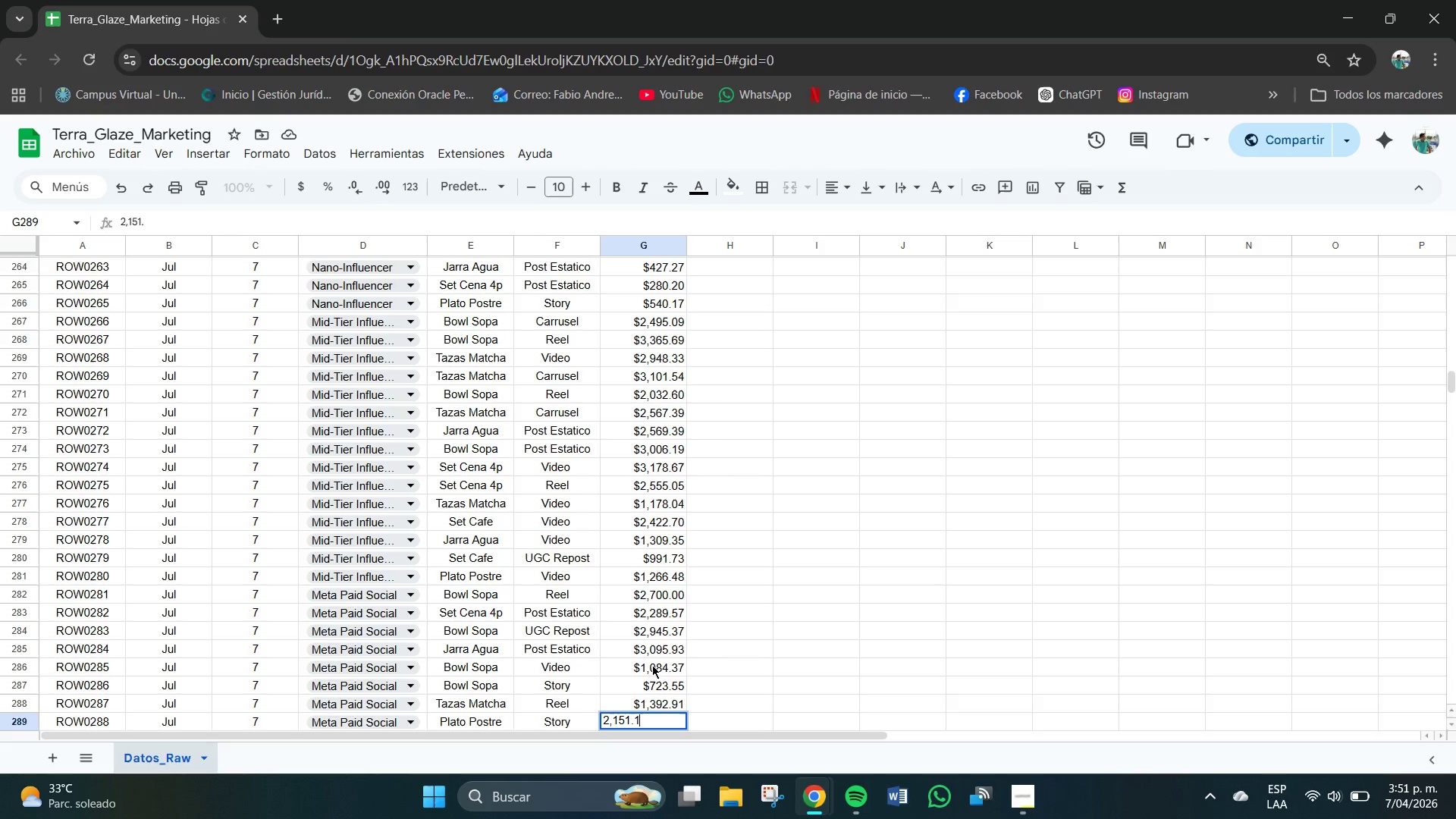 
key(Numpad1)
 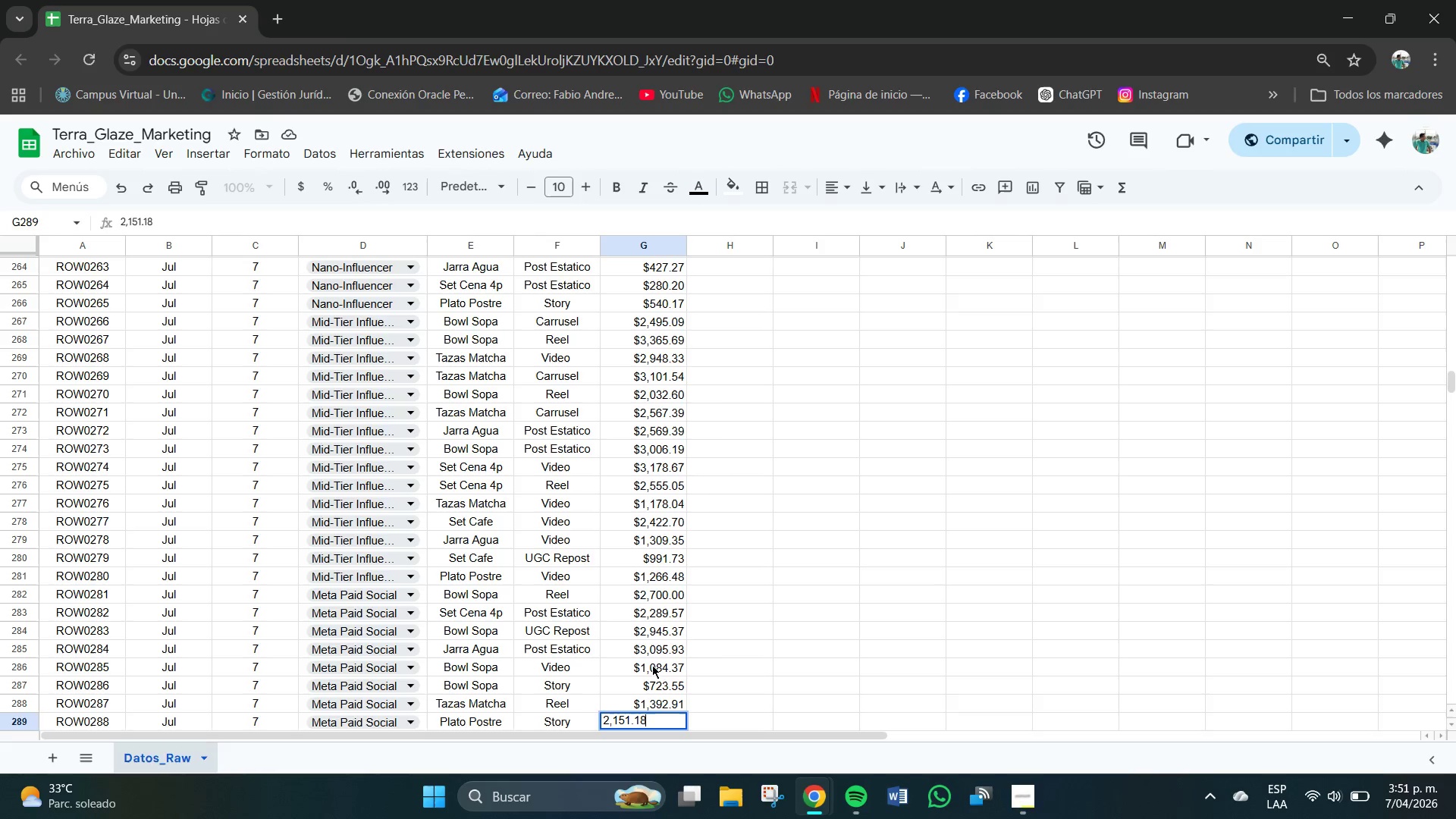 
key(Numpad8)
 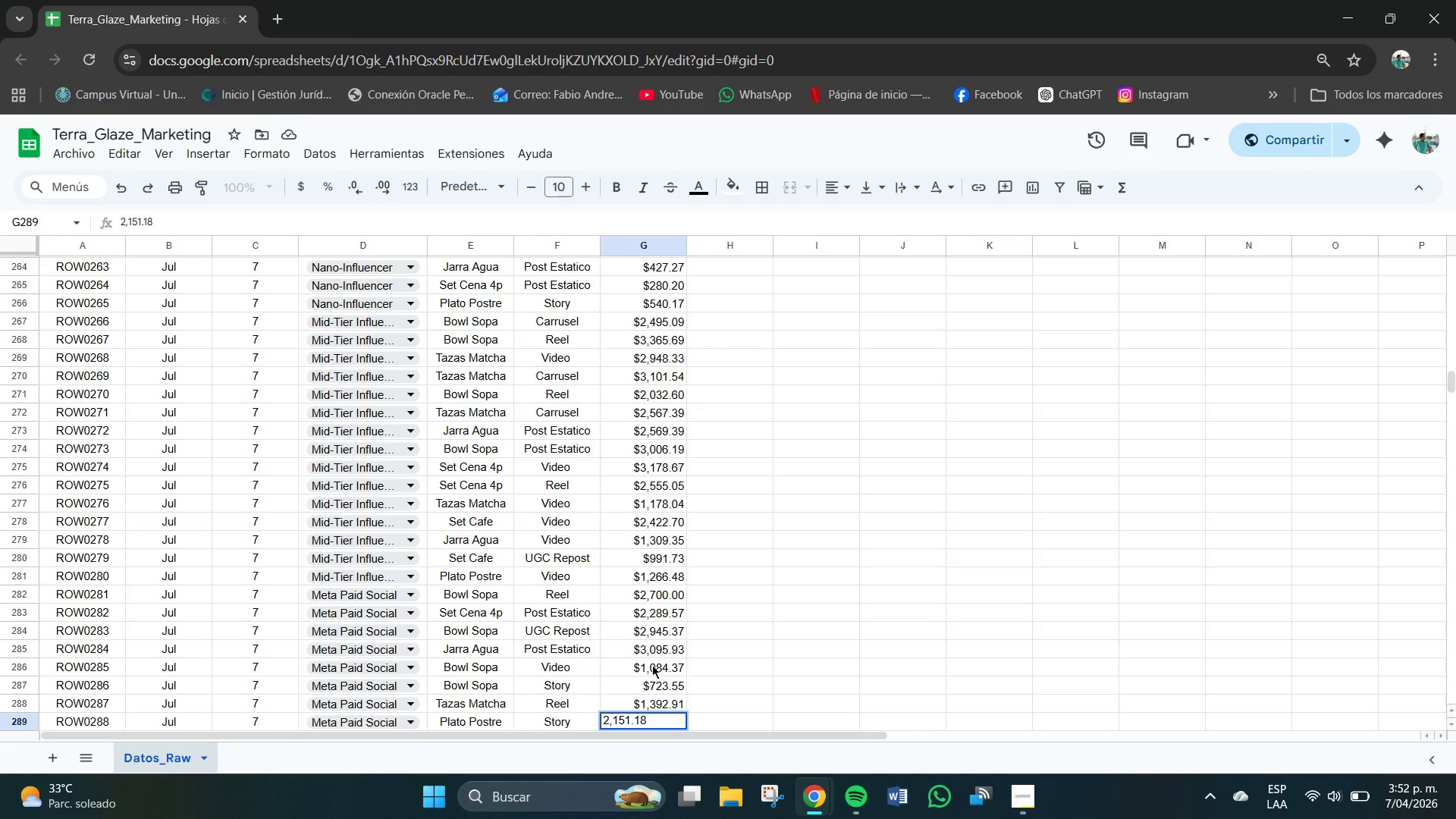 
key(NumpadEnter)
 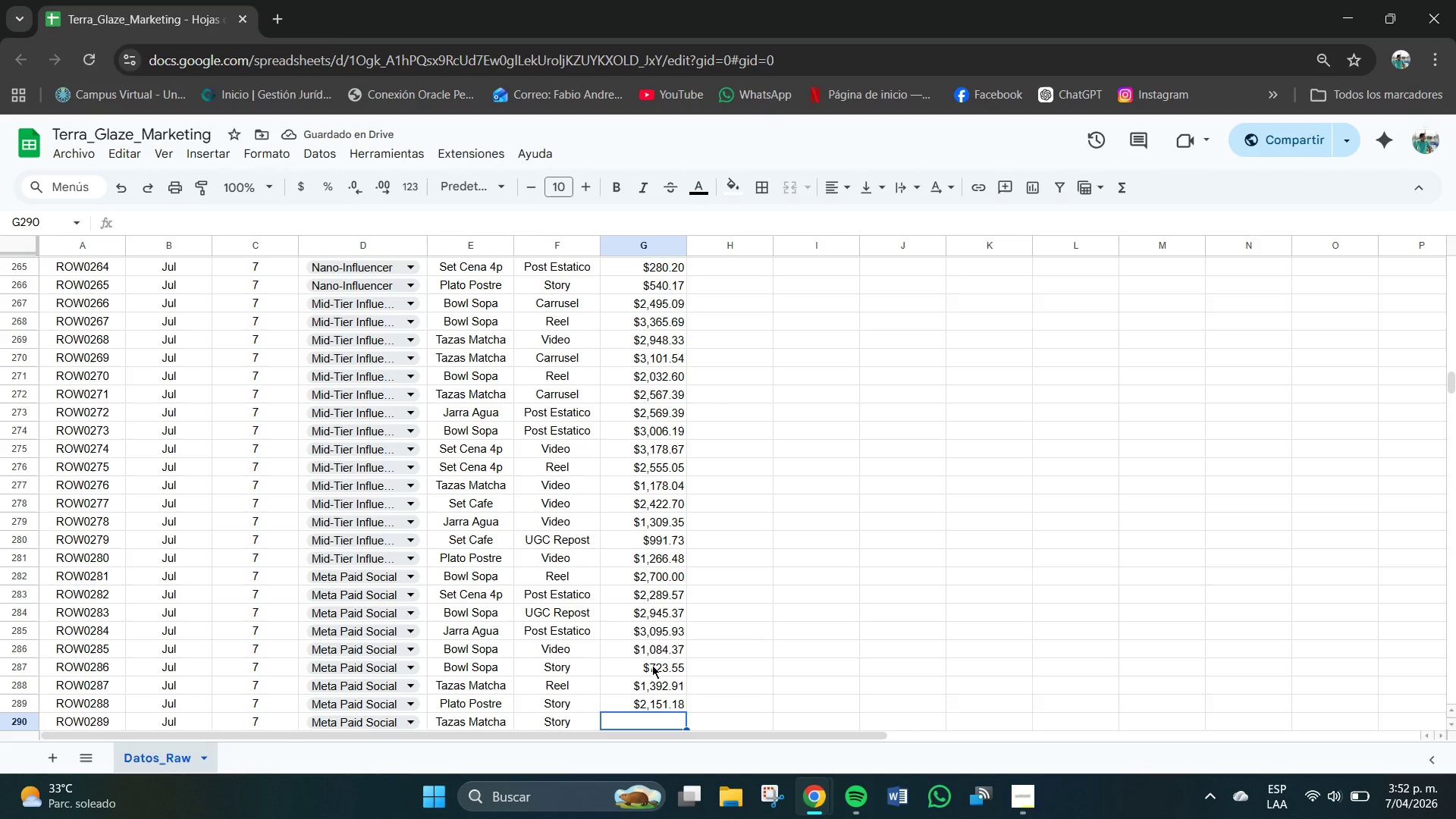 
wait(5.2)
 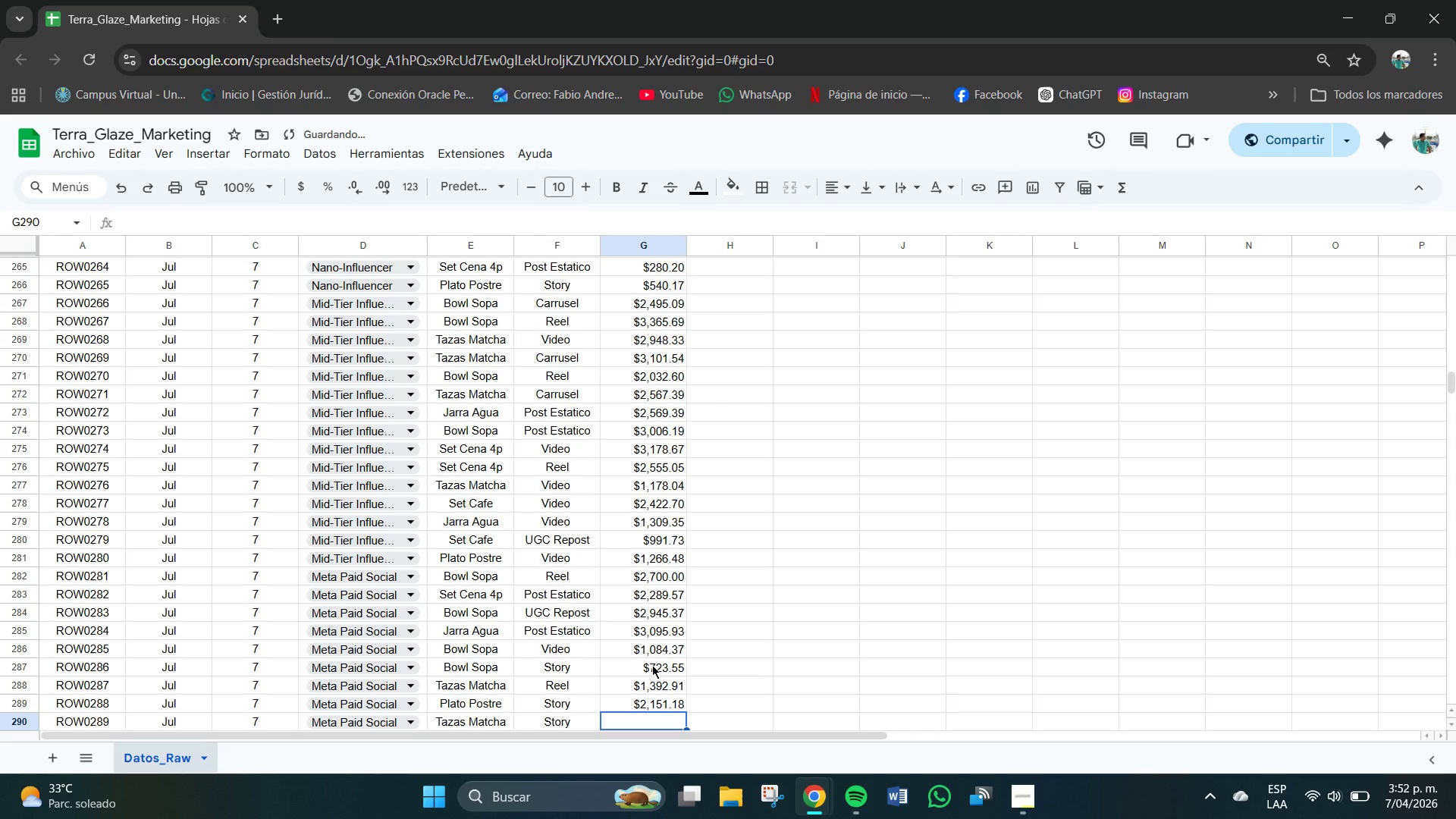 
key(Numpad1)
 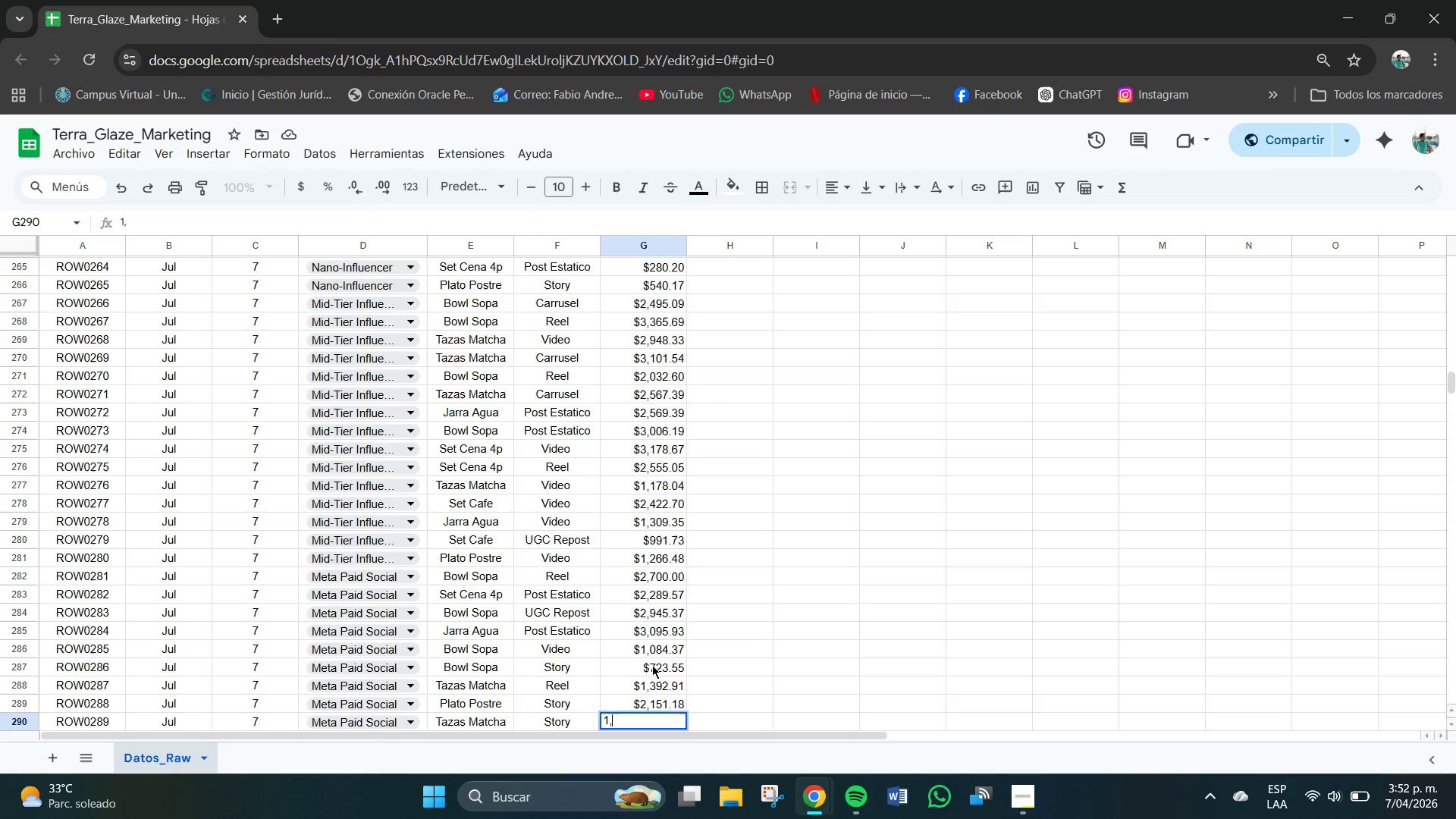 
key(Comma)
 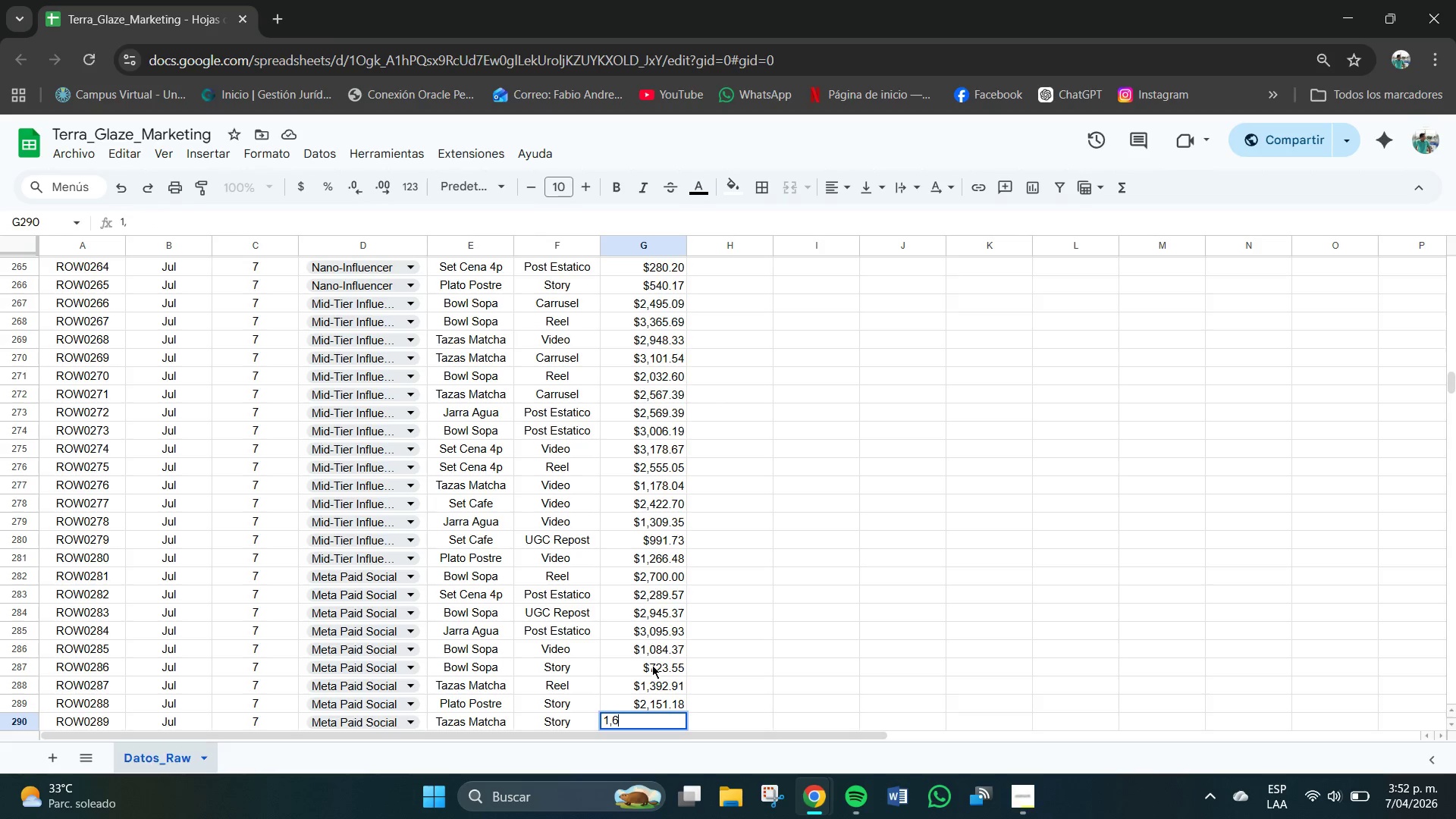 
key(Numpad6)
 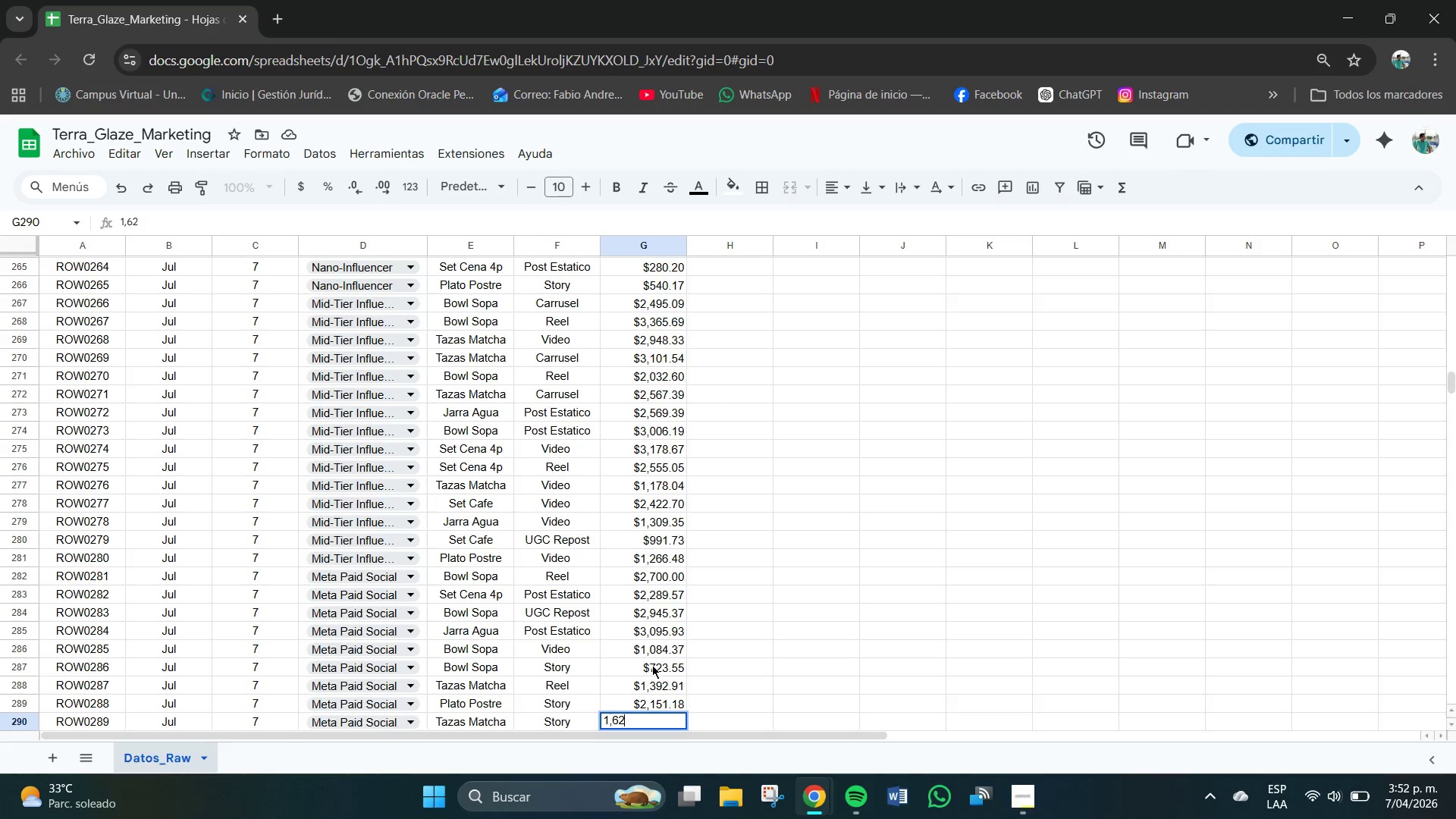 
key(Numpad2)
 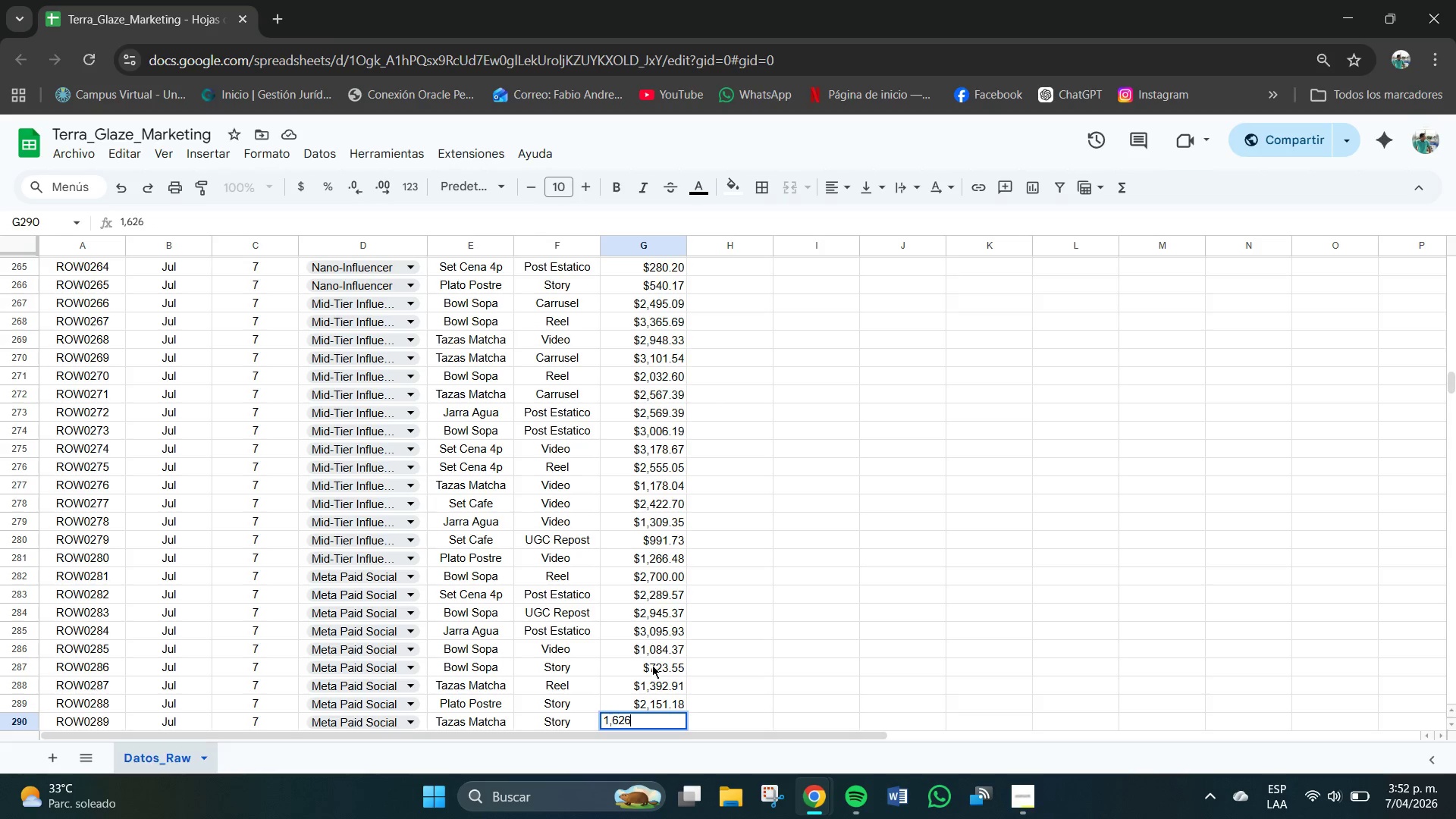 
key(Numpad6)
 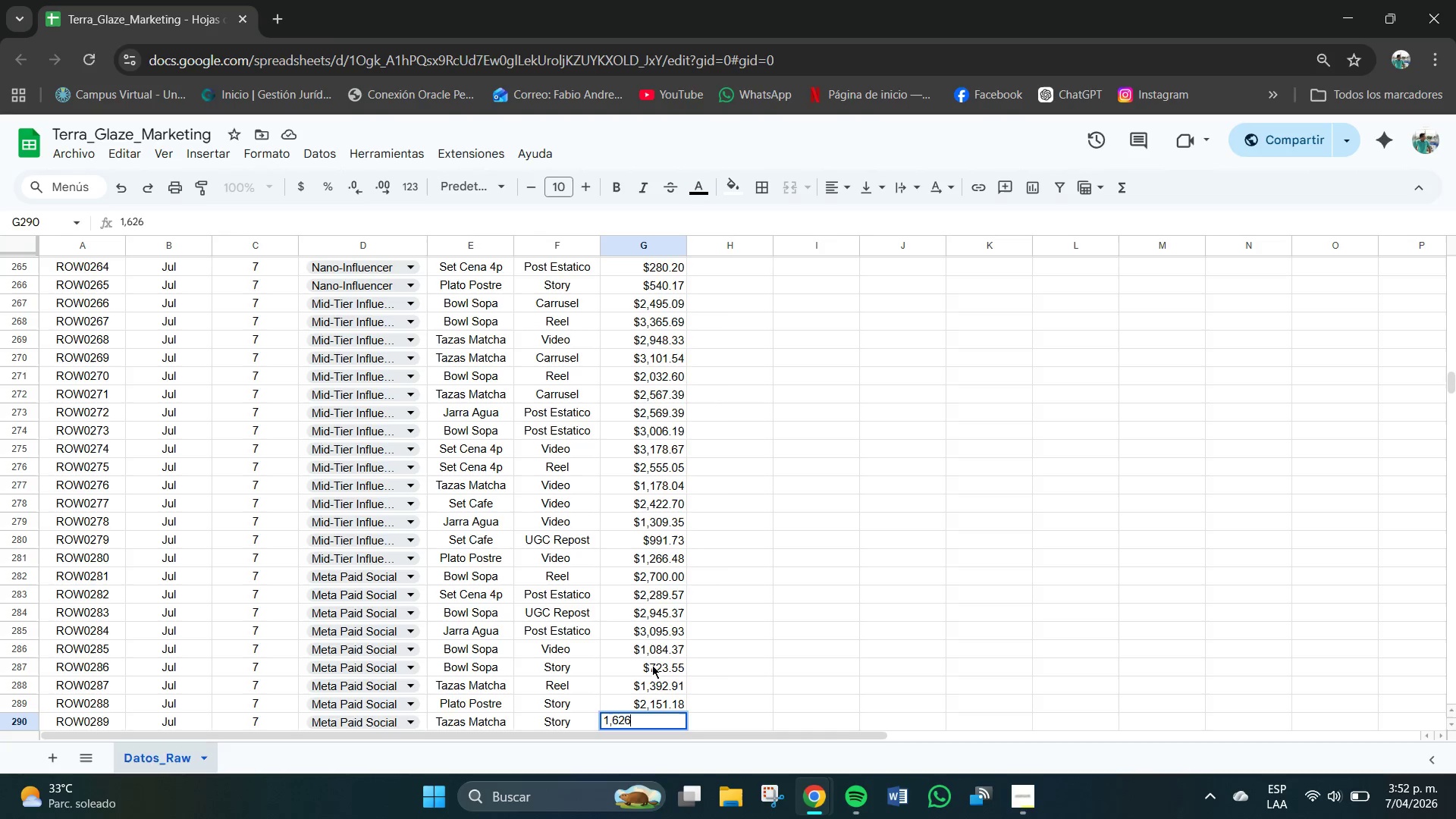 
key(NumpadDecimal)
 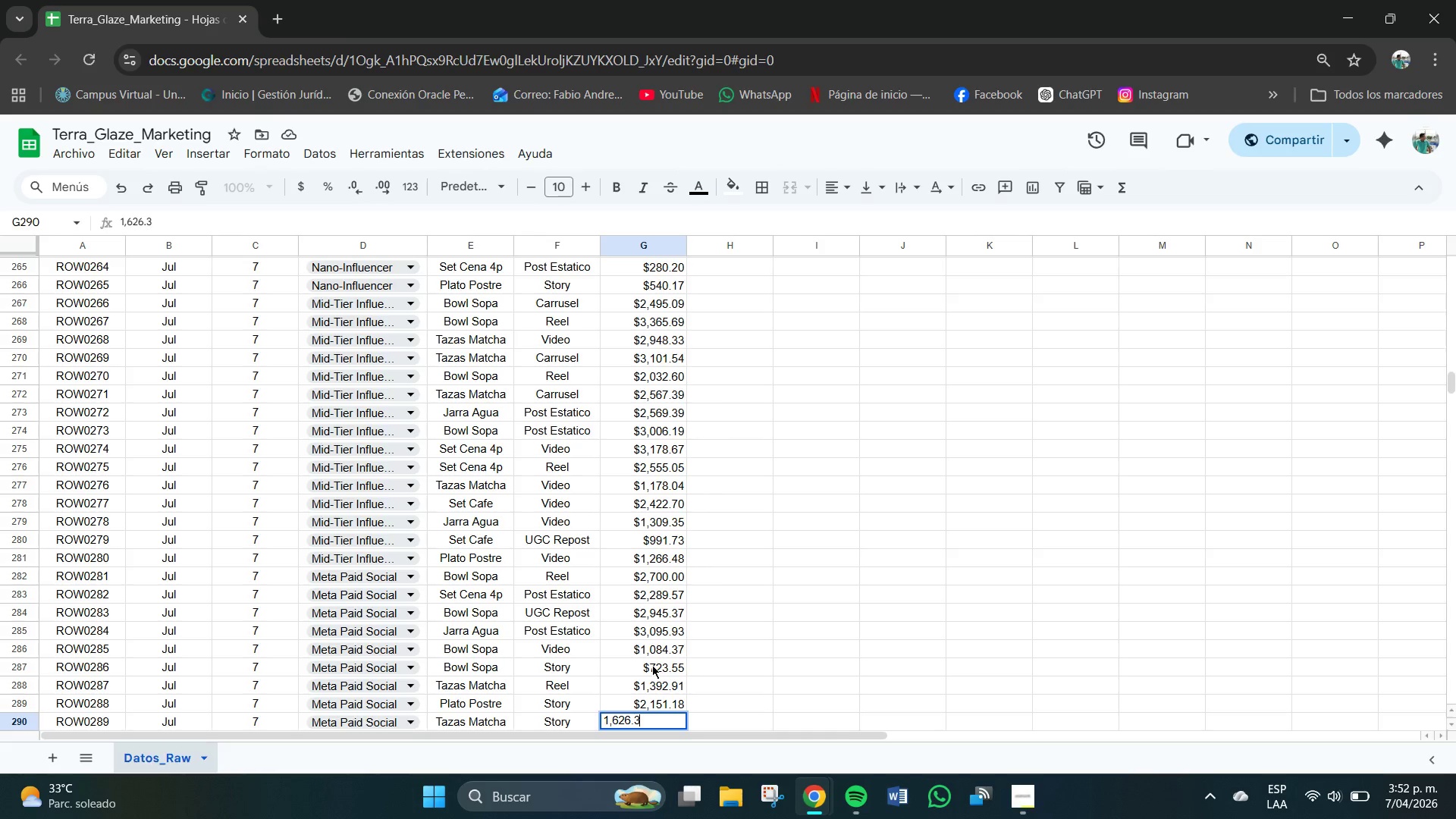 
key(Numpad3)
 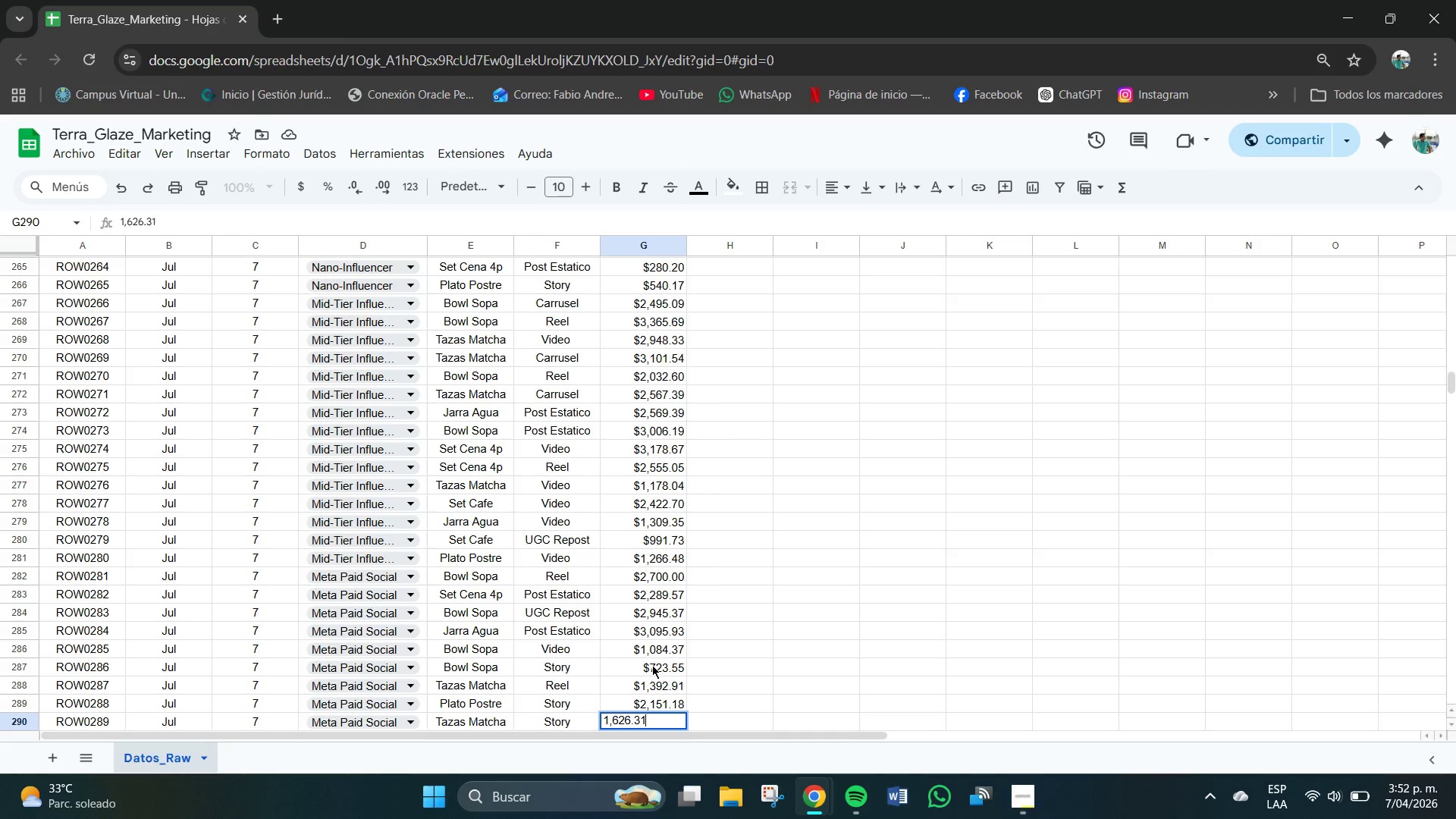 
key(Numpad1)
 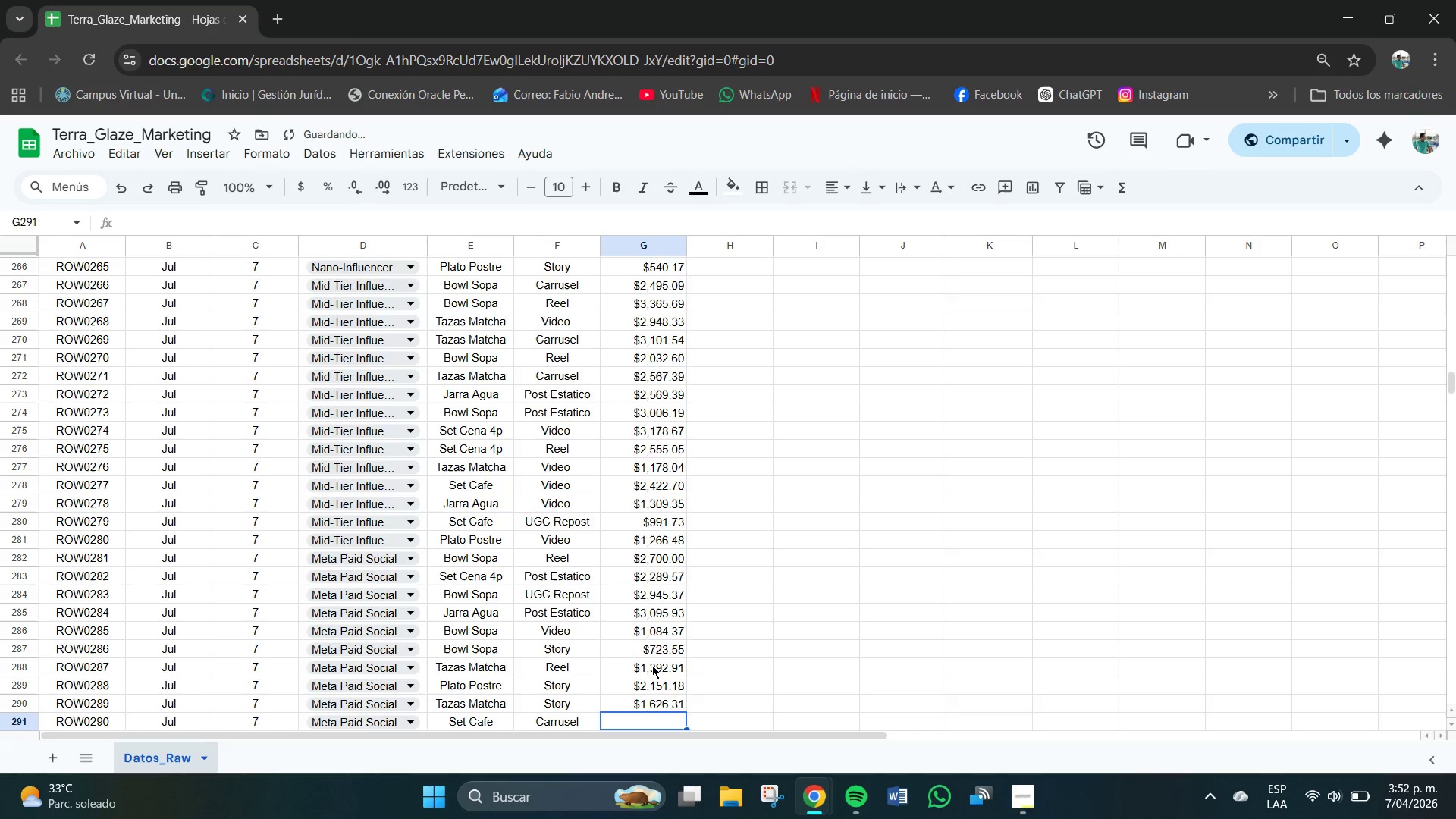 
key(NumpadEnter)
 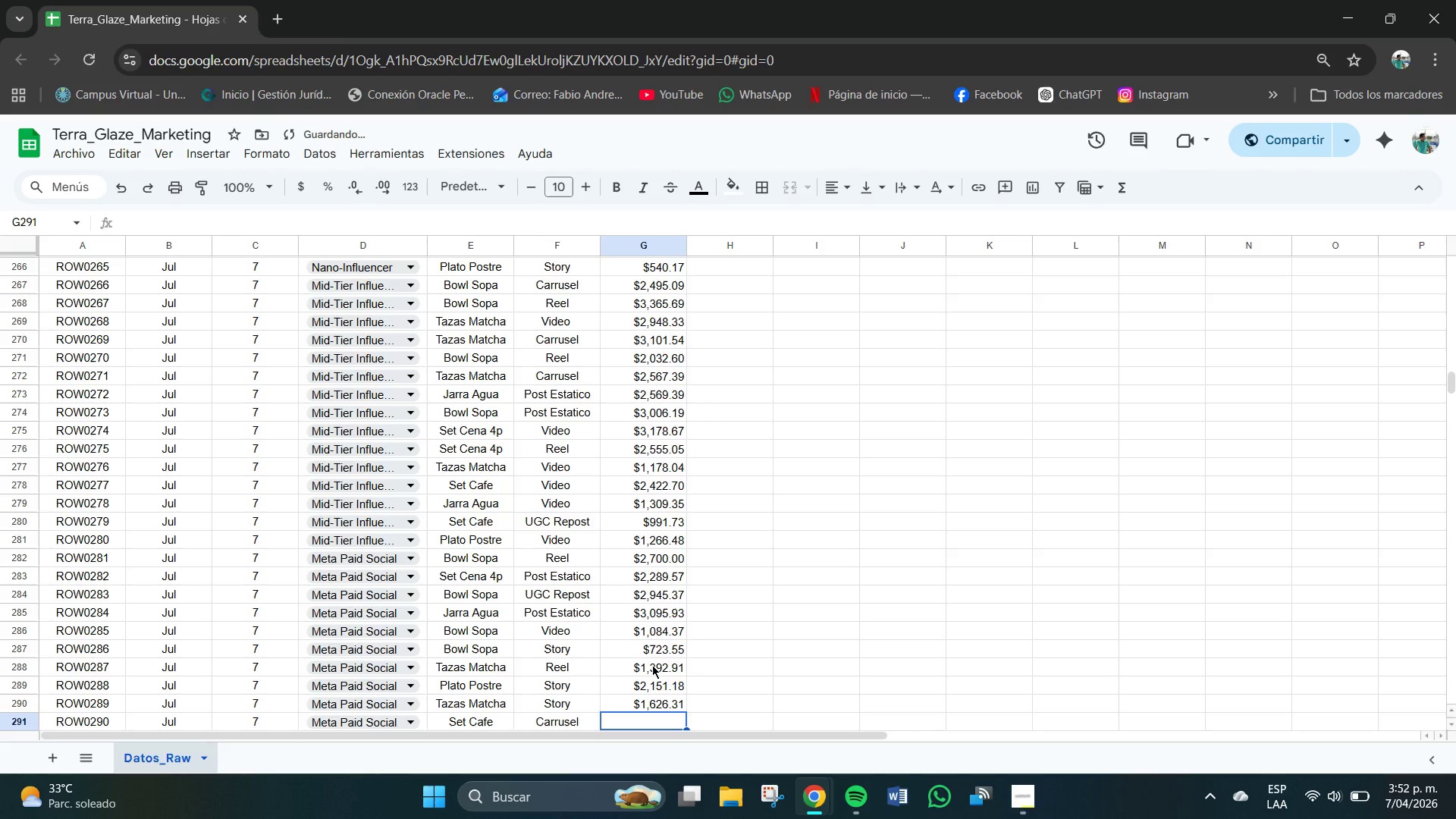 
key(Numpad3)
 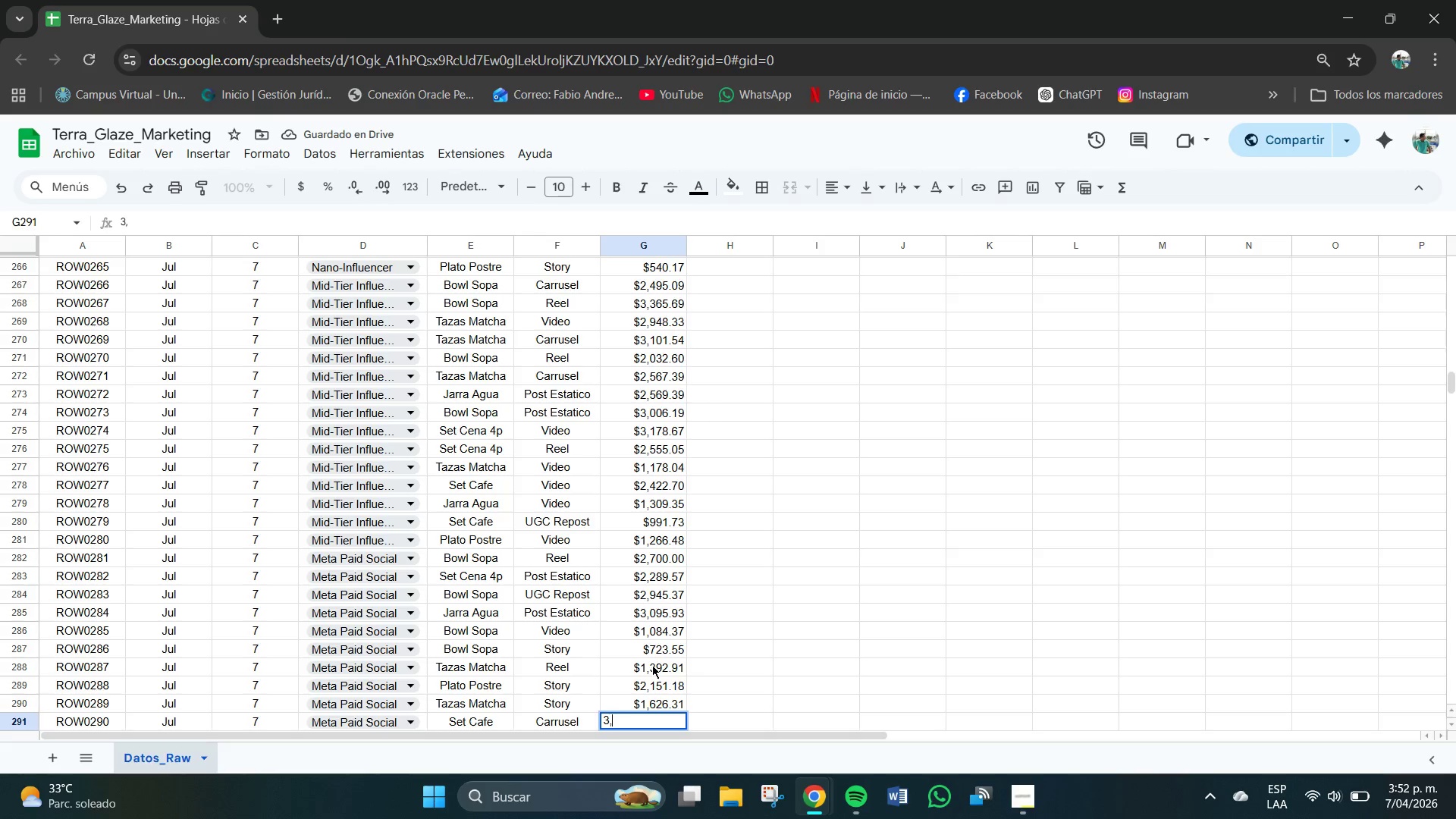 
key(Comma)
 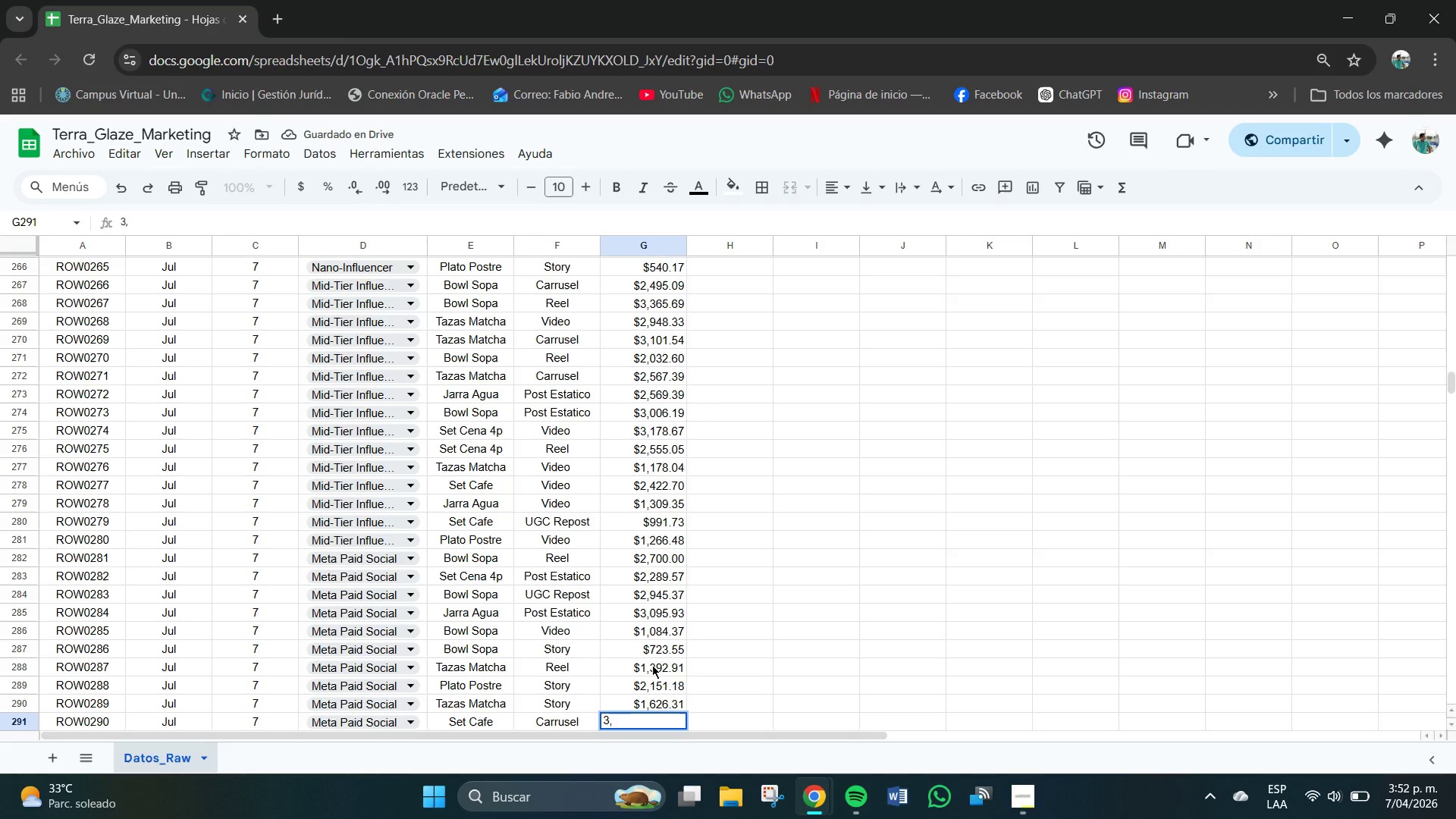 
key(Numpad3)
 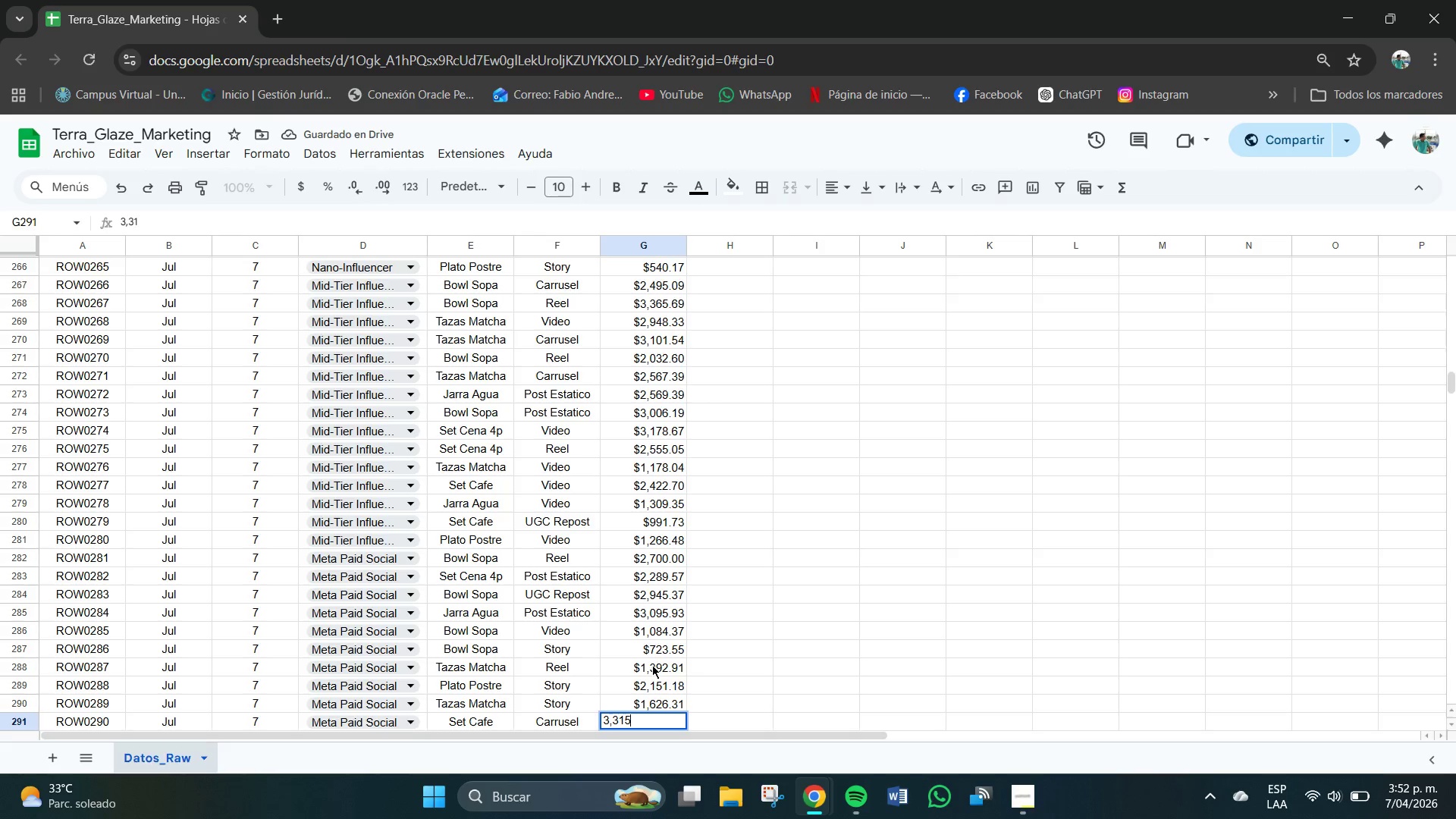 
key(Numpad1)
 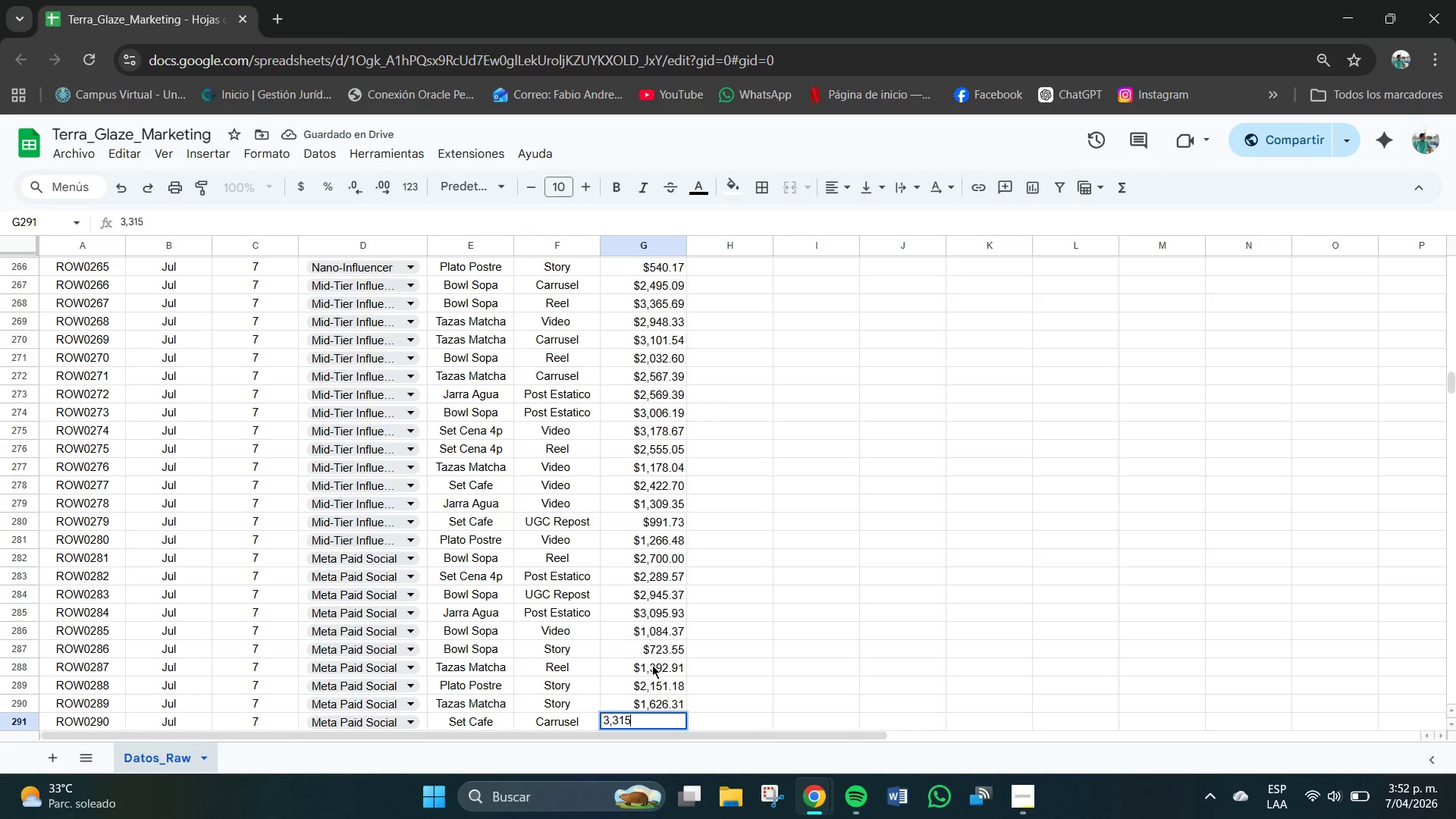 
key(Numpad5)
 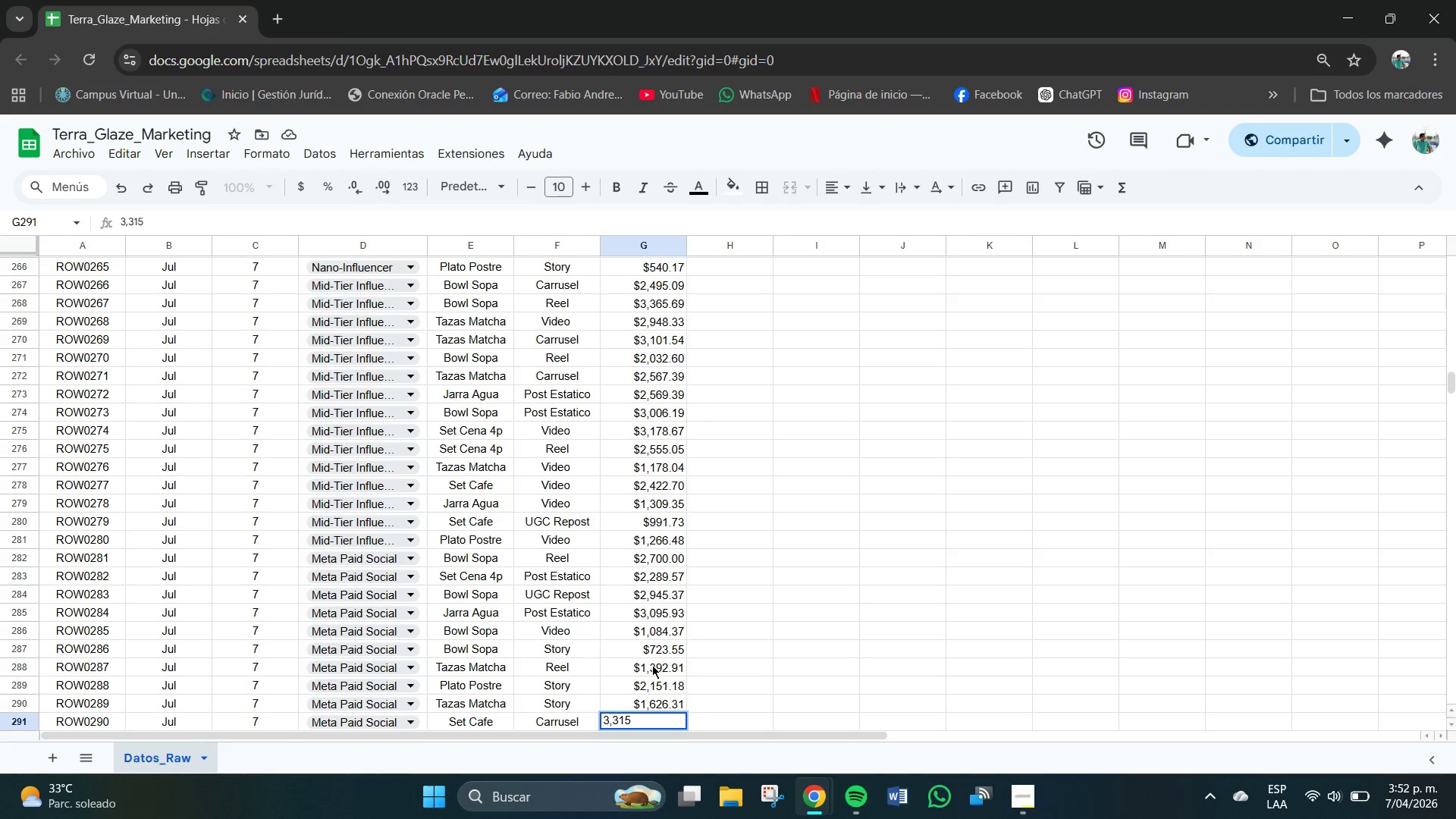 
key(NumpadDecimal)
 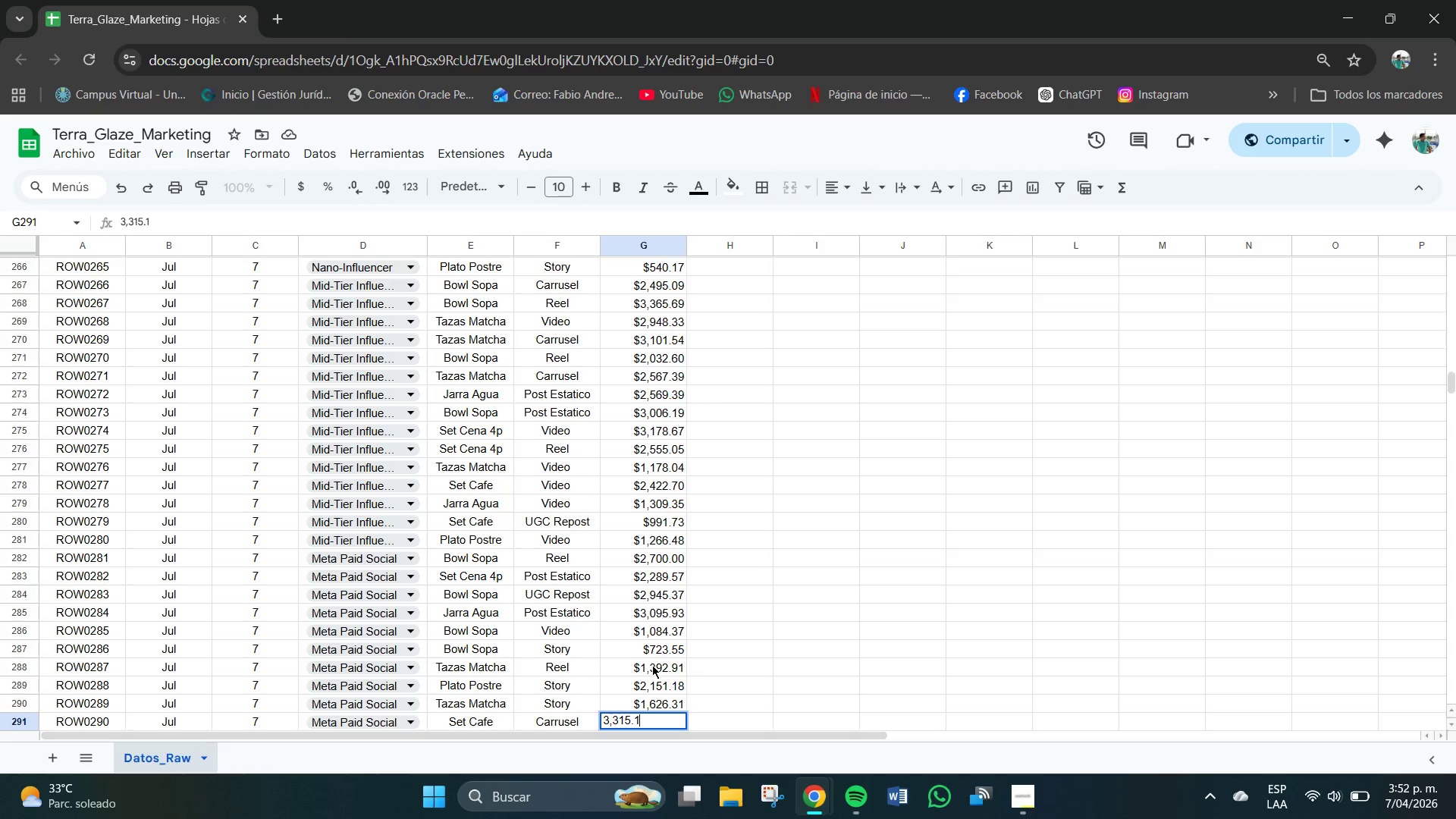 
key(Numpad1)
 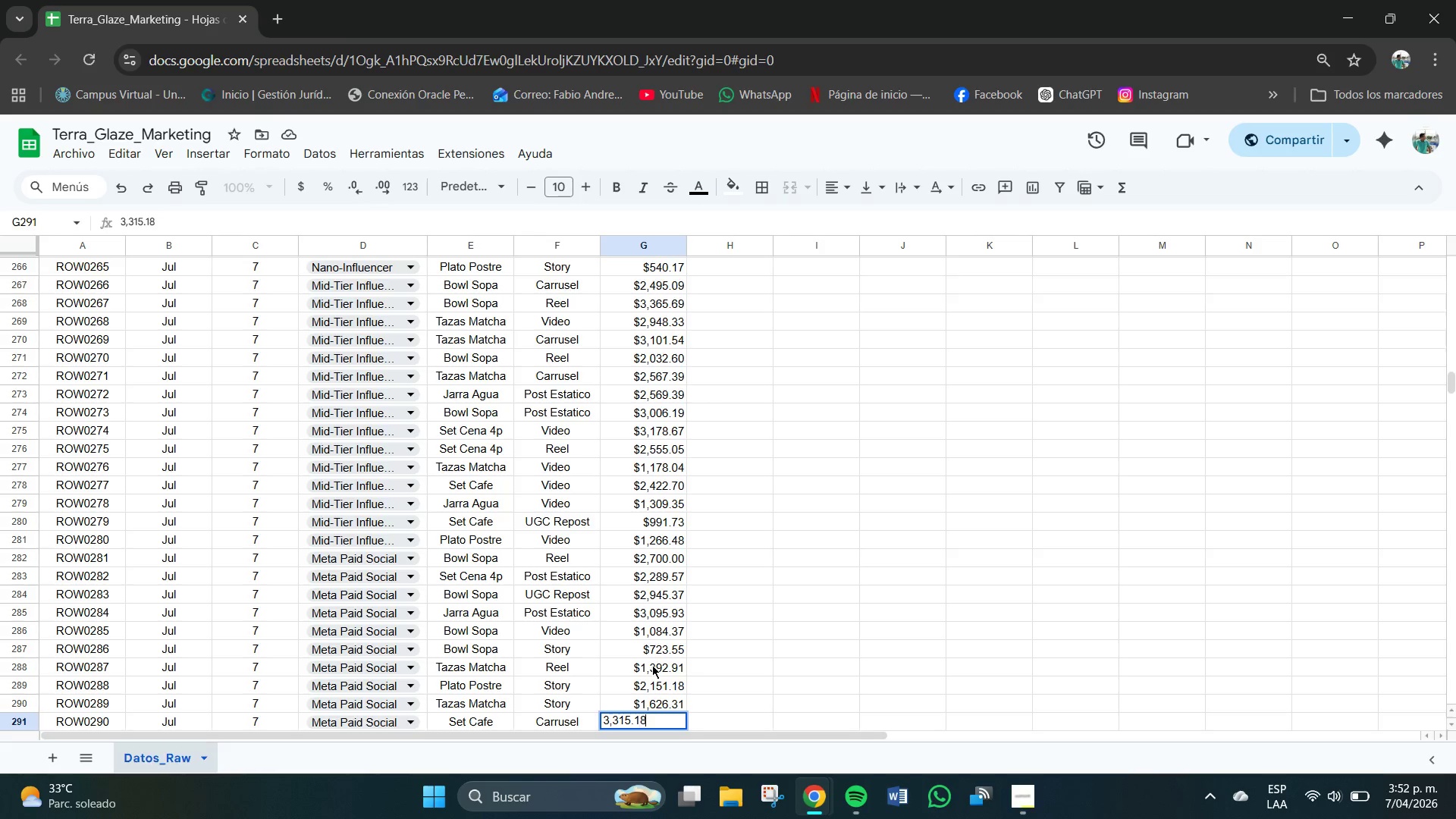 
key(Numpad8)
 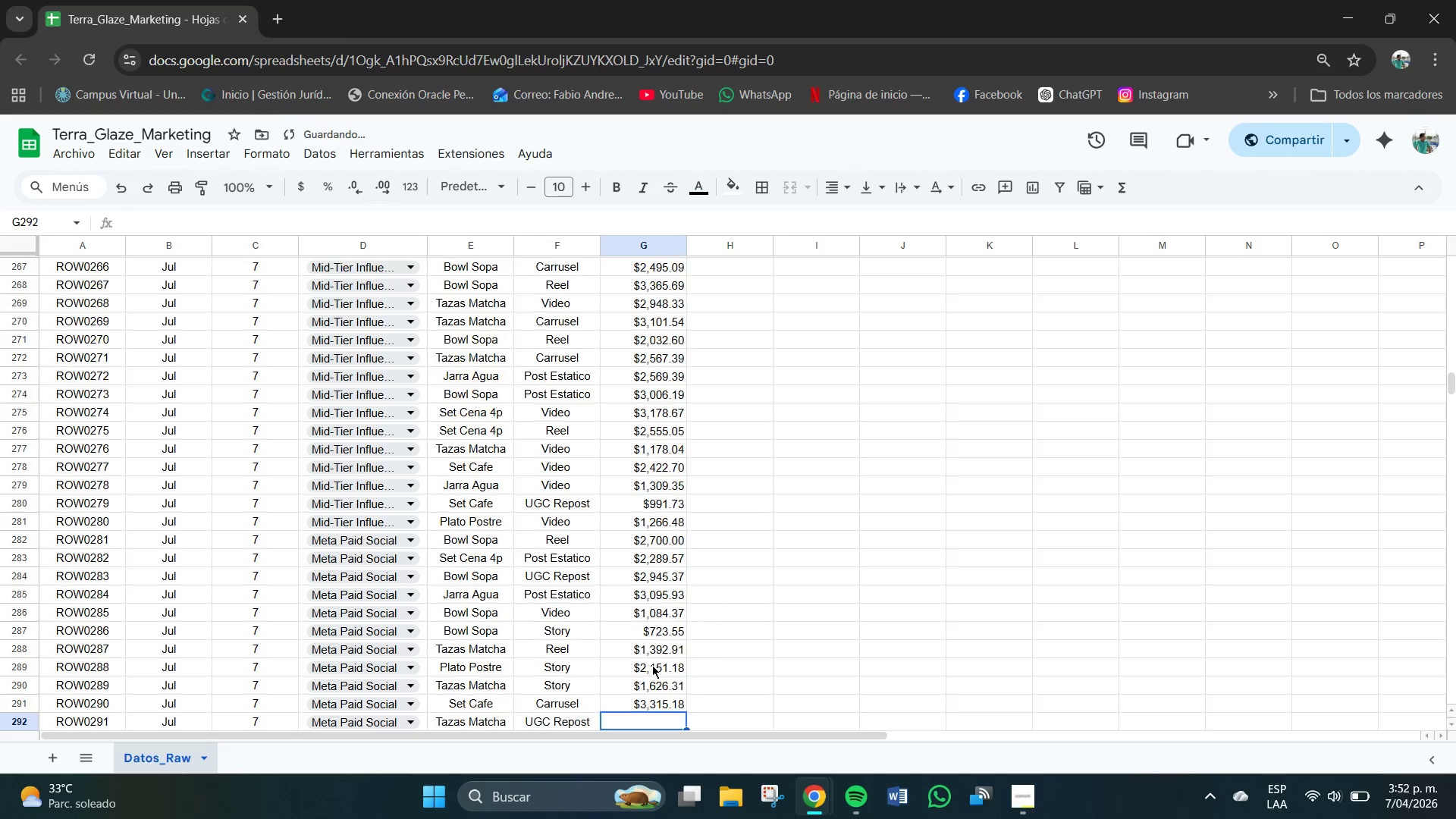 
key(NumpadEnter)
 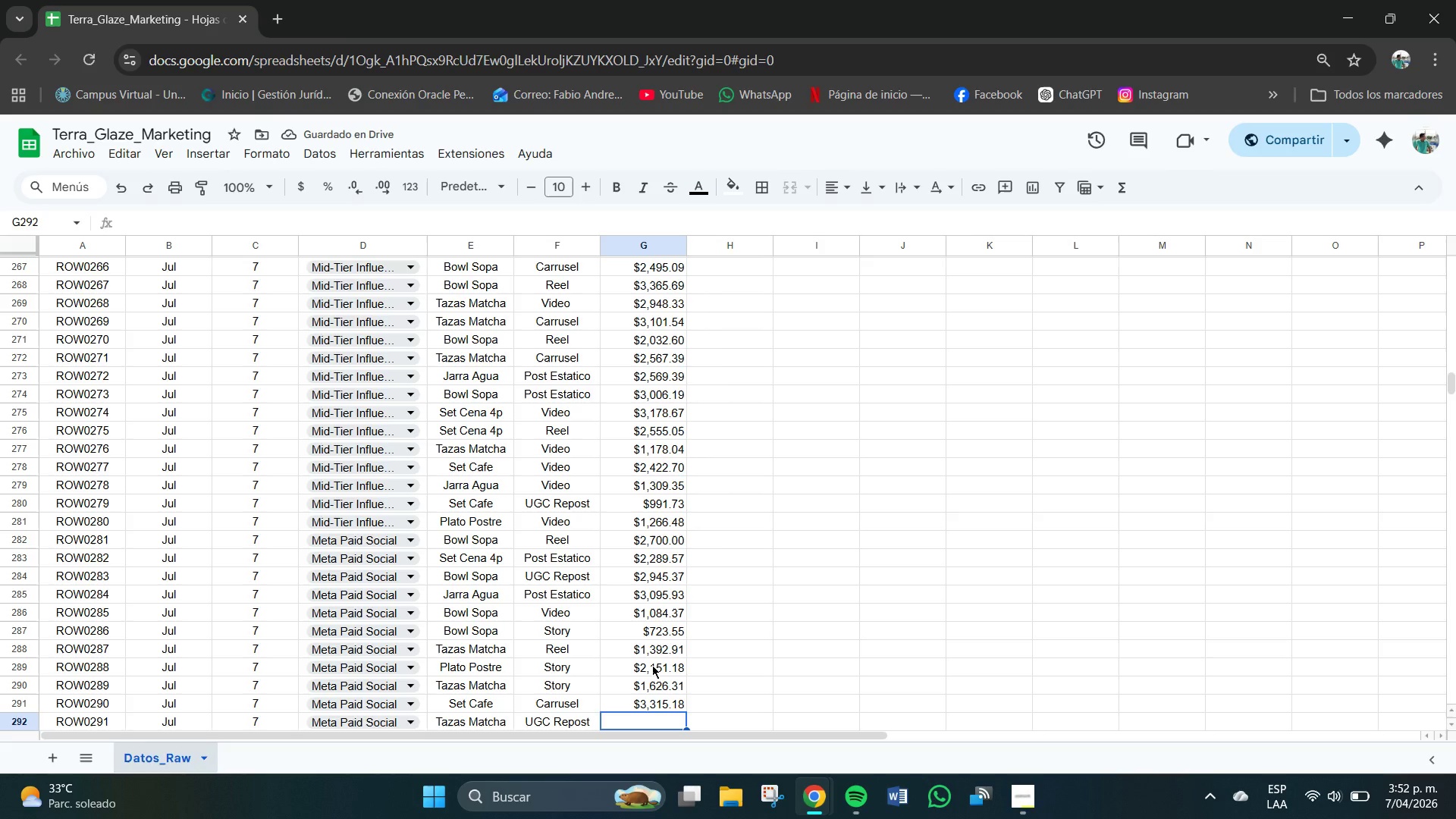 
key(Numpad5)
 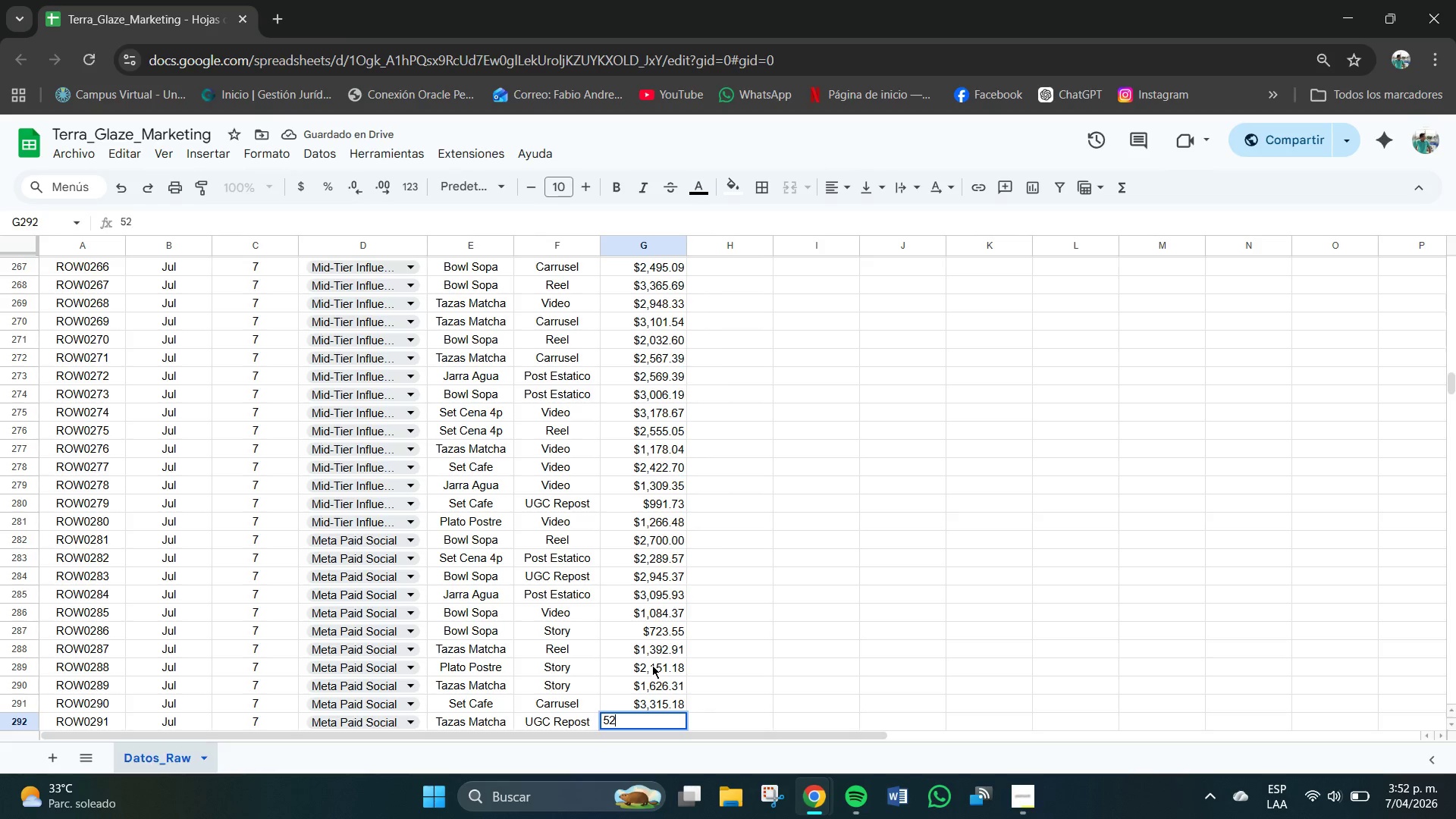 
key(Numpad2)
 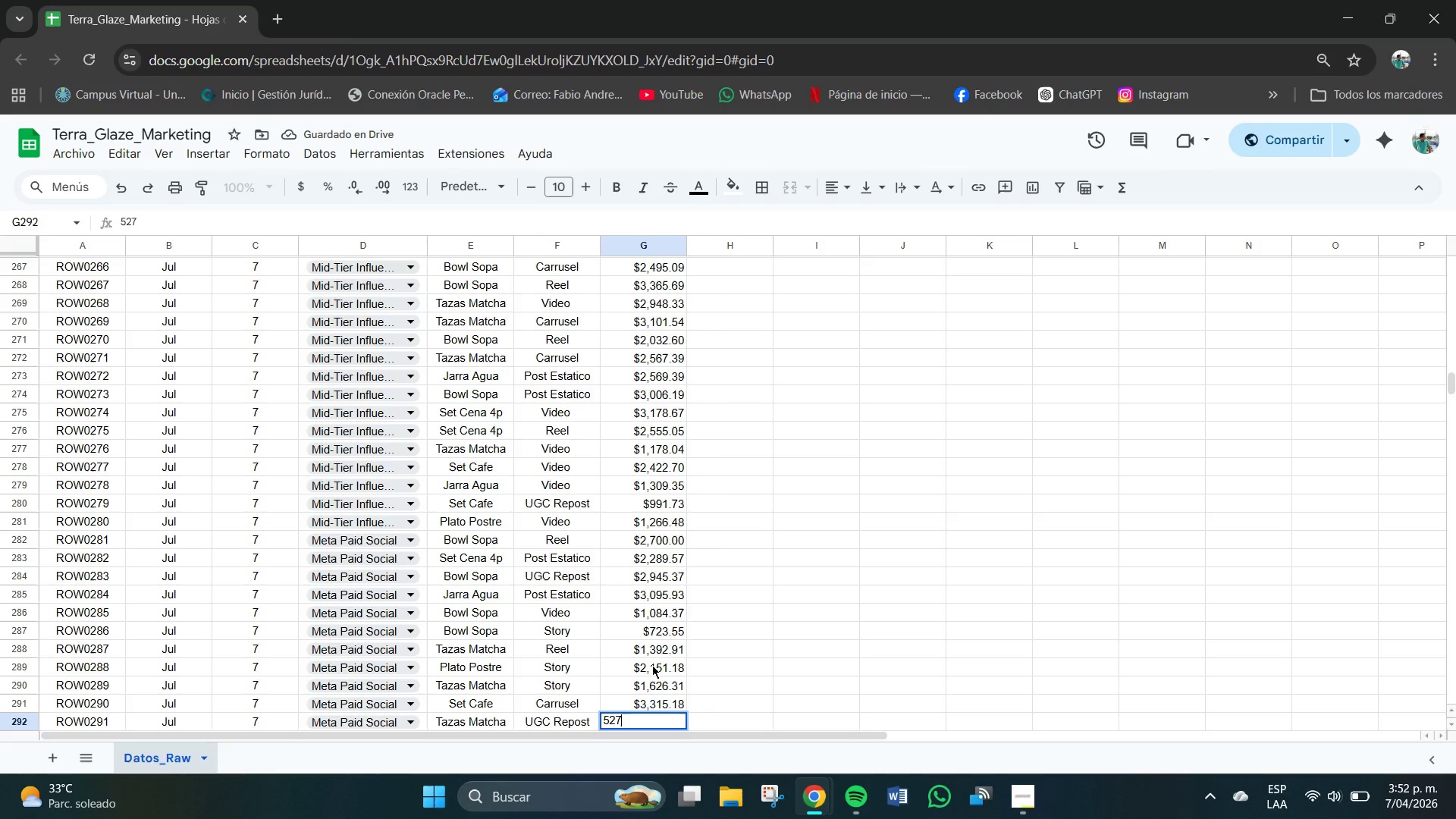 
key(Numpad7)
 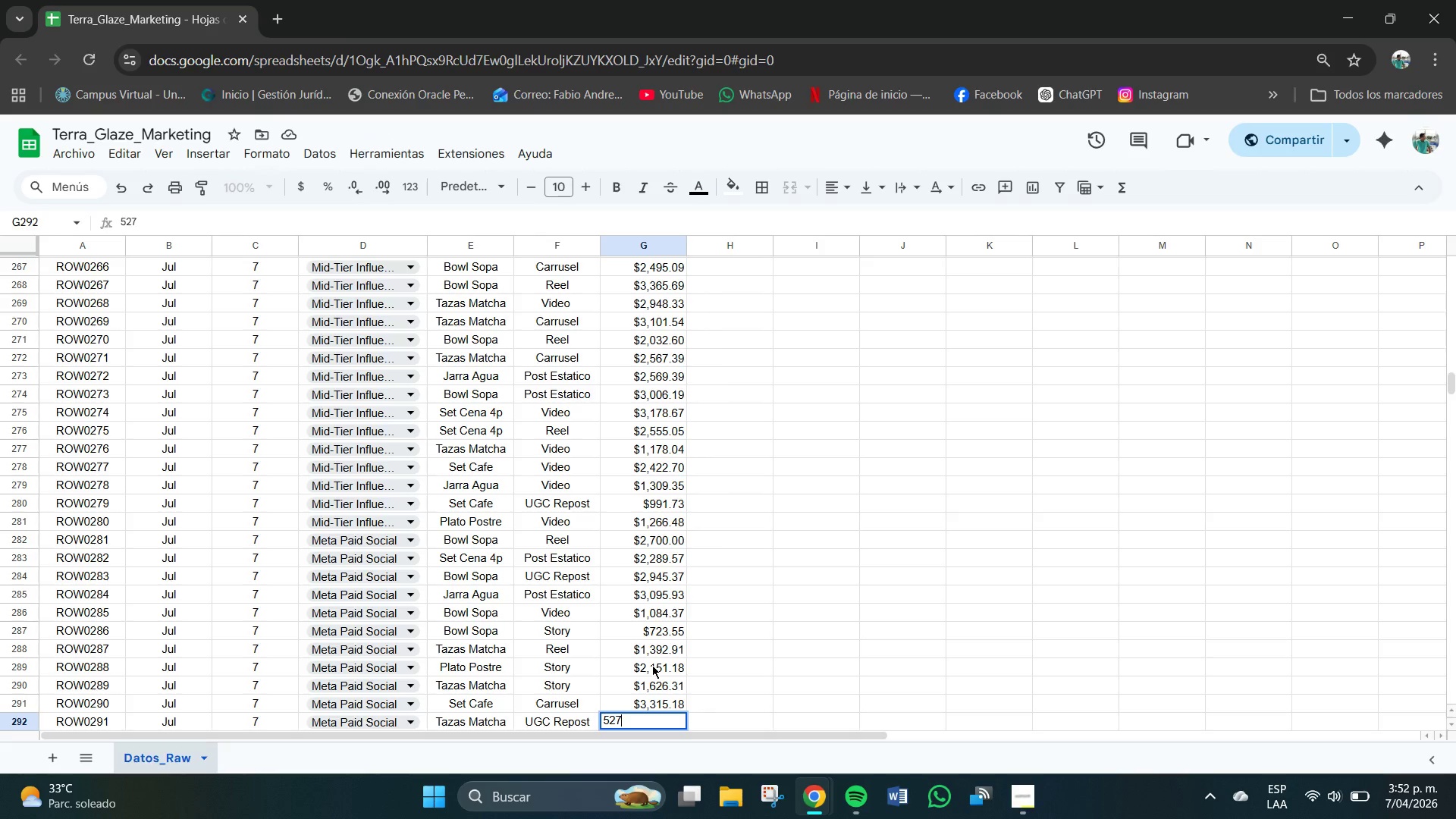 
key(NumpadDecimal)
 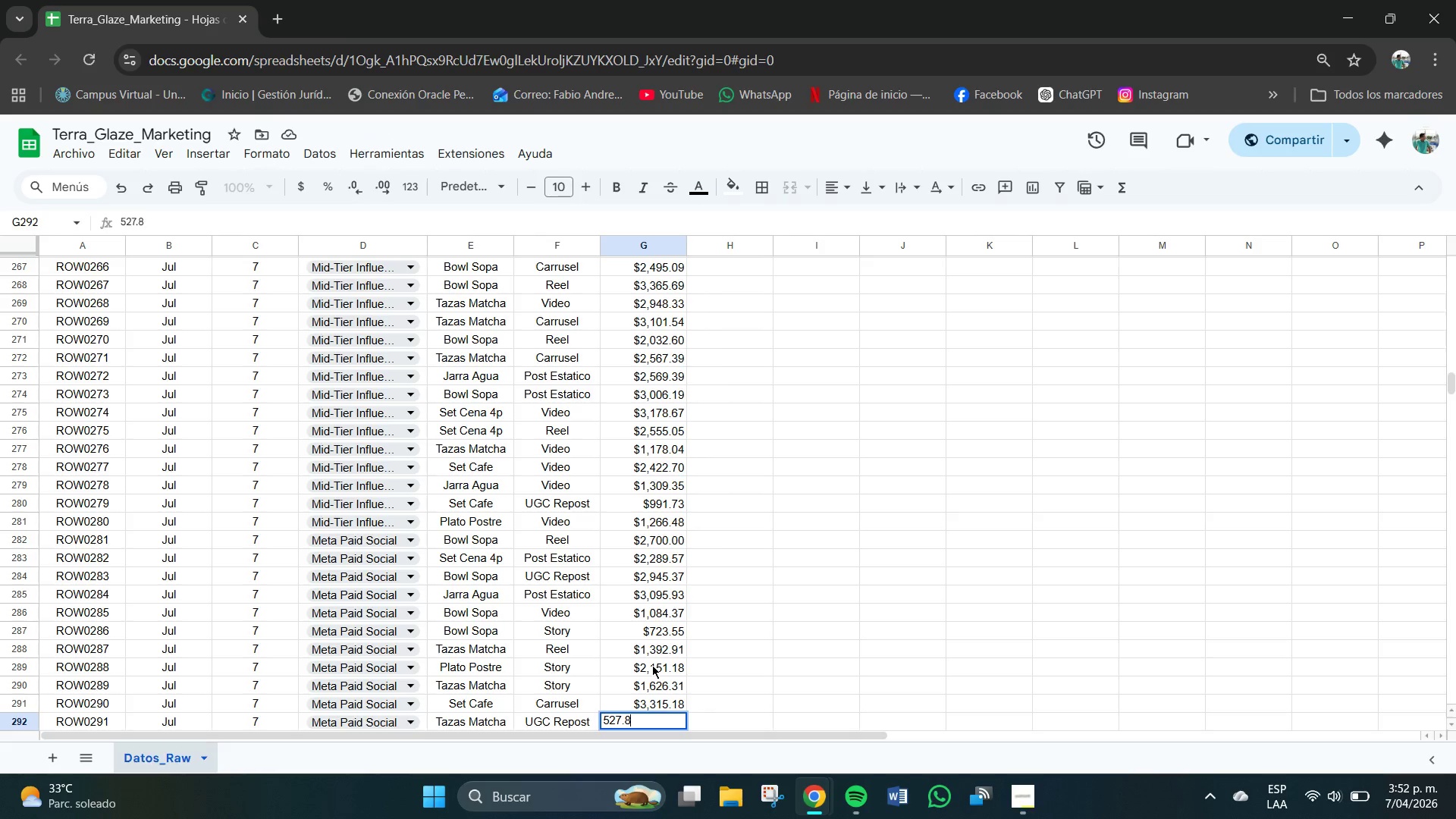 
key(Numpad8)
 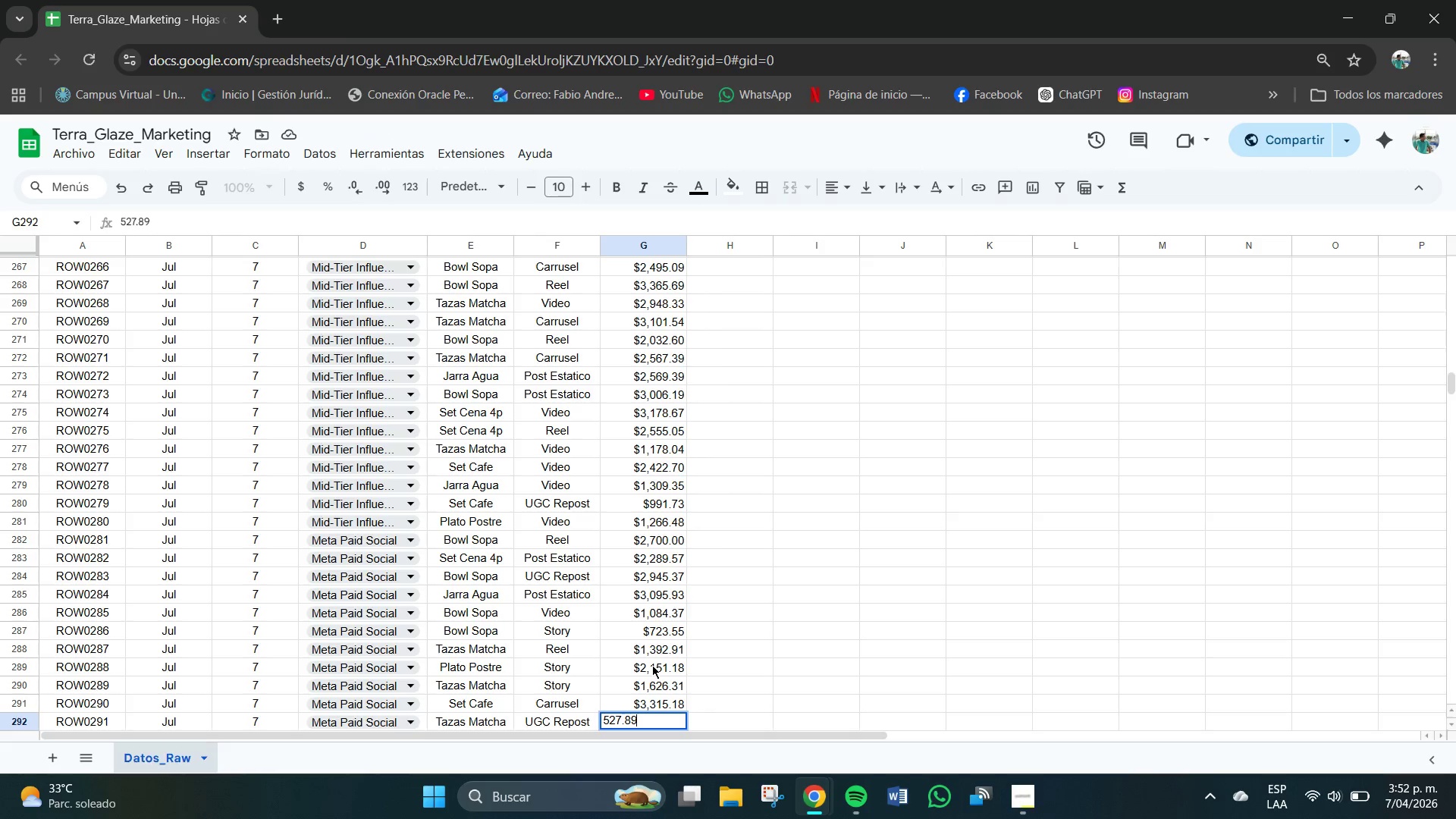 
key(Numpad9)
 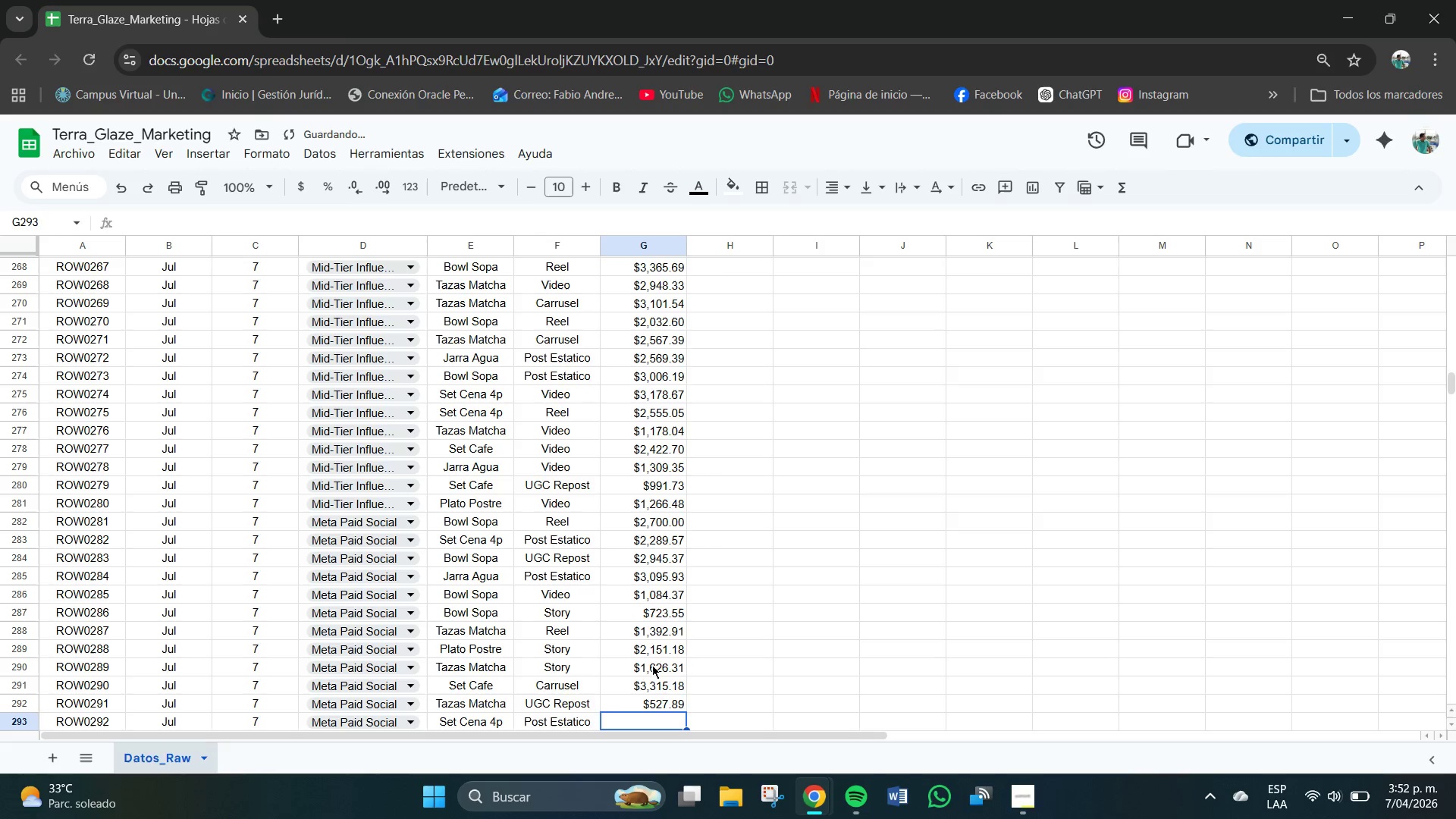 
key(NumpadEnter)
 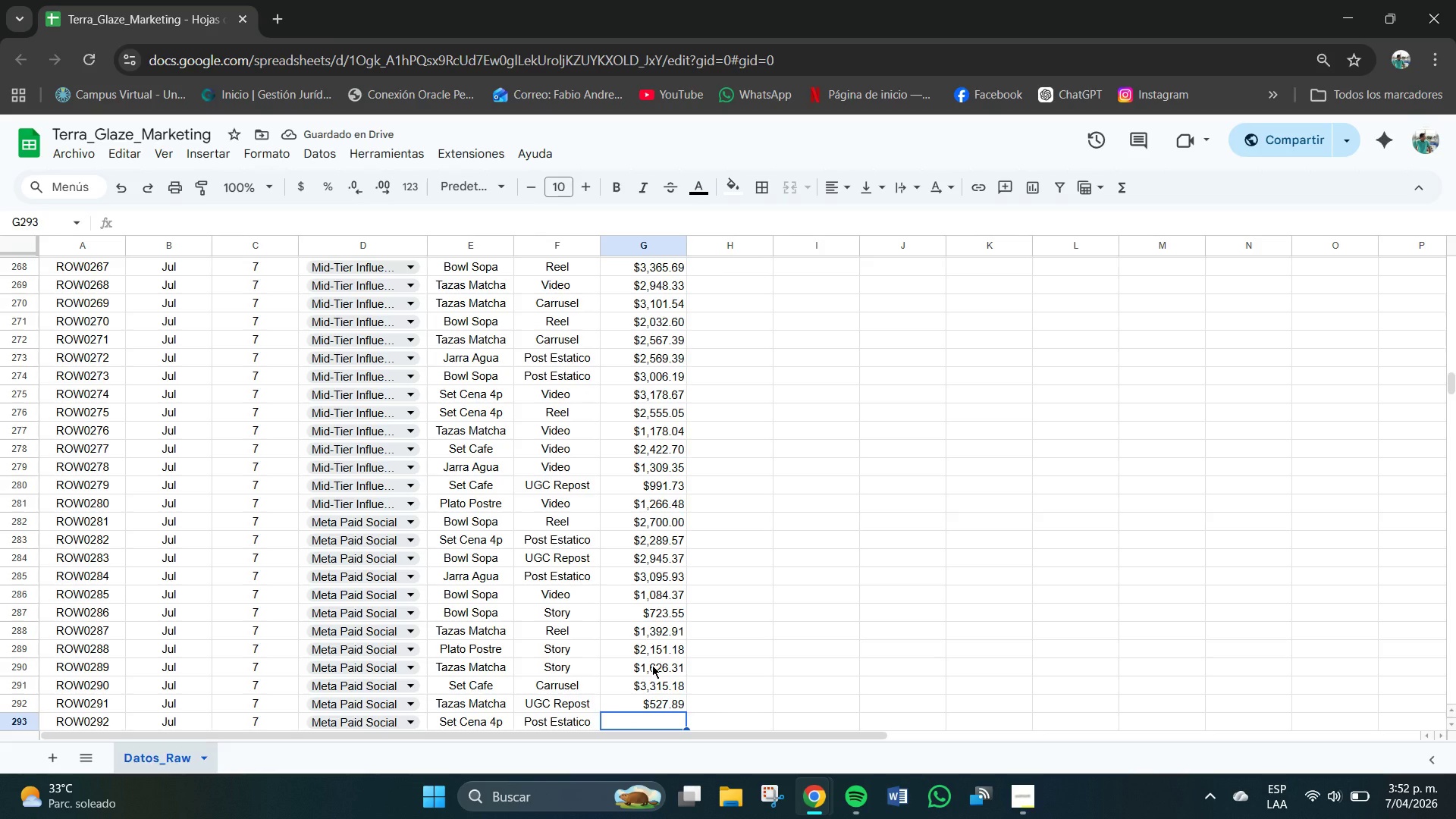 
wait(5.94)
 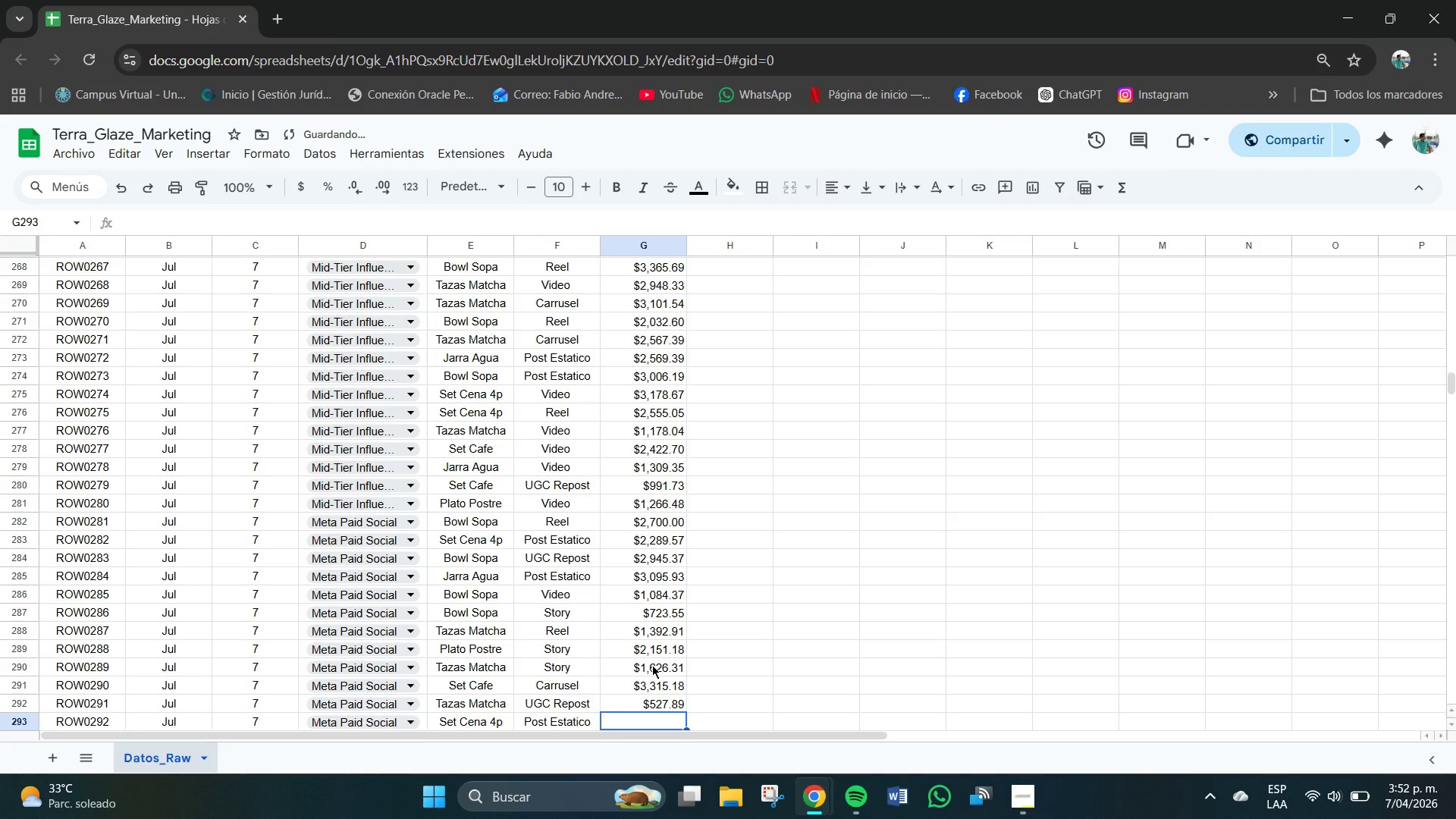 
key(Numpad3)
 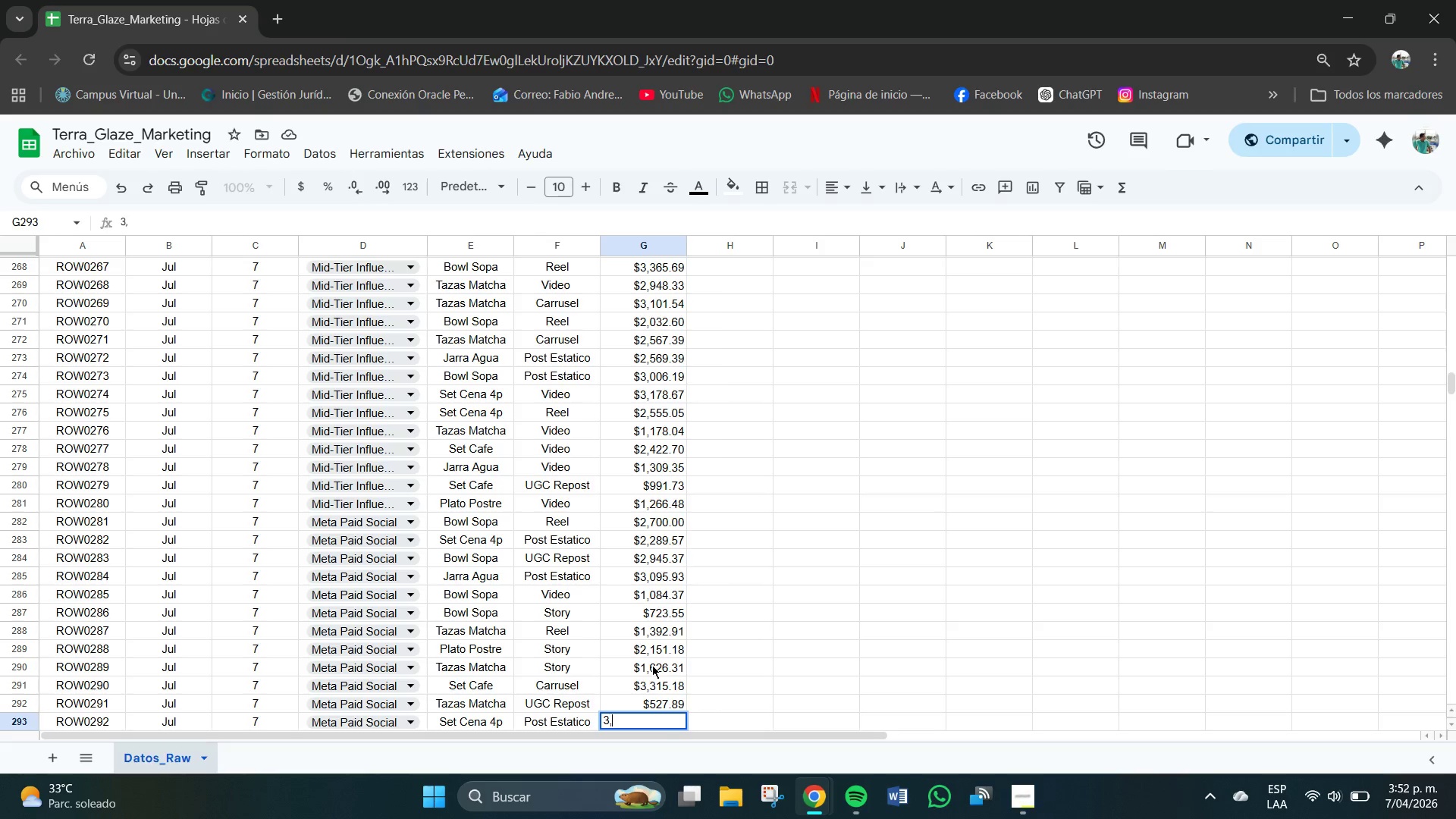 
key(Comma)
 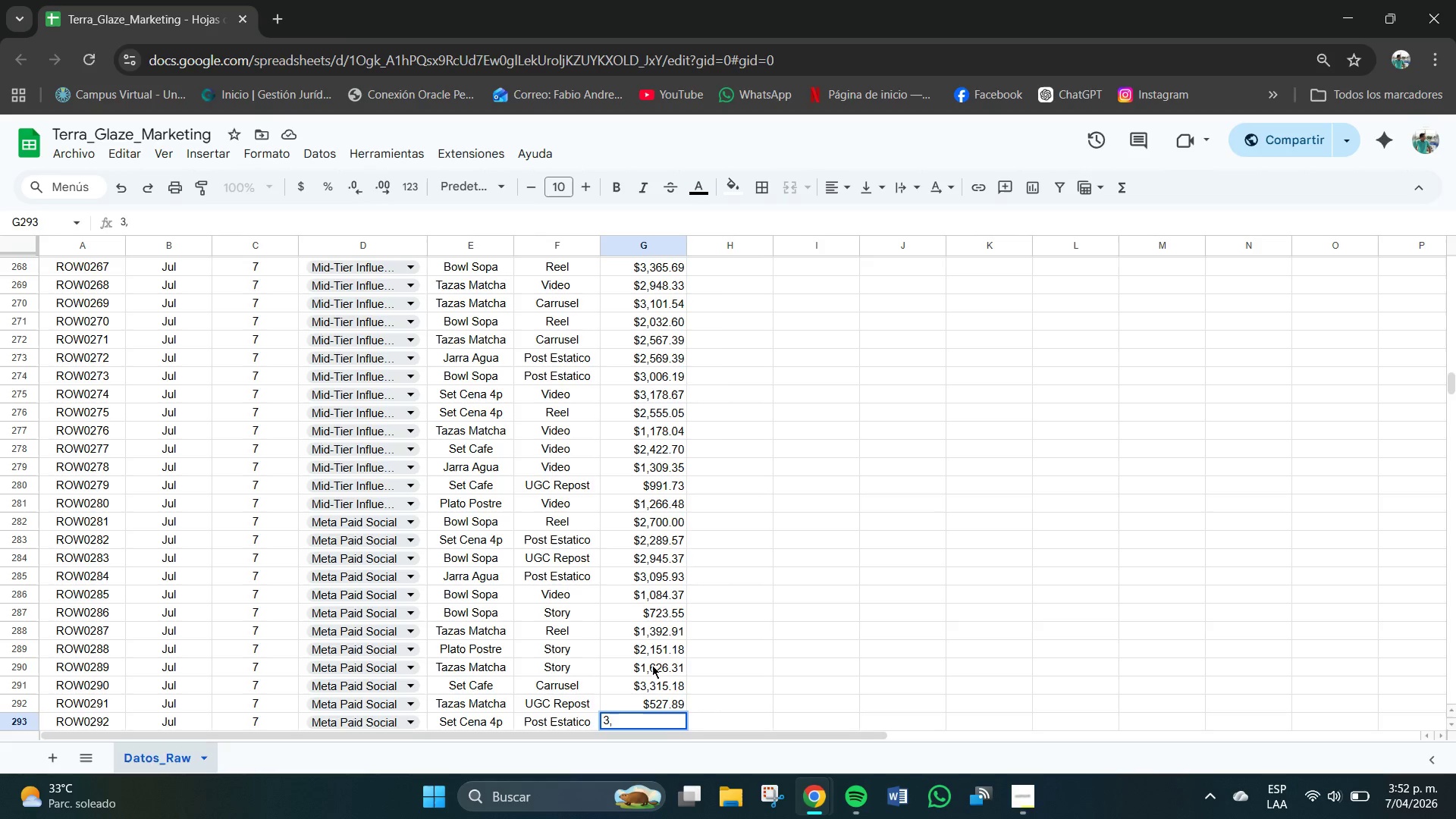 
key(Numpad6)
 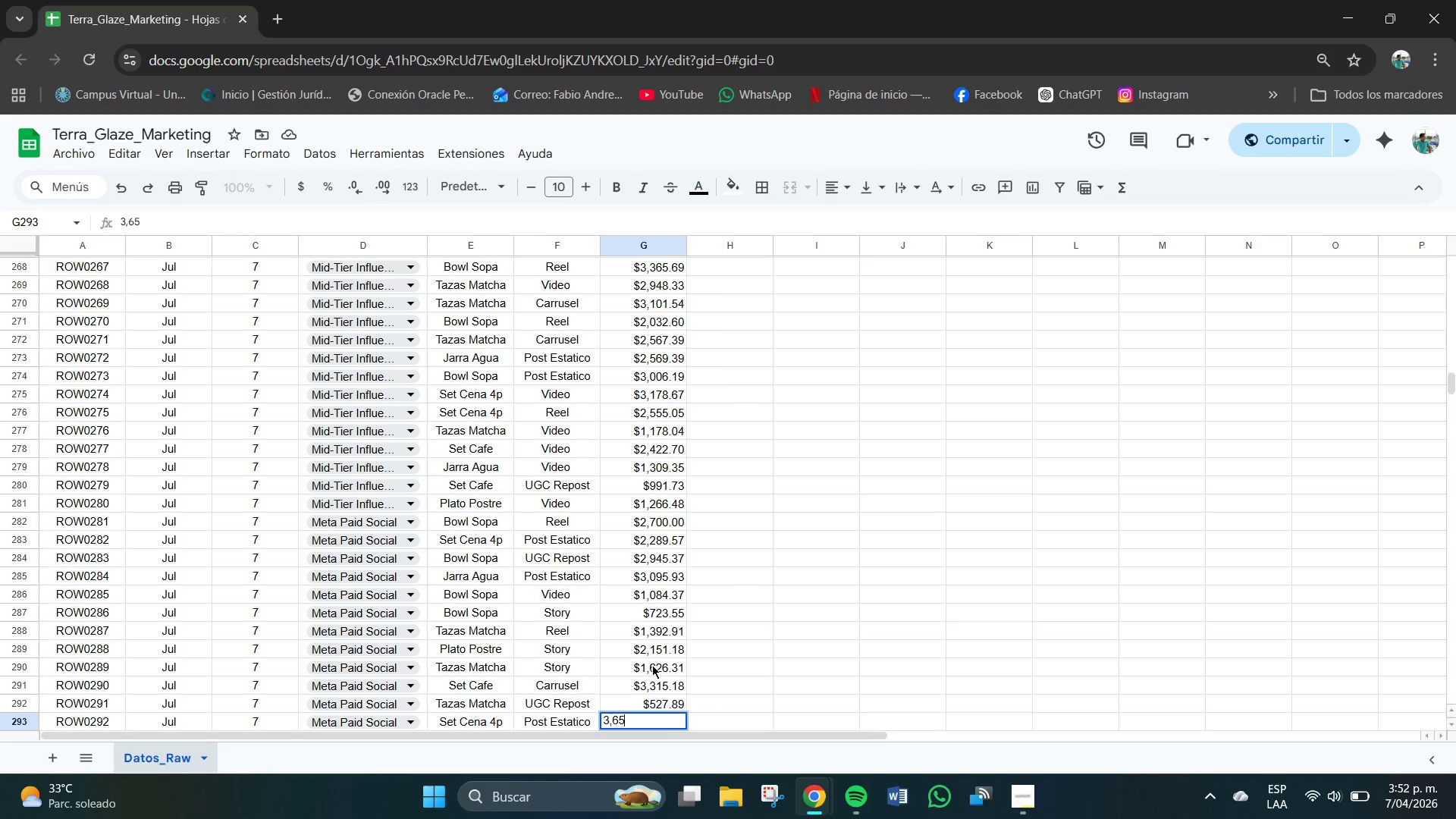 
key(Numpad5)
 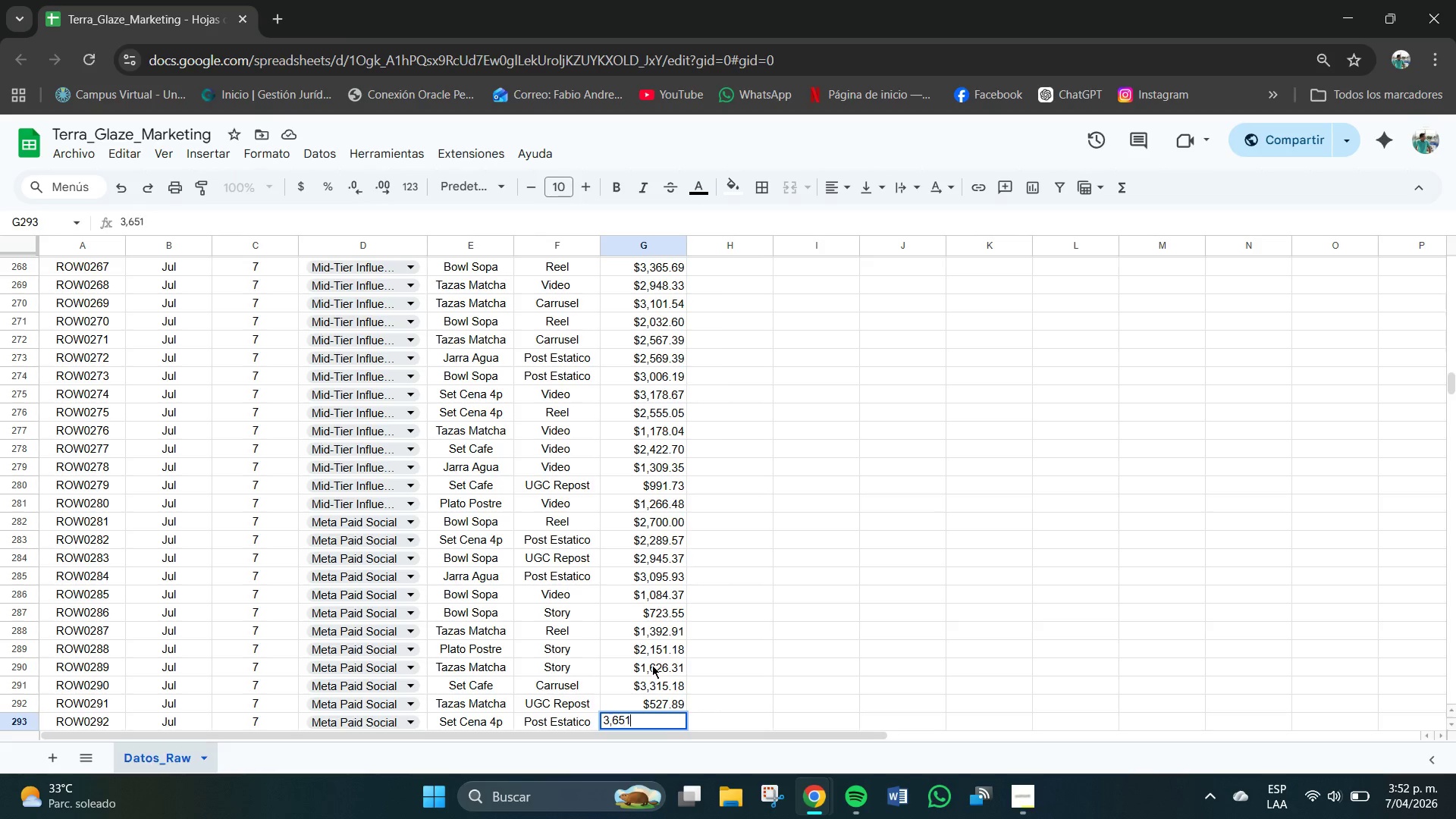 
key(Numpad1)
 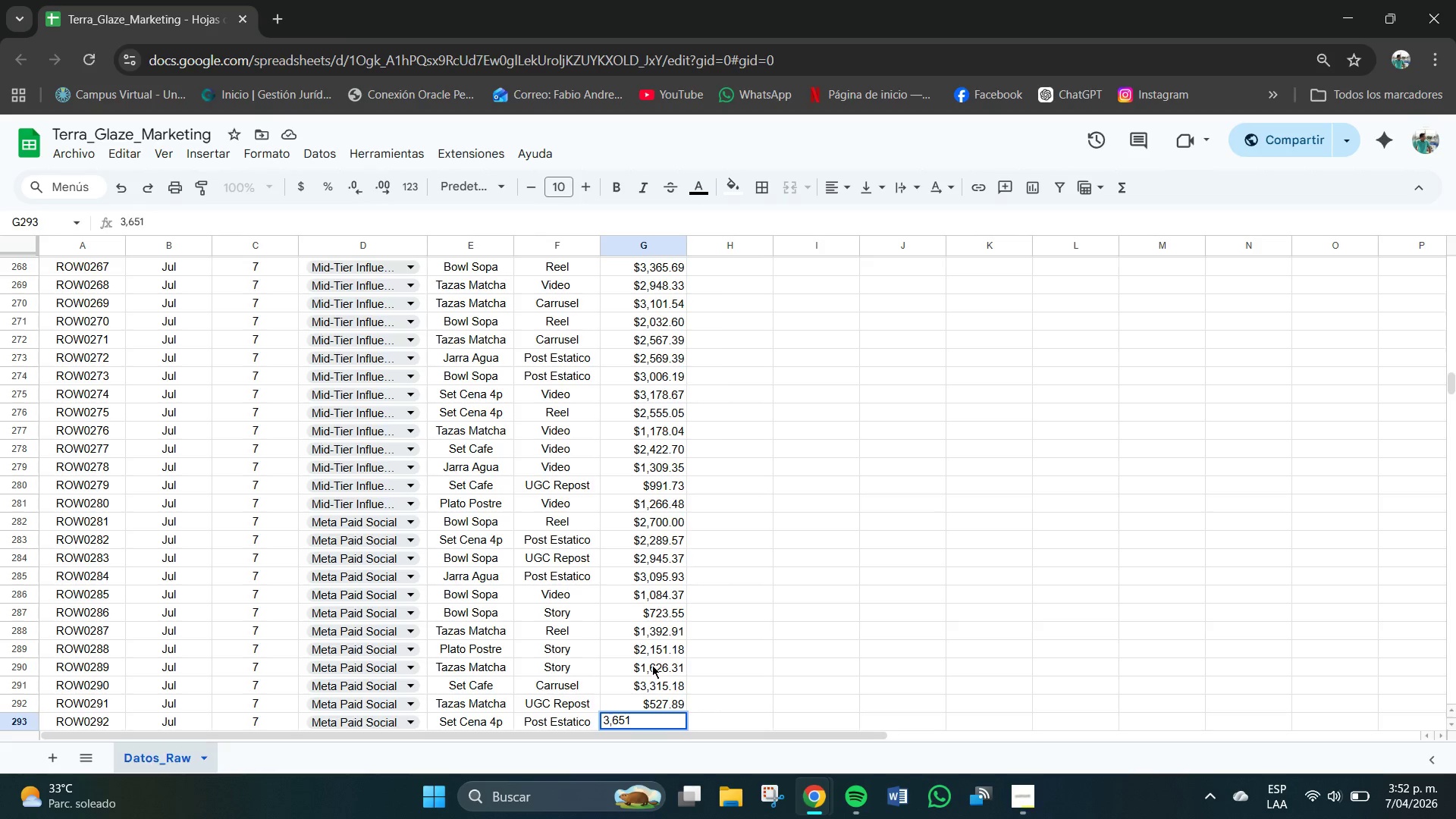 
key(NumpadDecimal)
 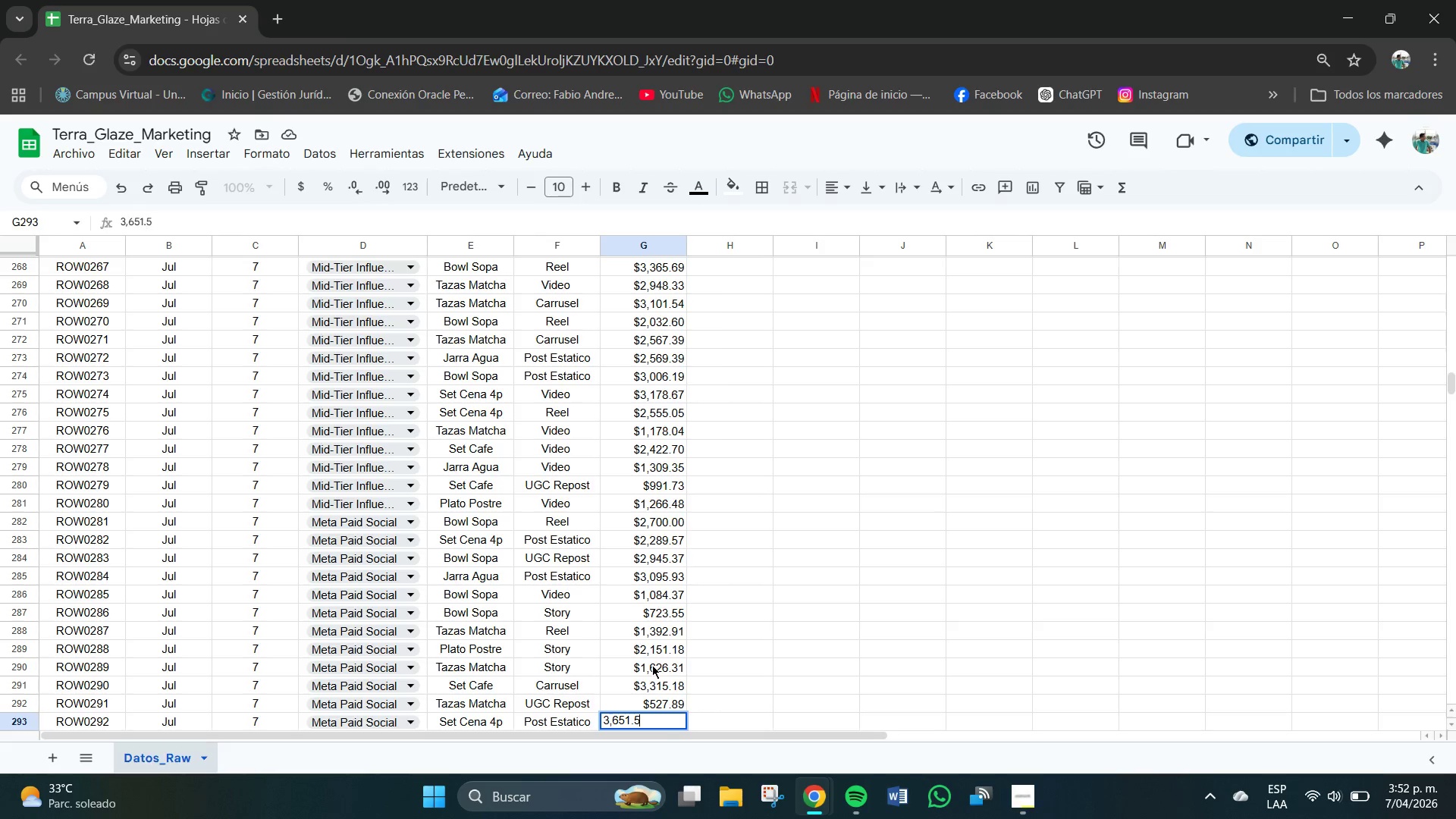 
key(Numpad5)
 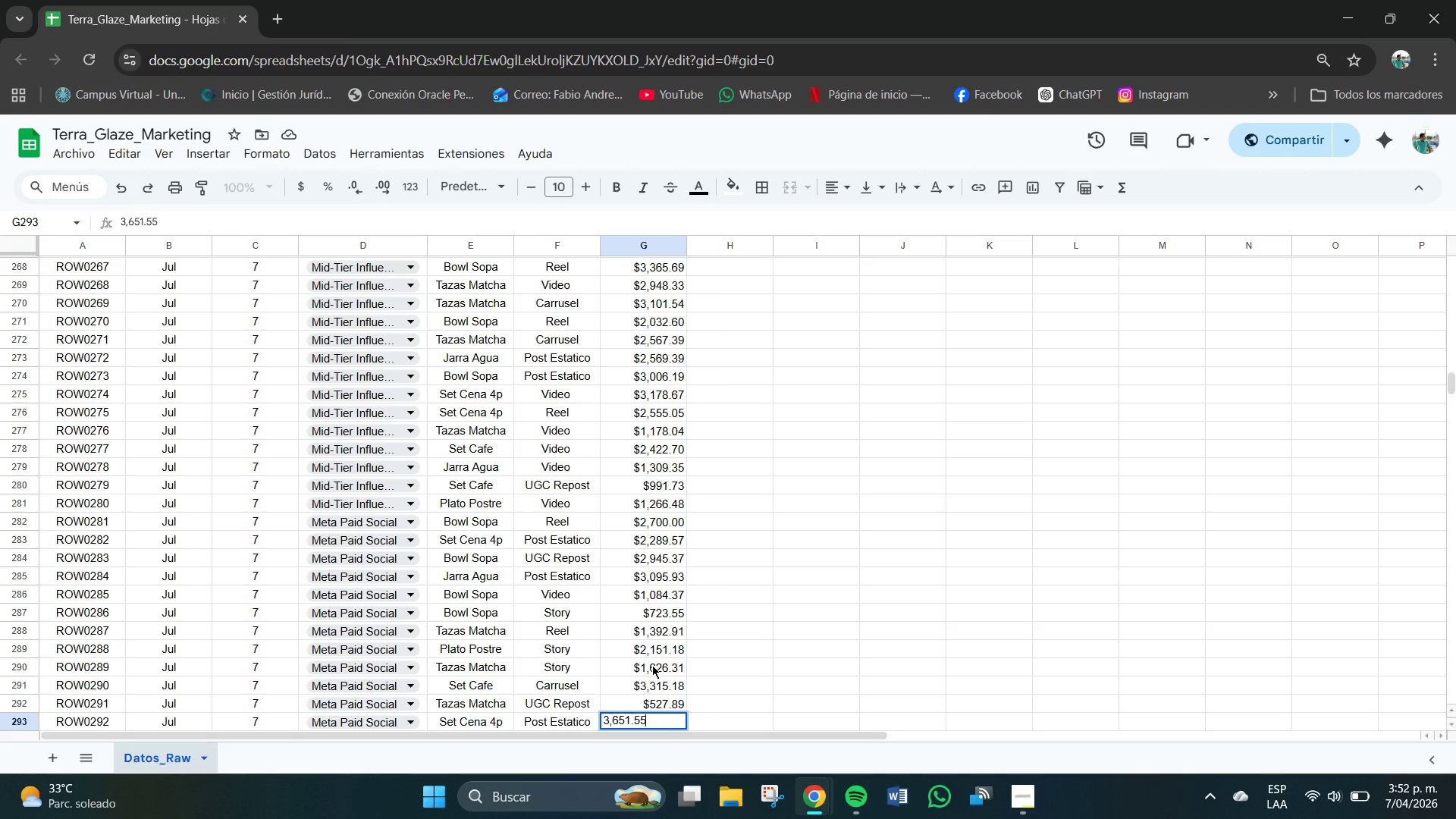 
key(Numpad5)
 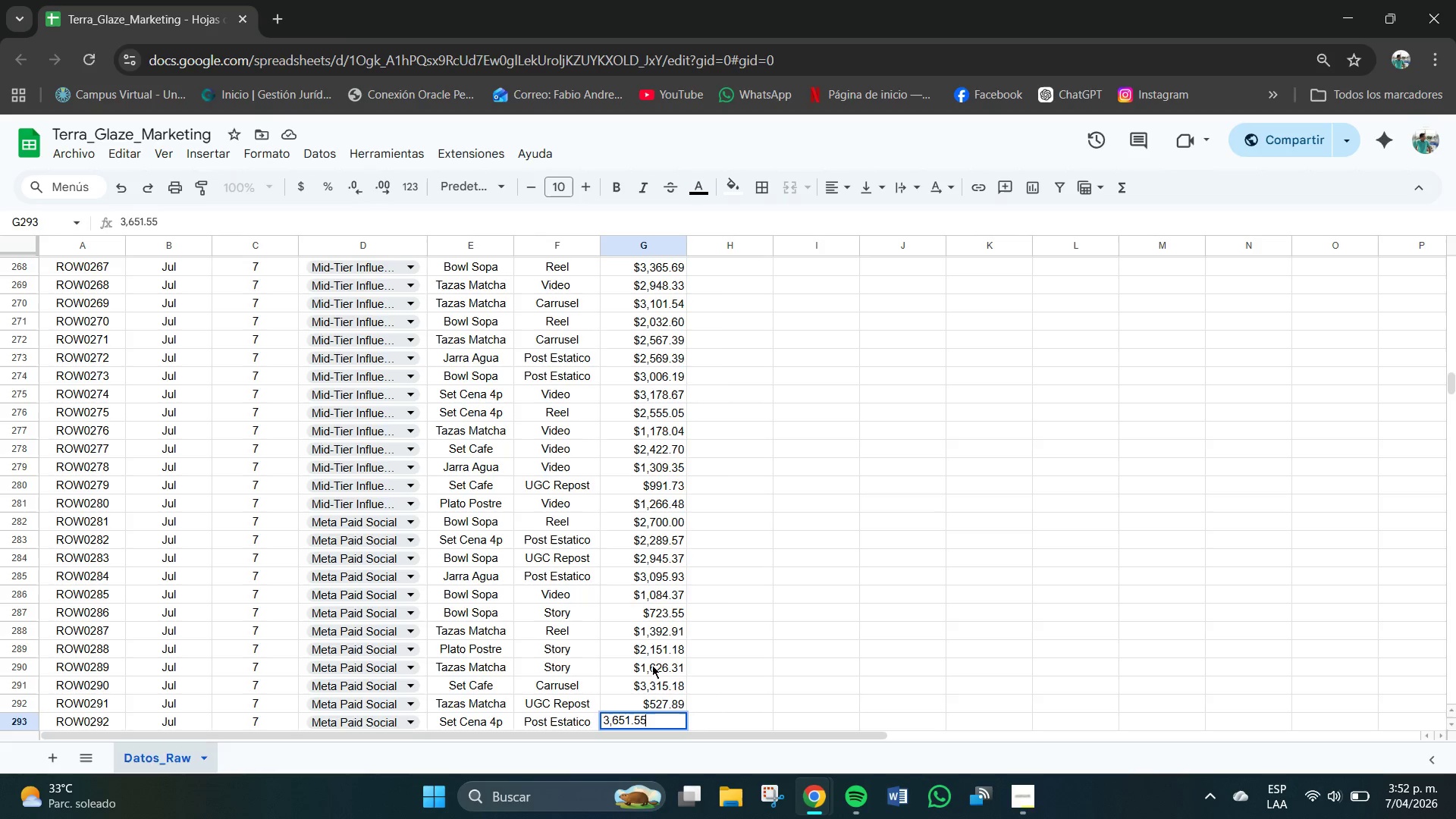 
key(NumpadEnter)
 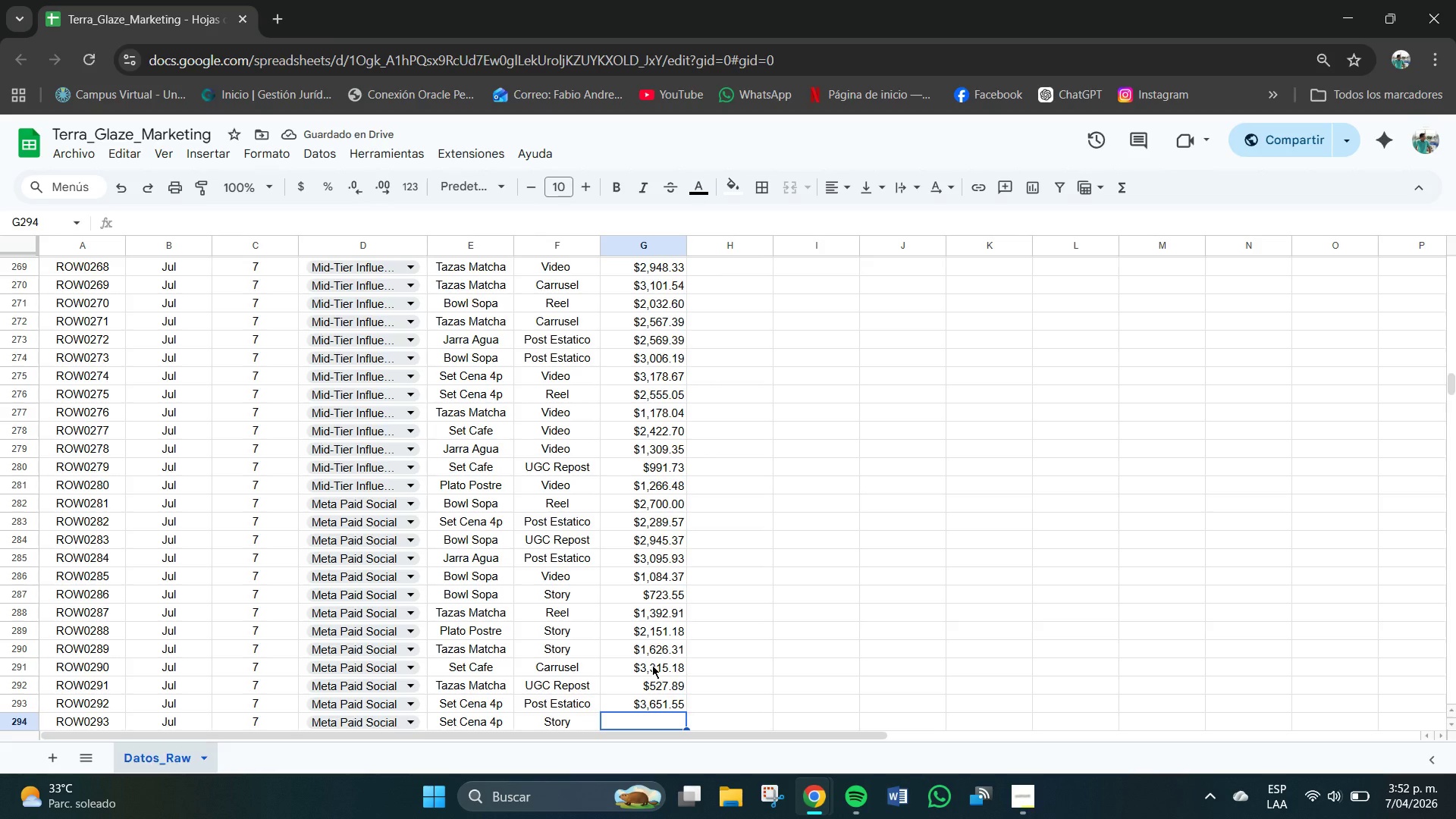 
wait(5.53)
 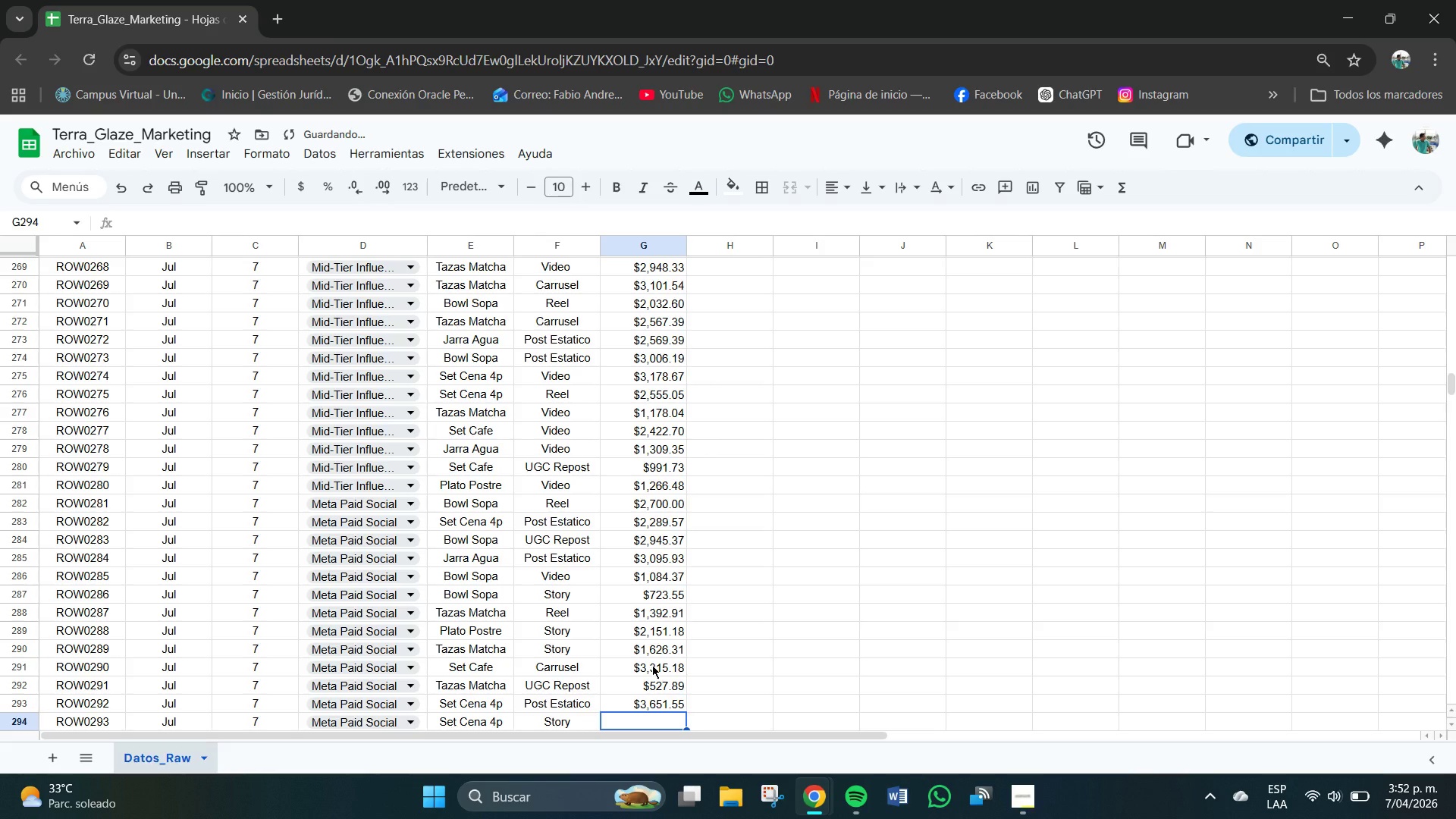 
key(Numpad5)
 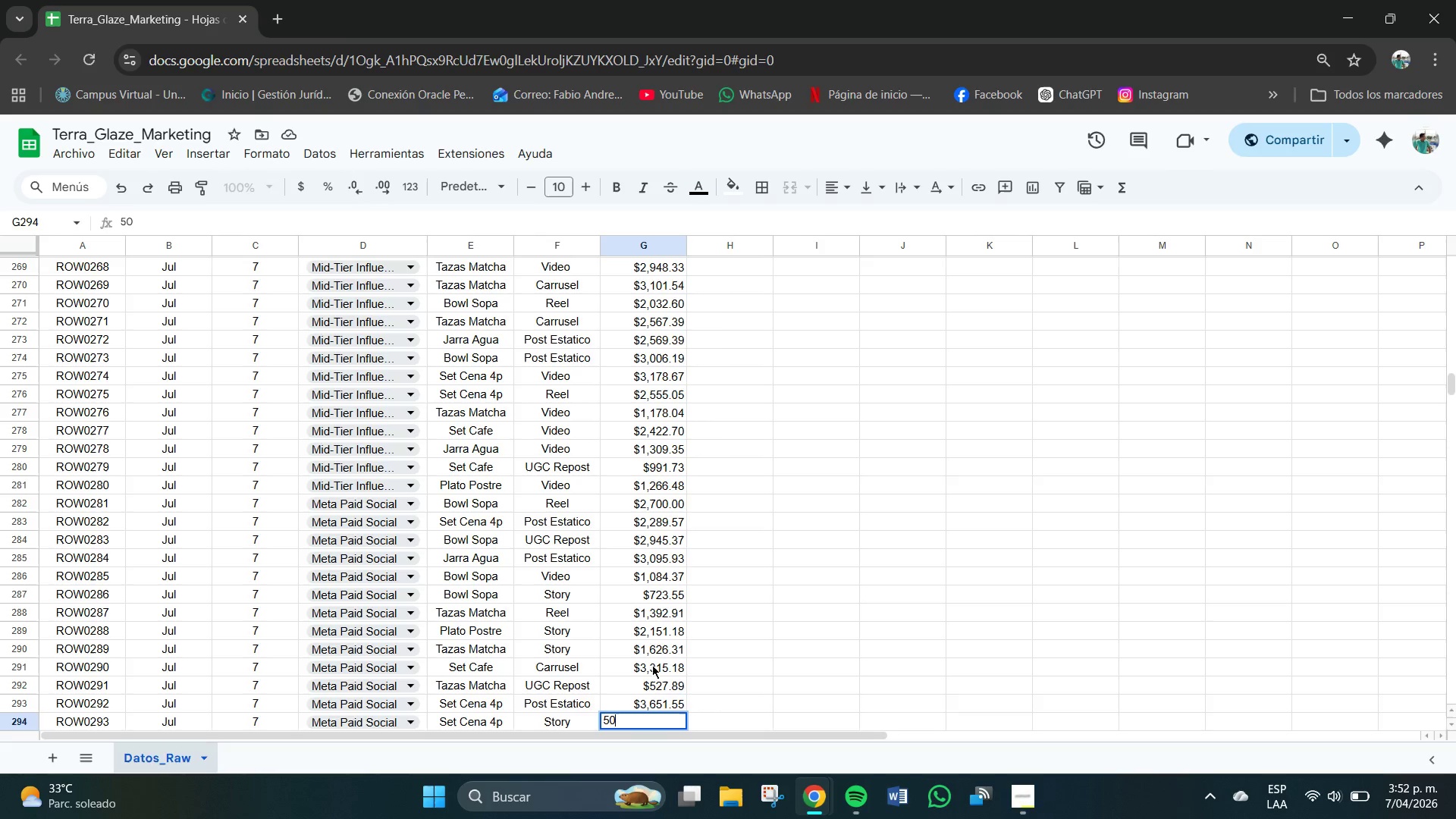 
key(Numpad0)
 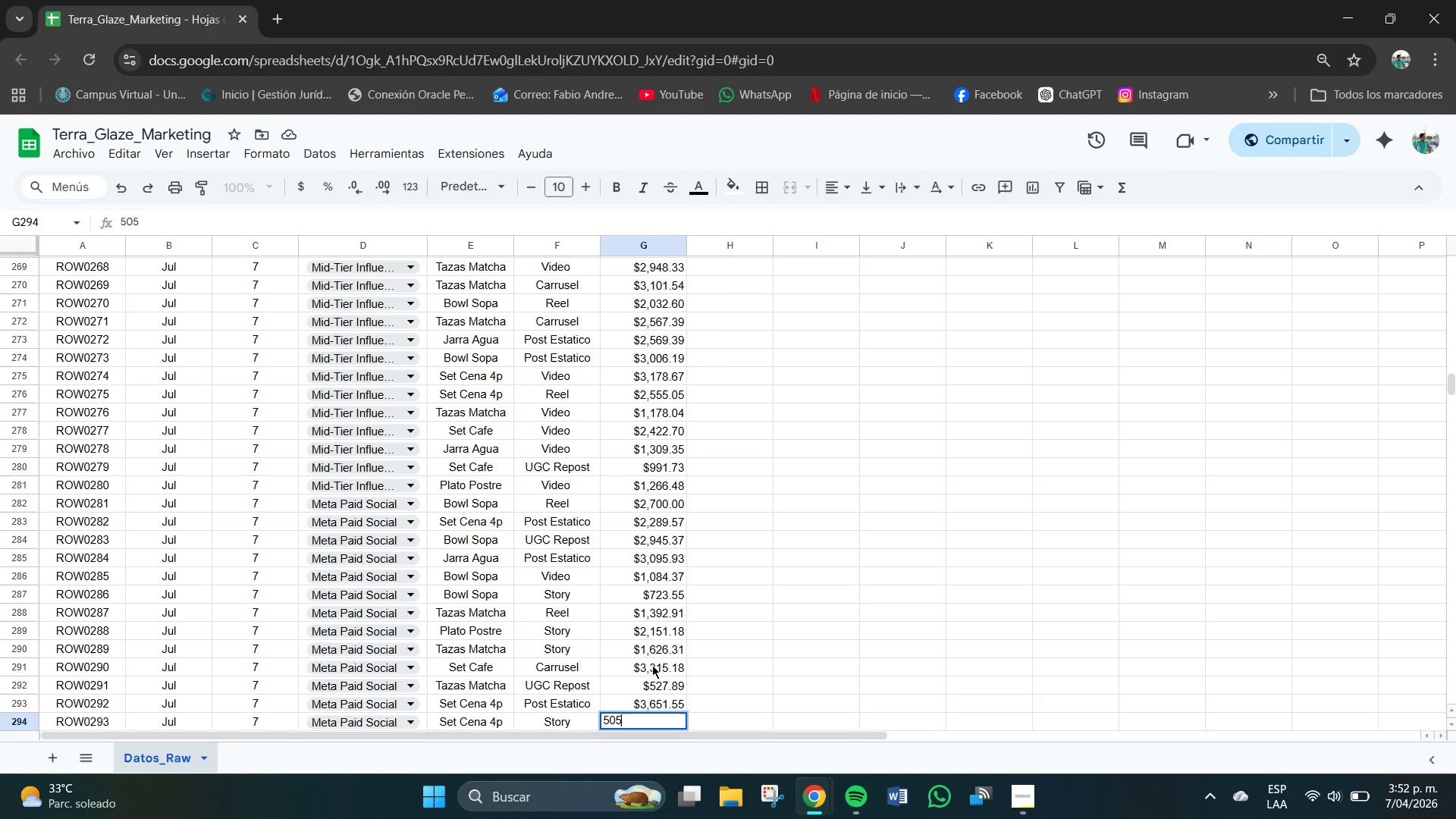 
key(Numpad5)
 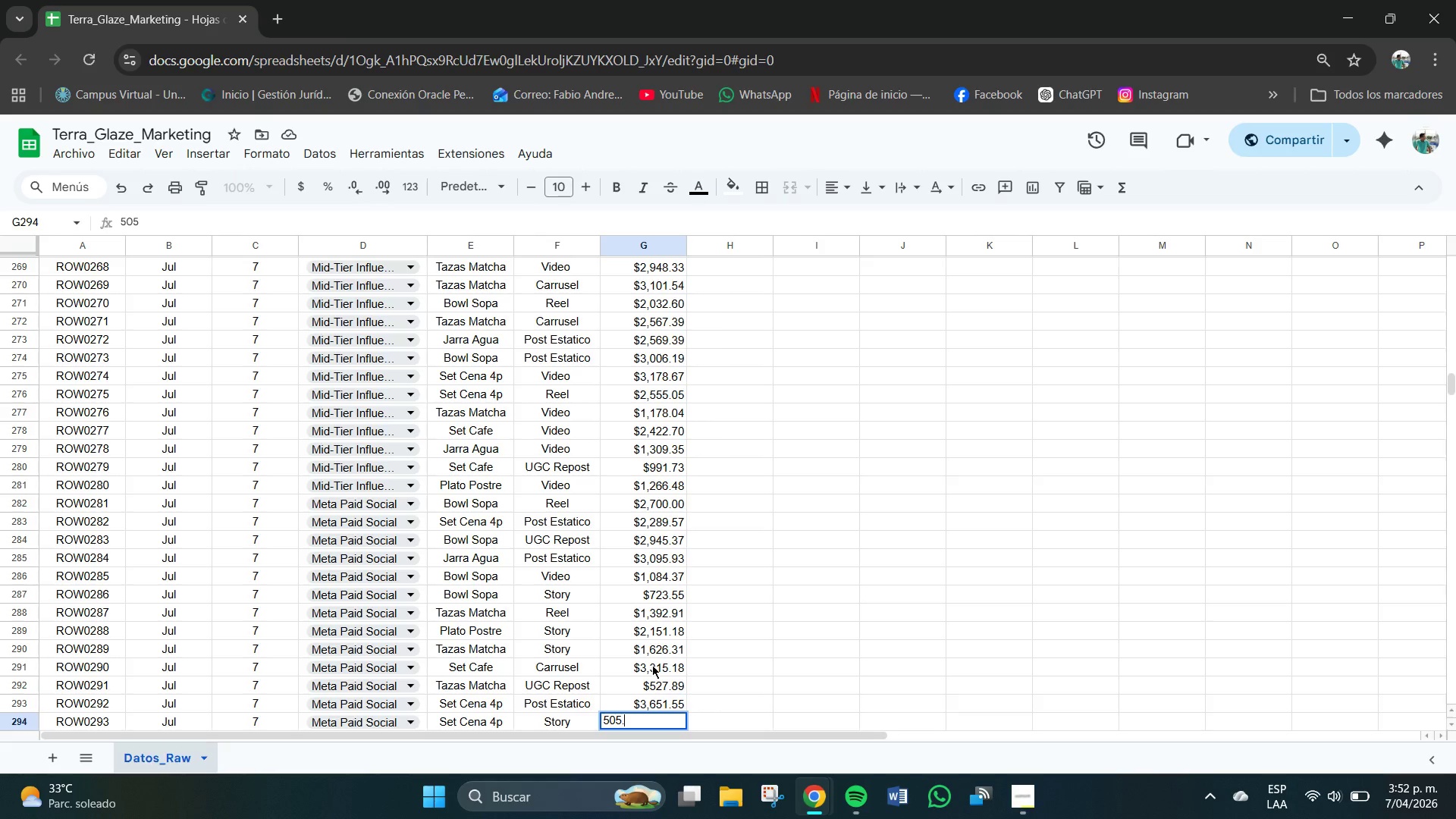 
key(NumpadDecimal)
 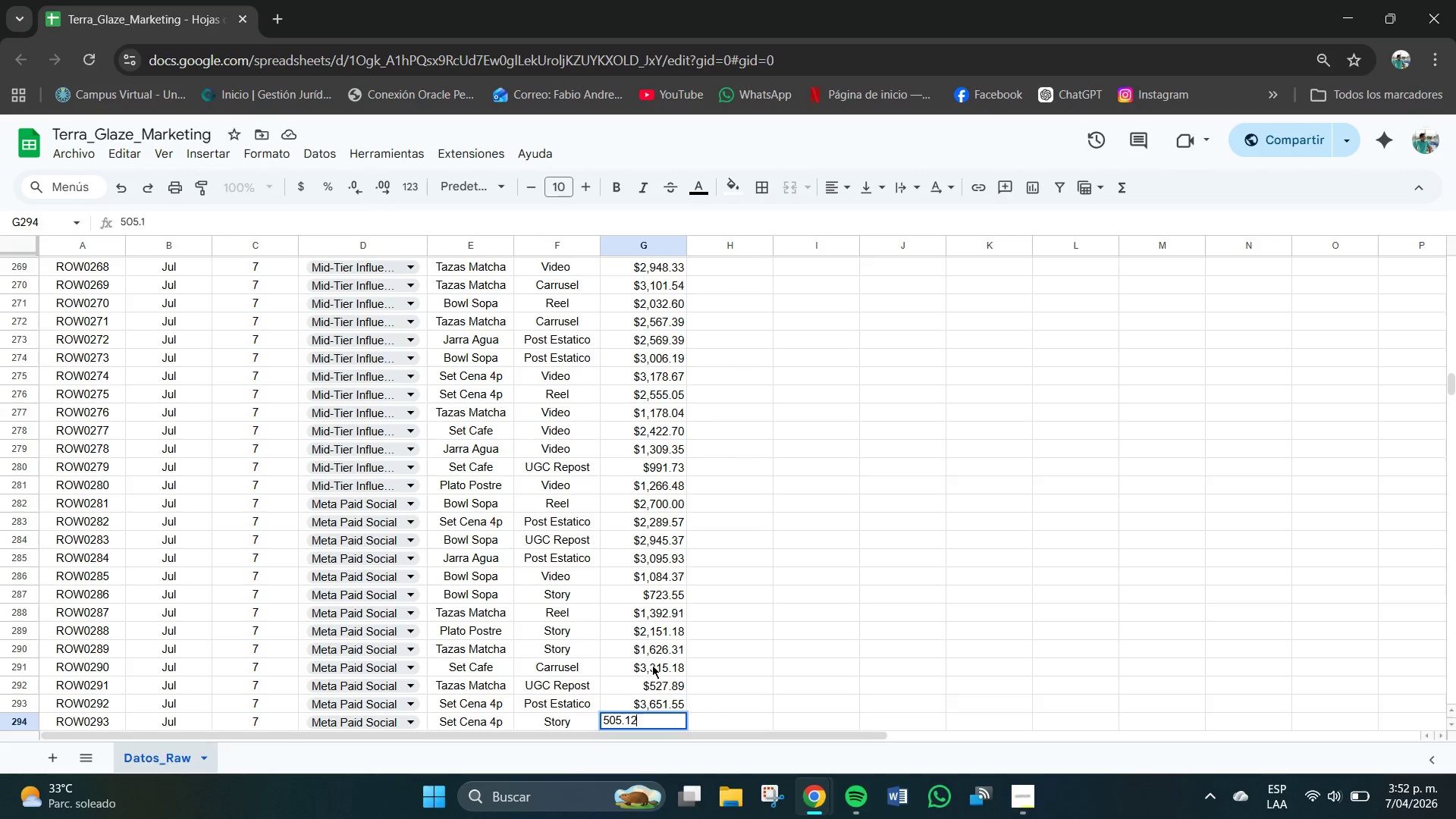 
key(Numpad1)
 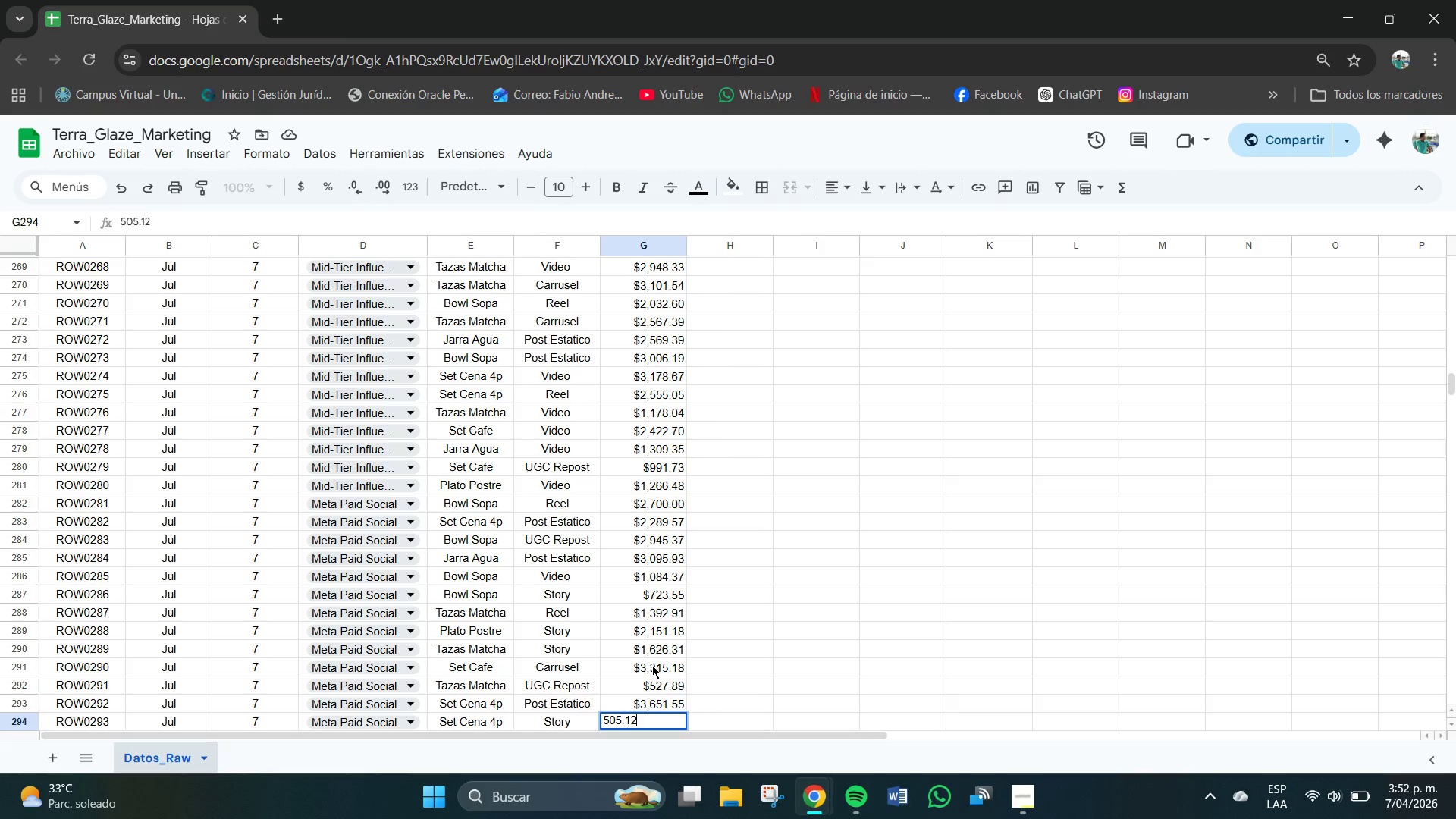 
key(Numpad2)
 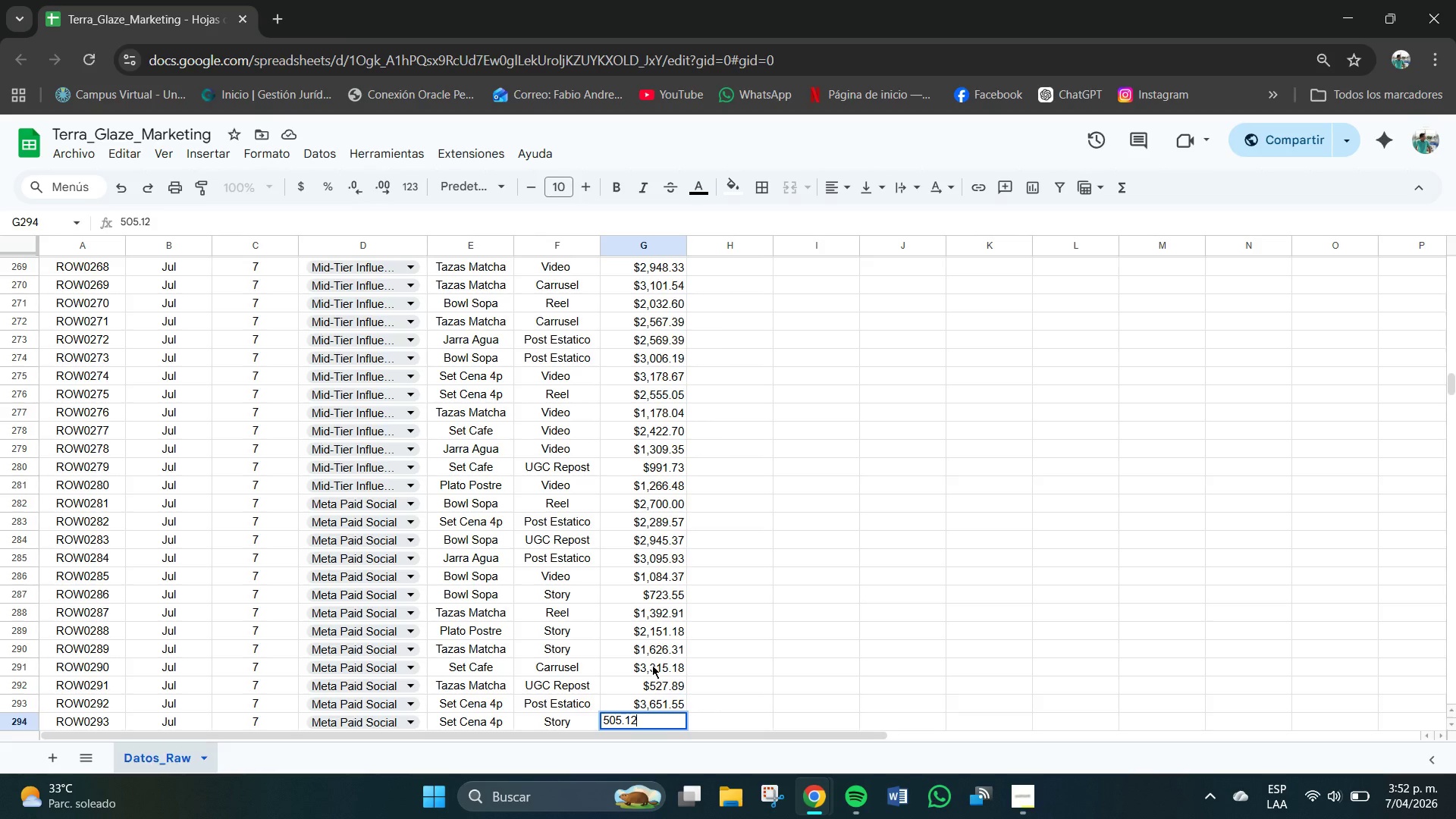 
key(NumpadEnter)
 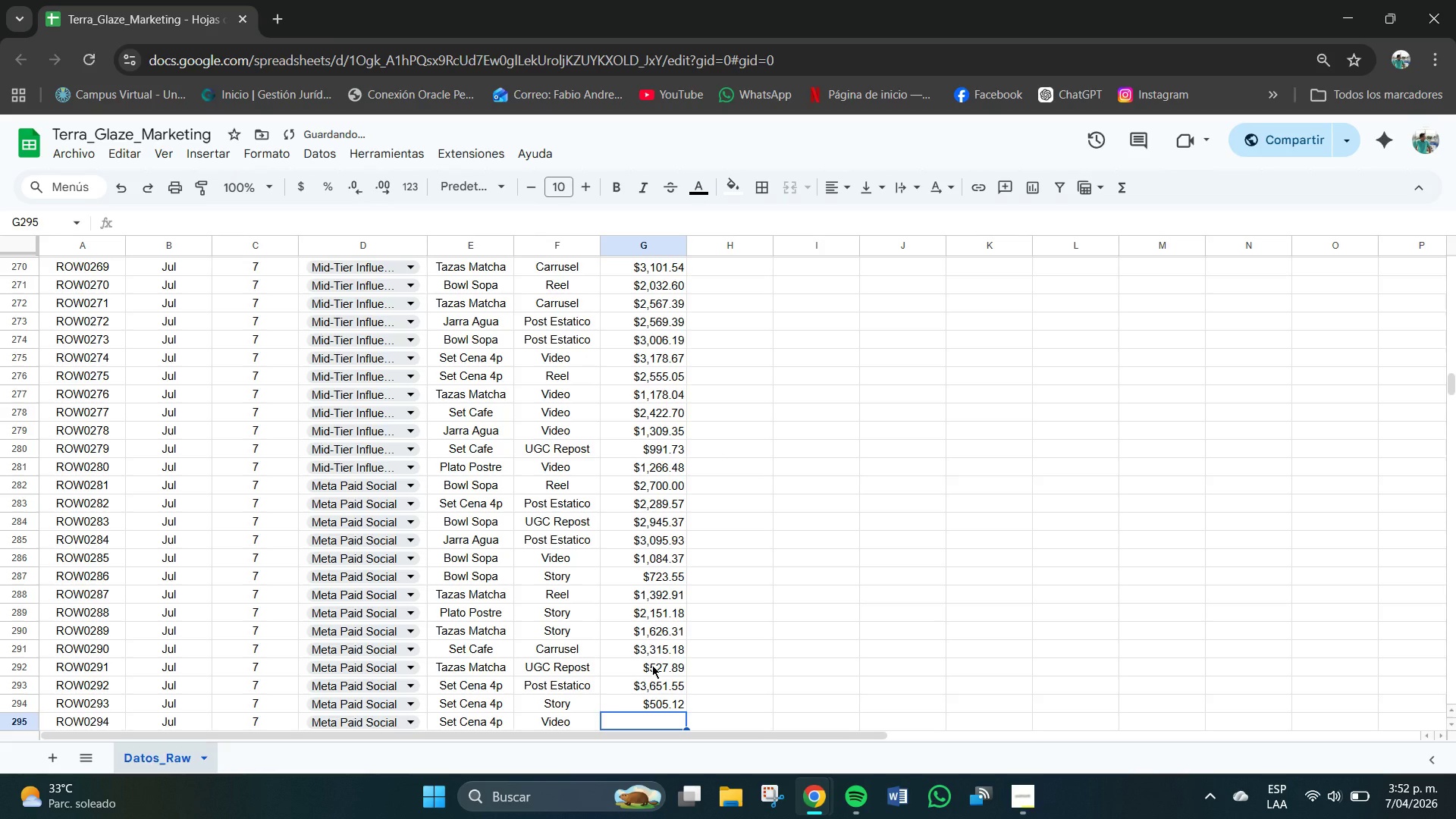 
key(Numpad2)
 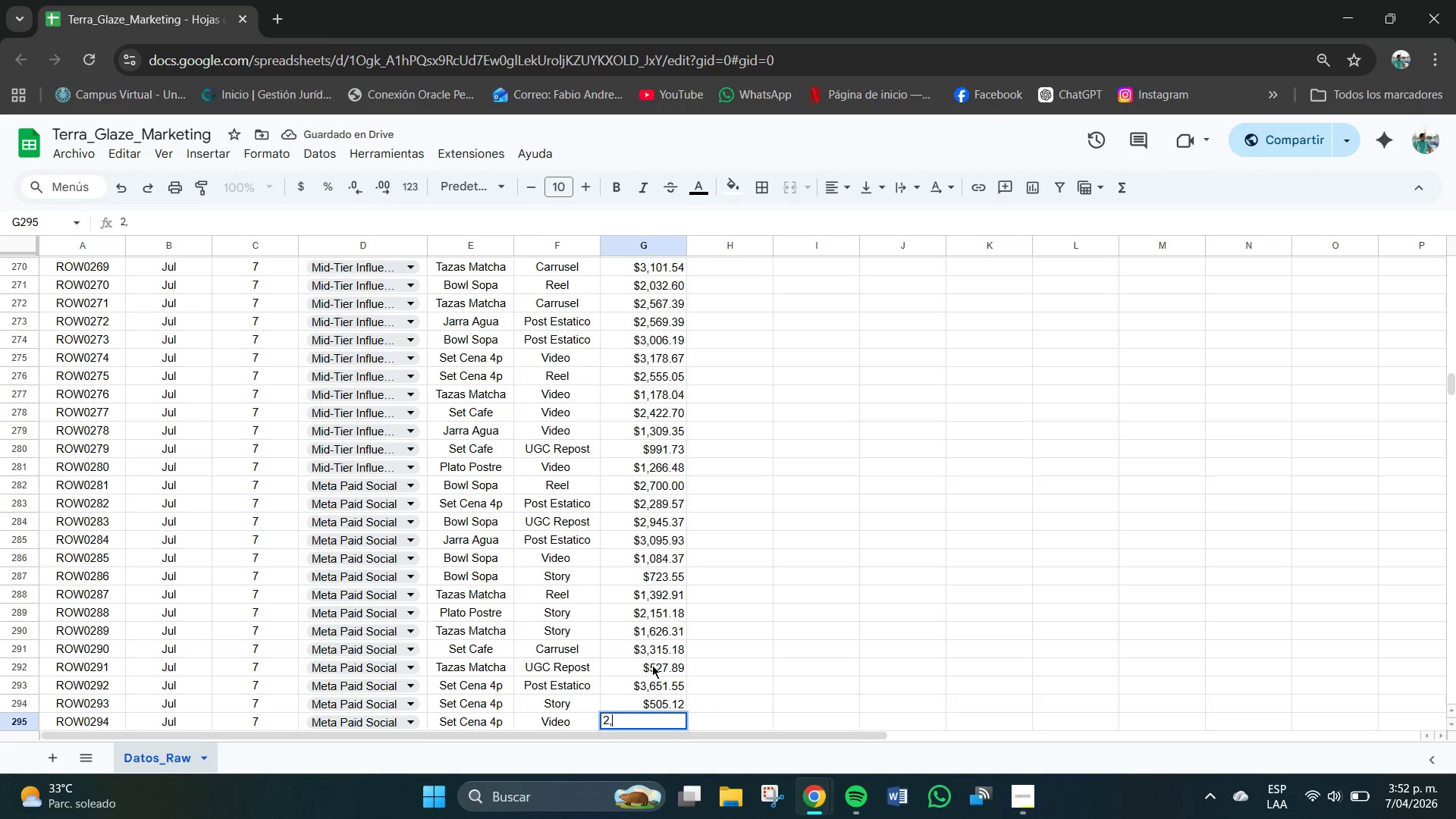 
key(Comma)
 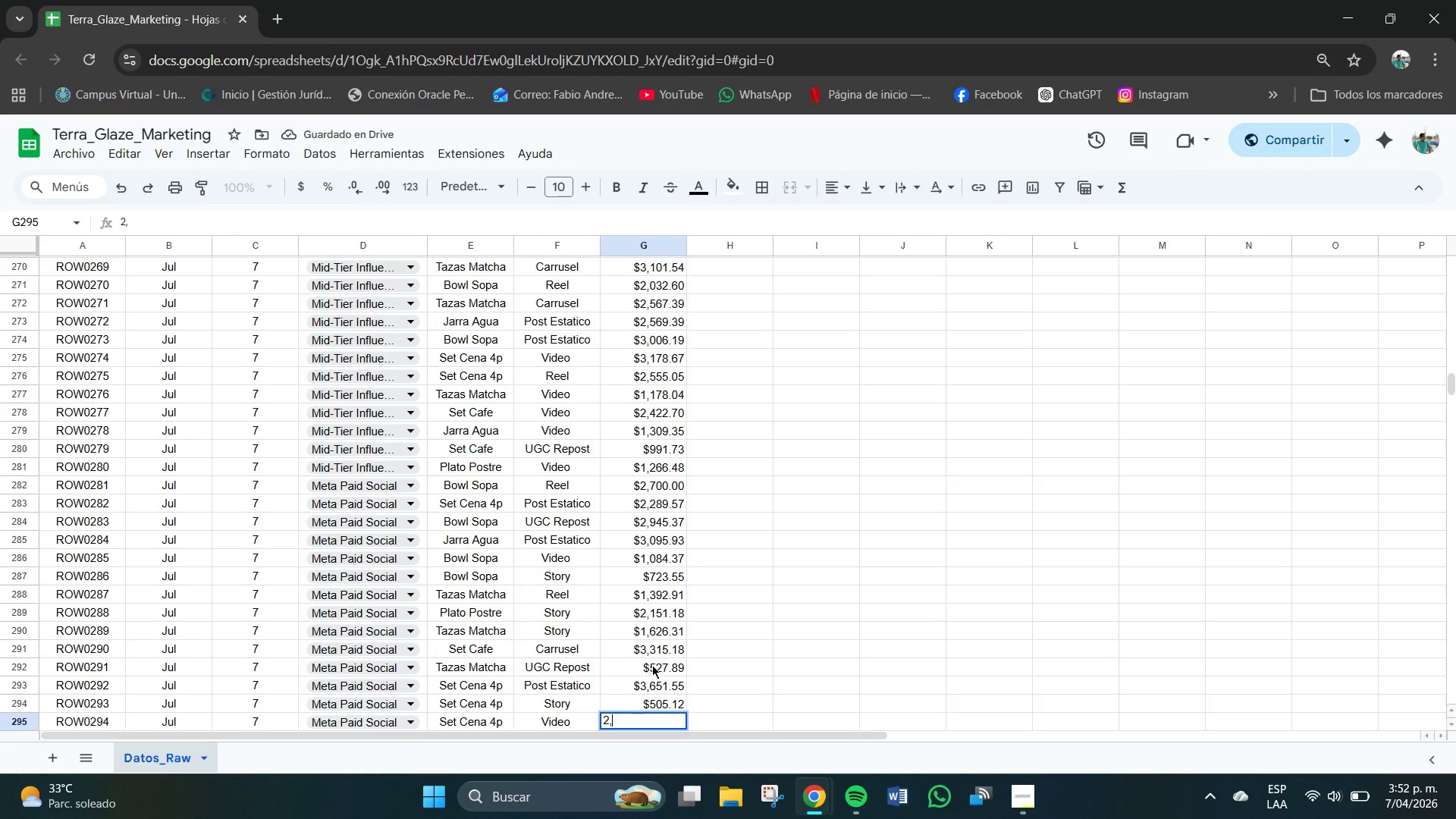 
key(Numpad9)
 